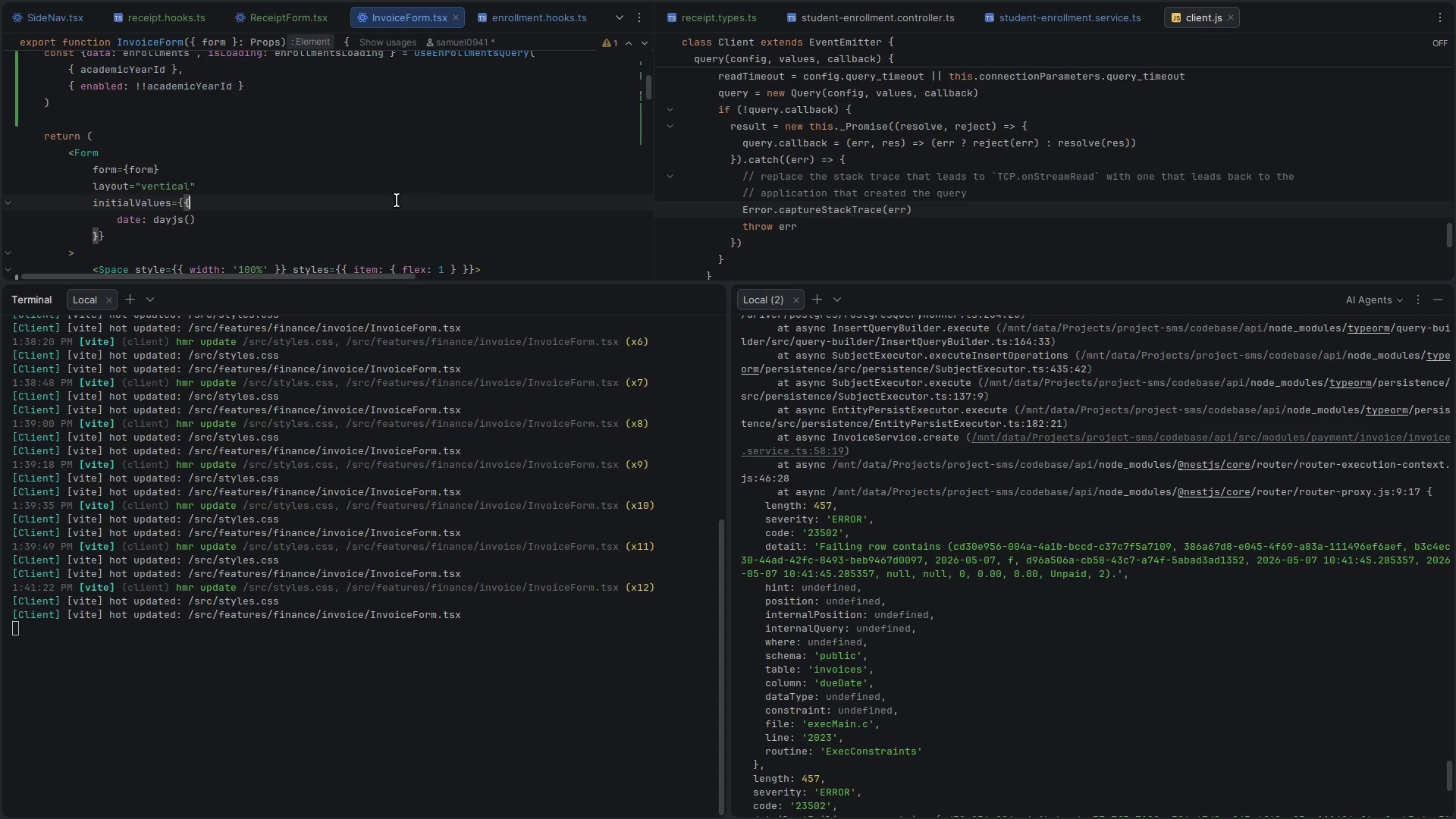 
key(Control+Backquote)
 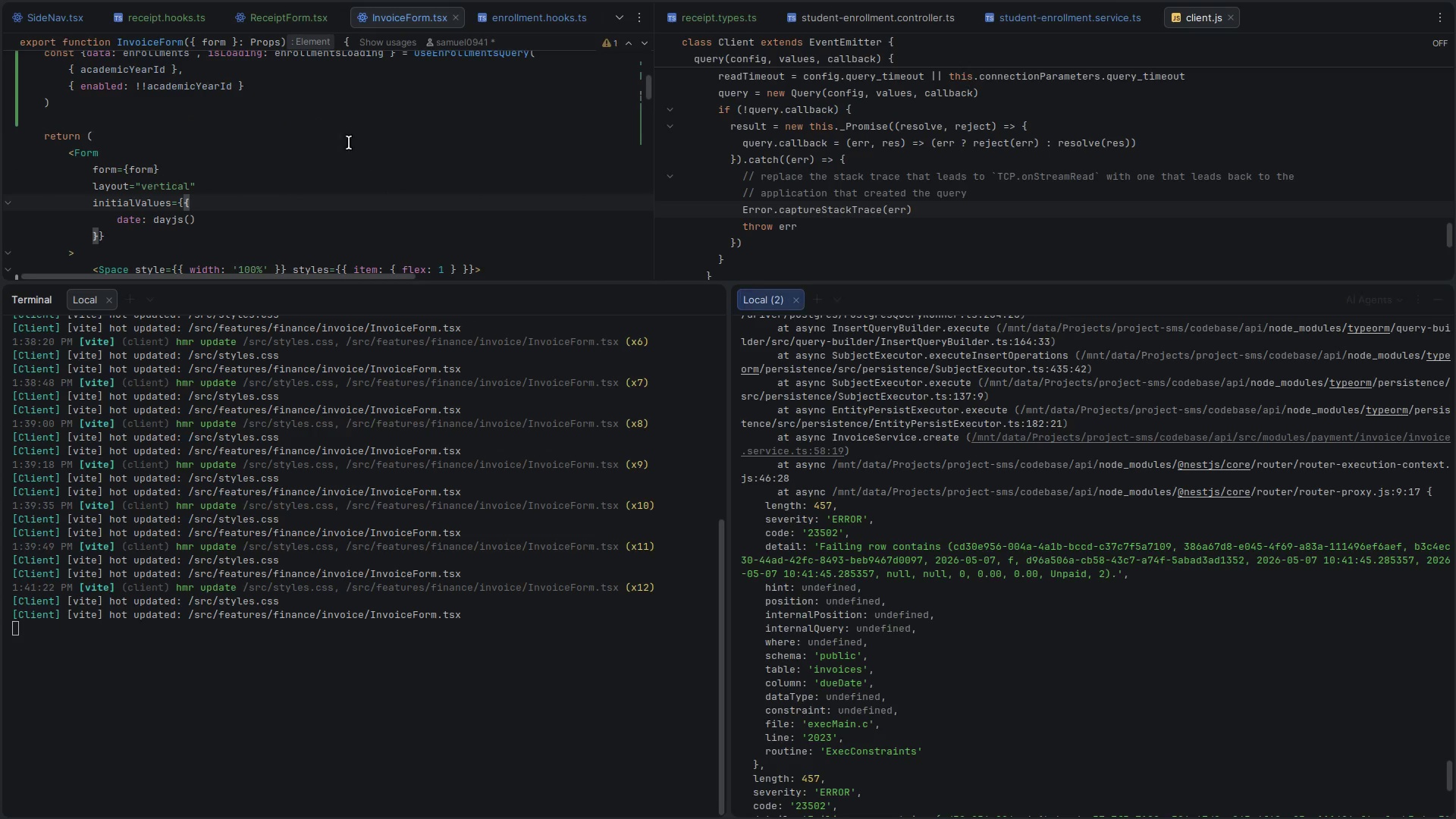 
key(Control+Backquote)
 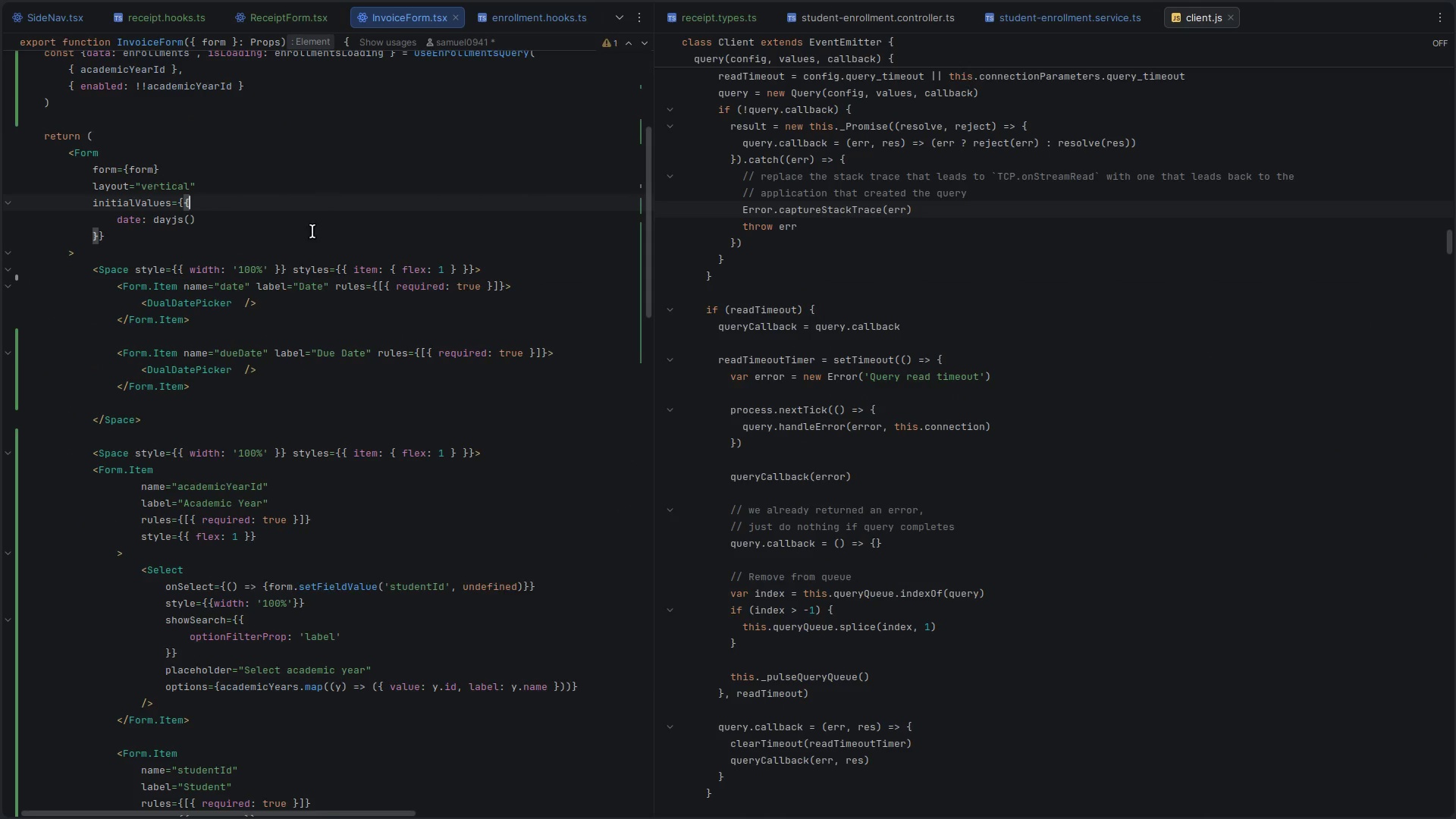 
key(Control+Shift+E)
 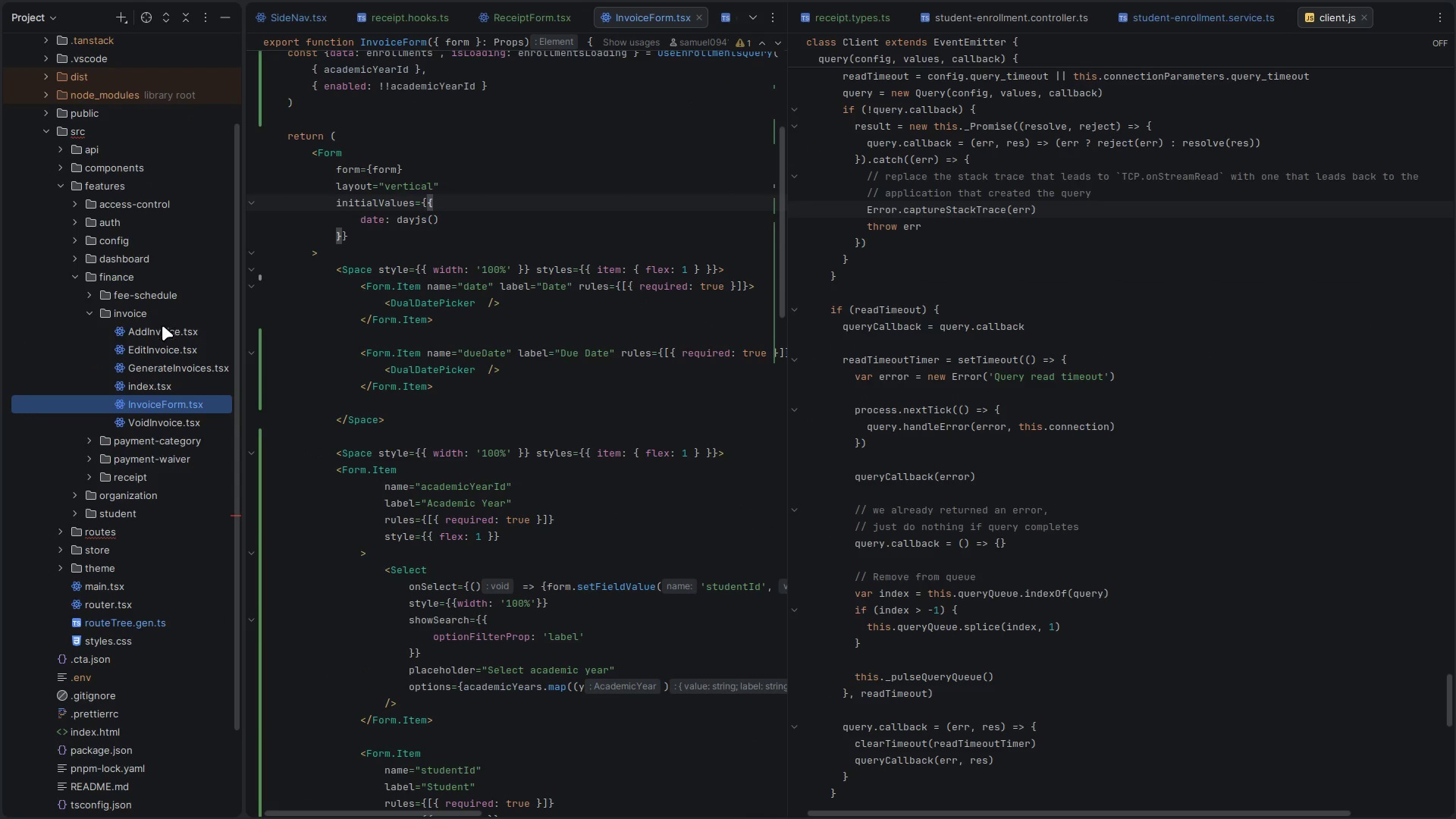 
double_click([159, 331])
 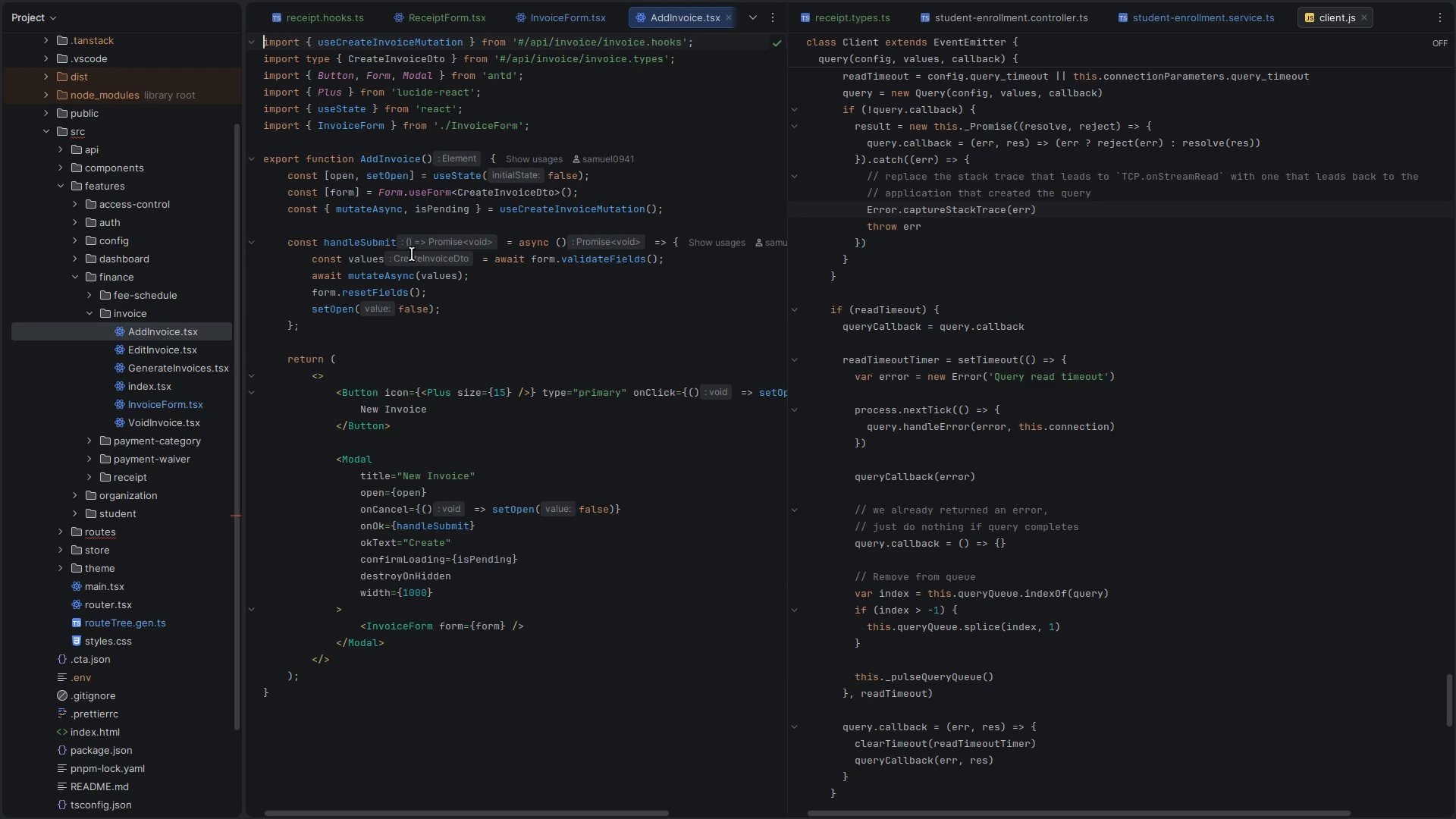 
double_click([366, 249])
 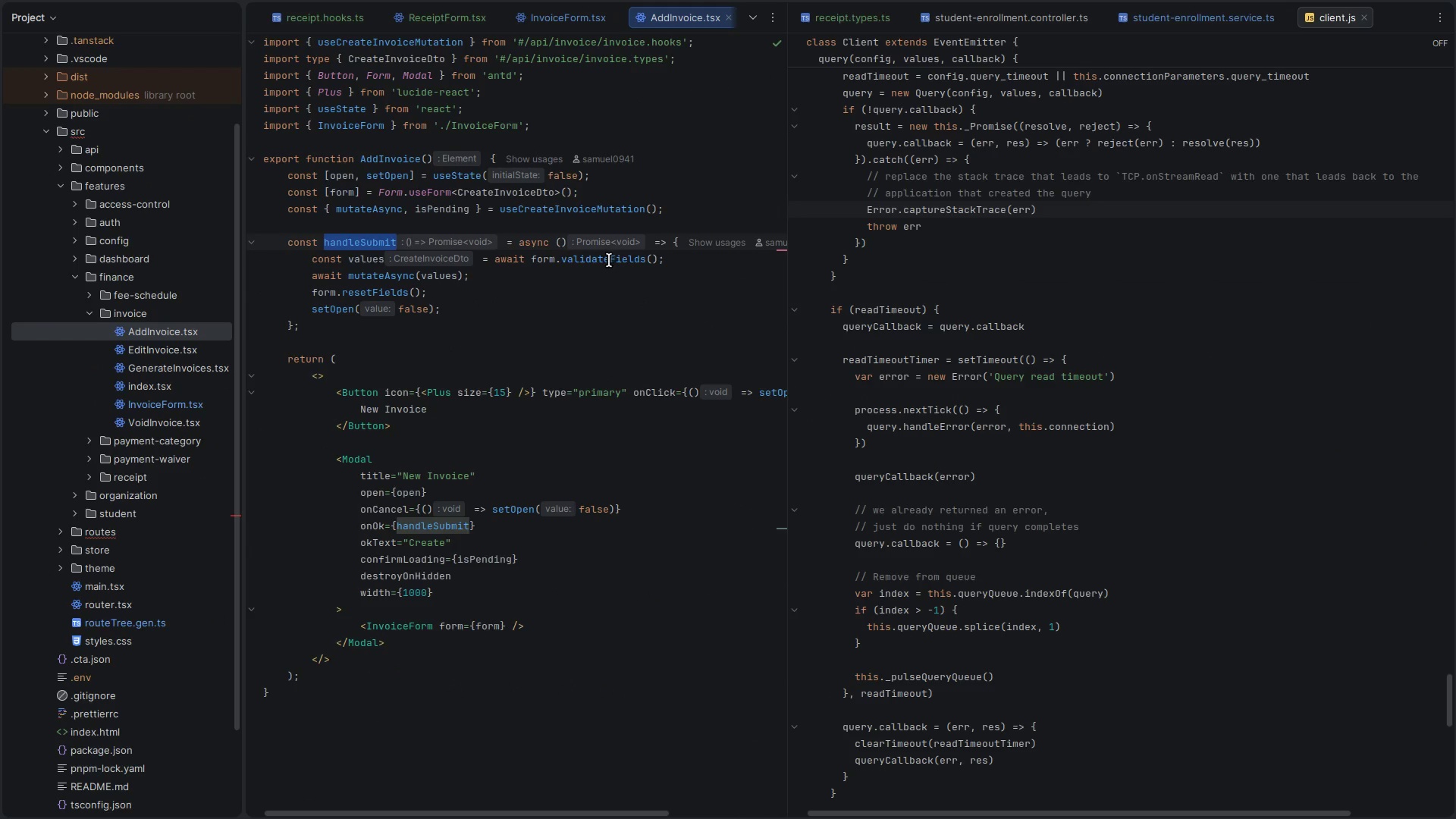 
double_click([592, 264])
 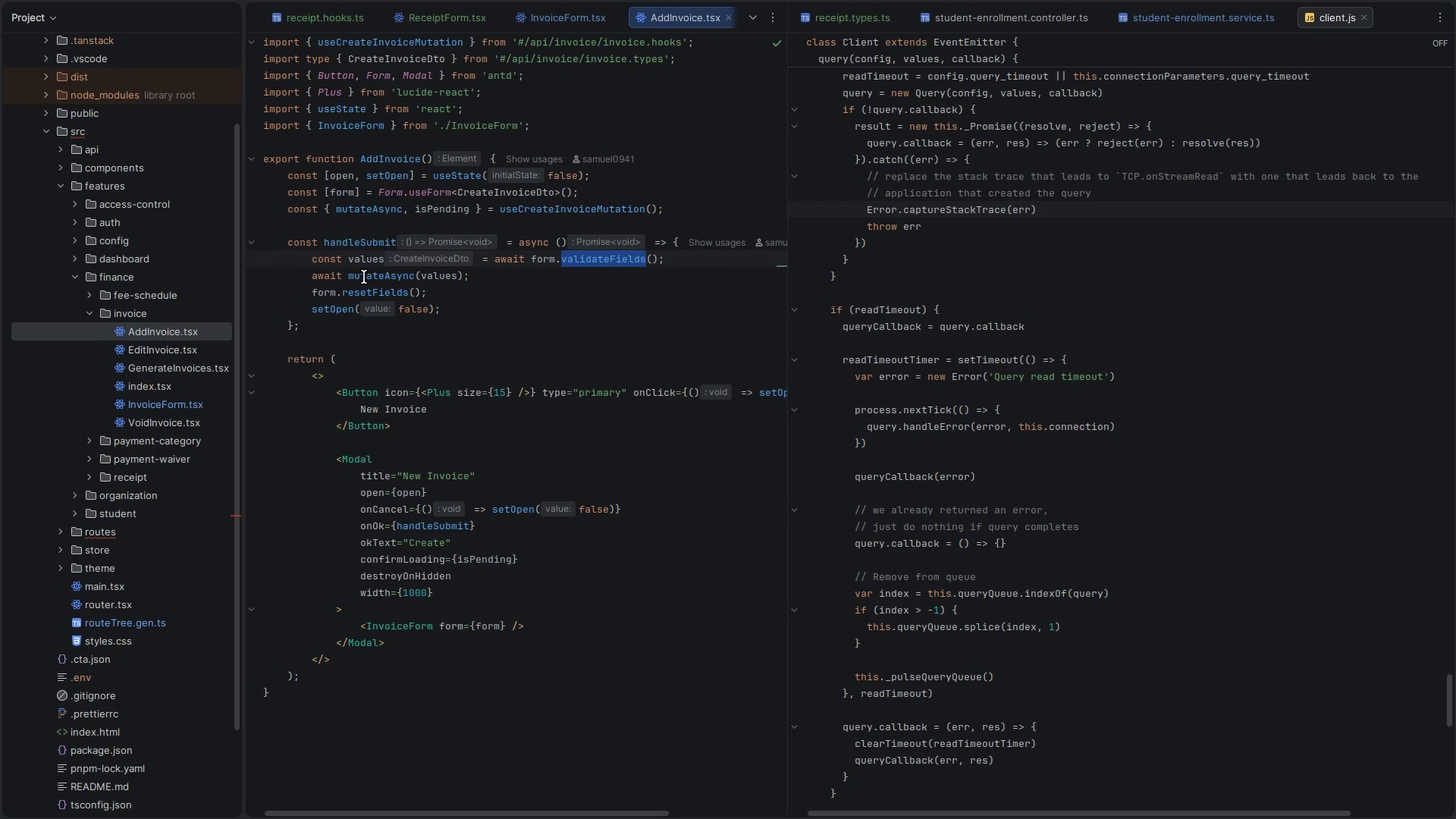 
double_click([364, 277])
 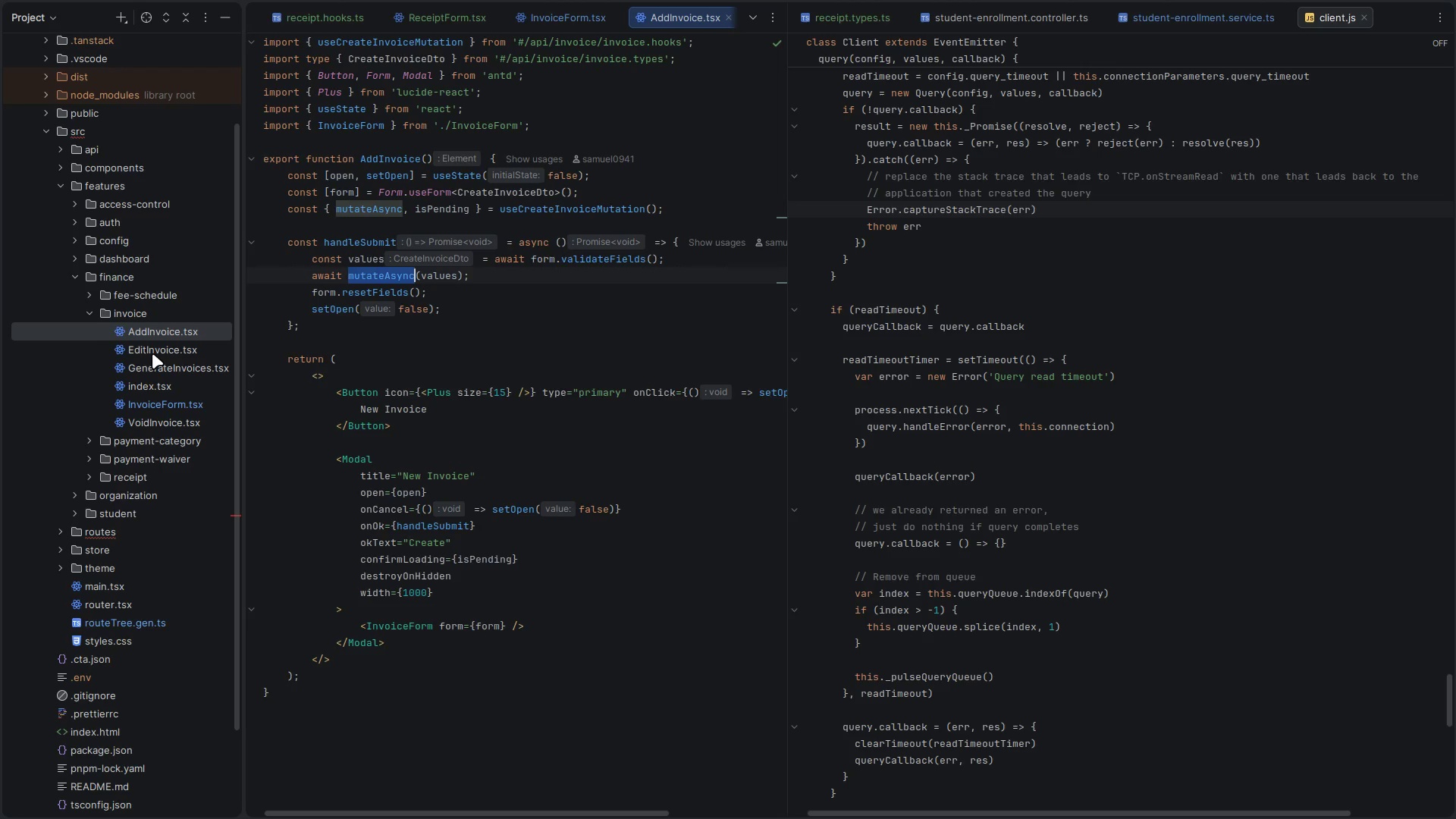 
left_click([1248, 474])
 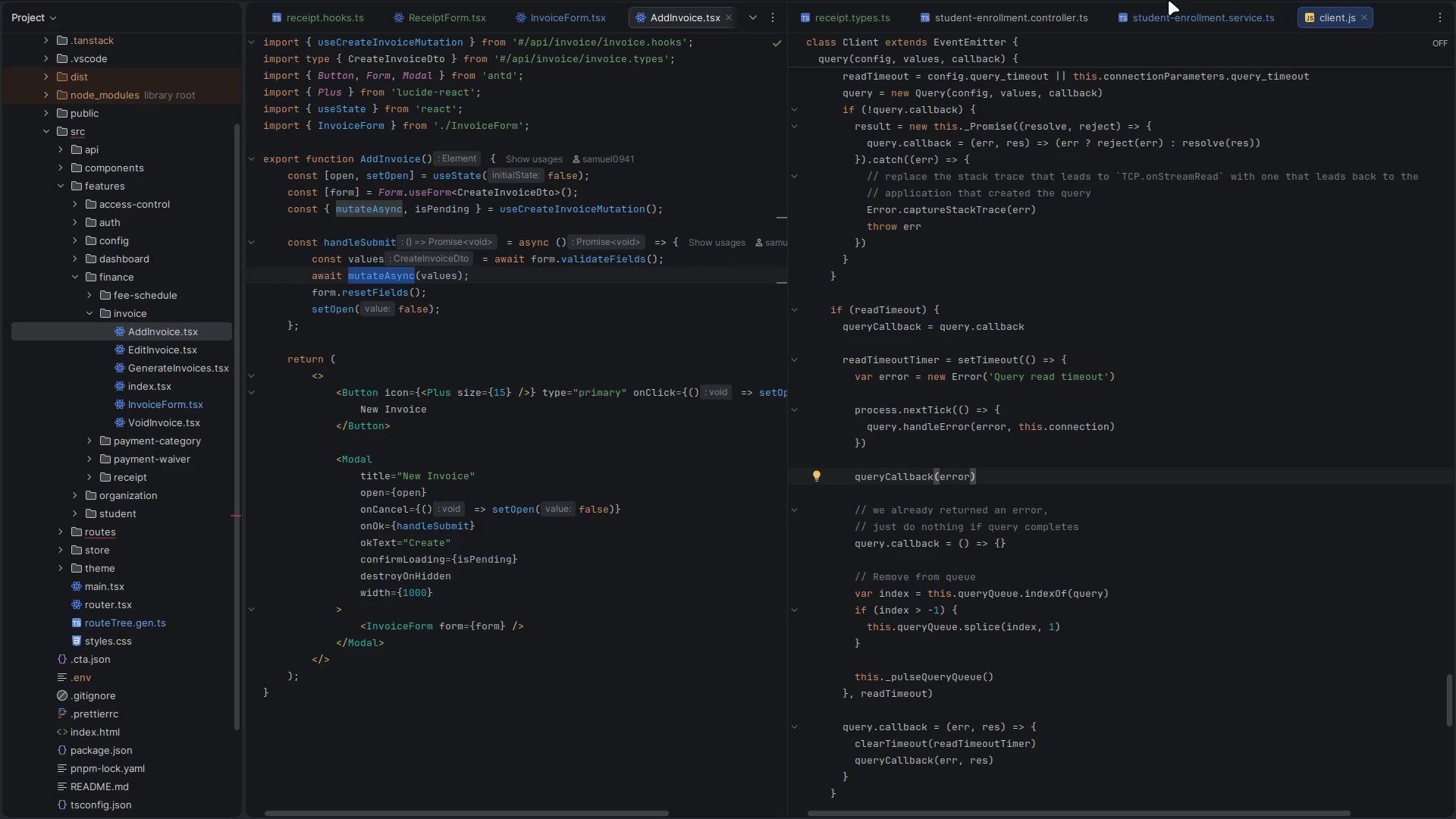 
left_click([1188, 245])
 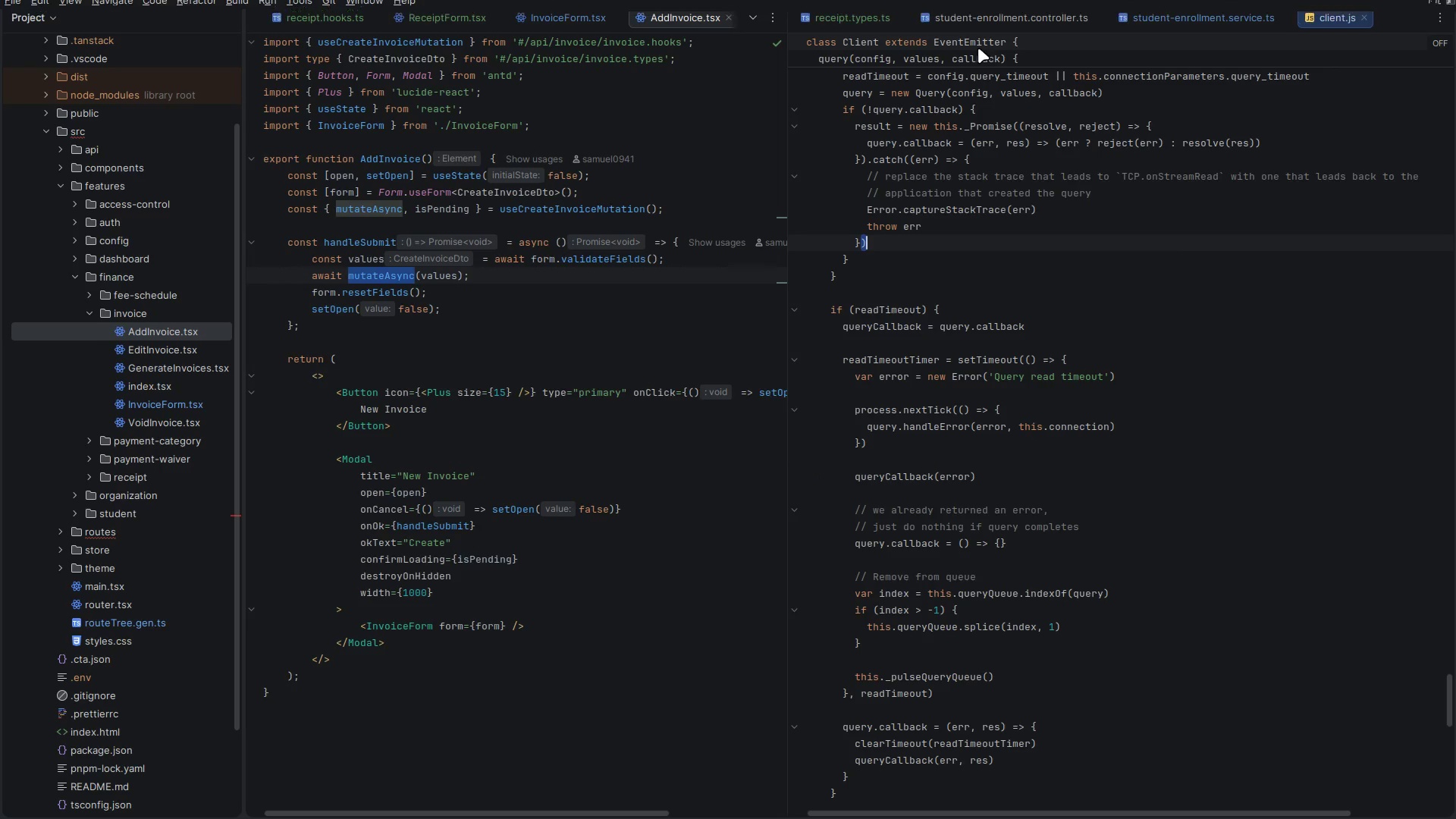 
left_click([1006, 16])
 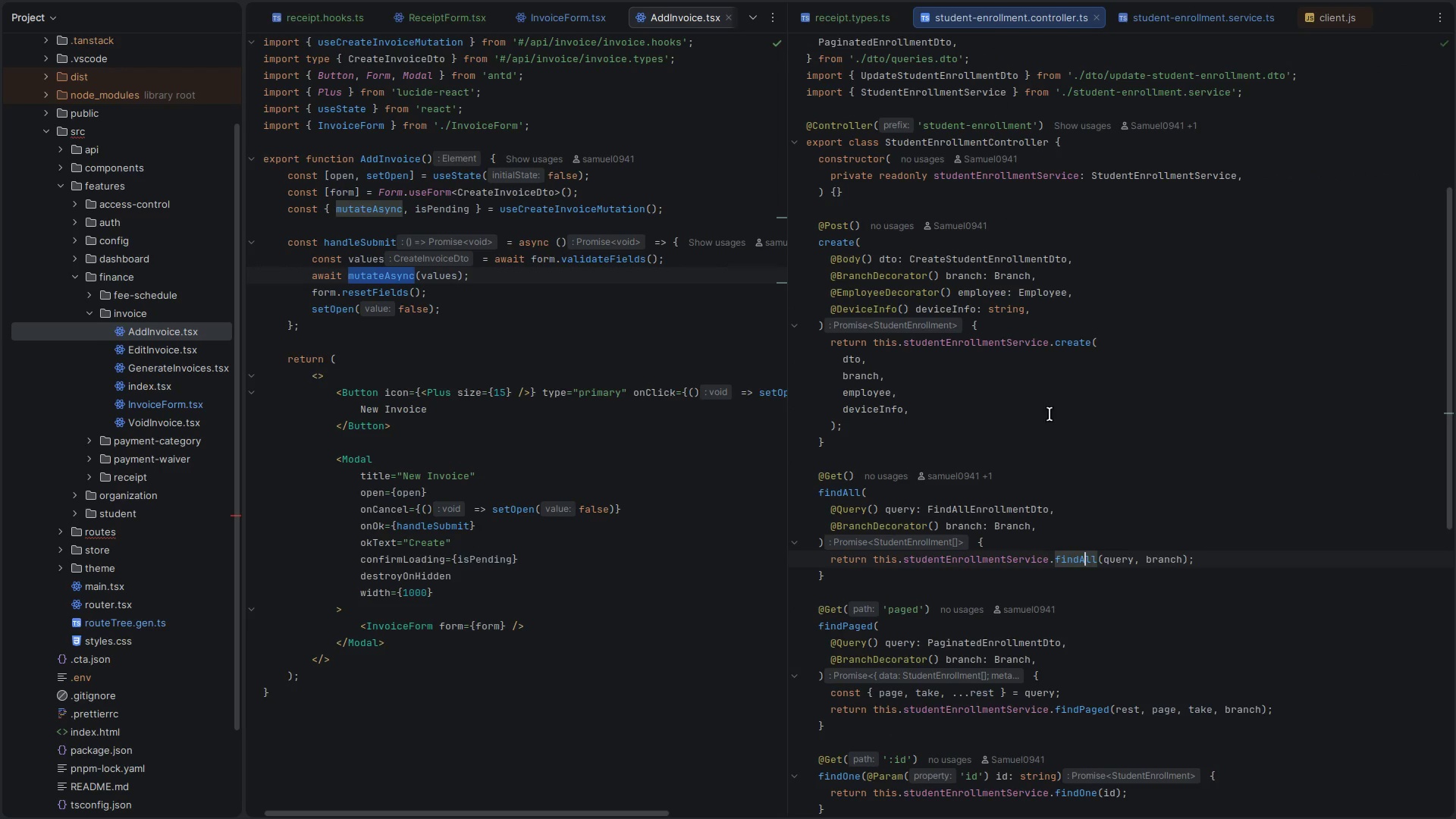 
key(Control+ControlLeft)
 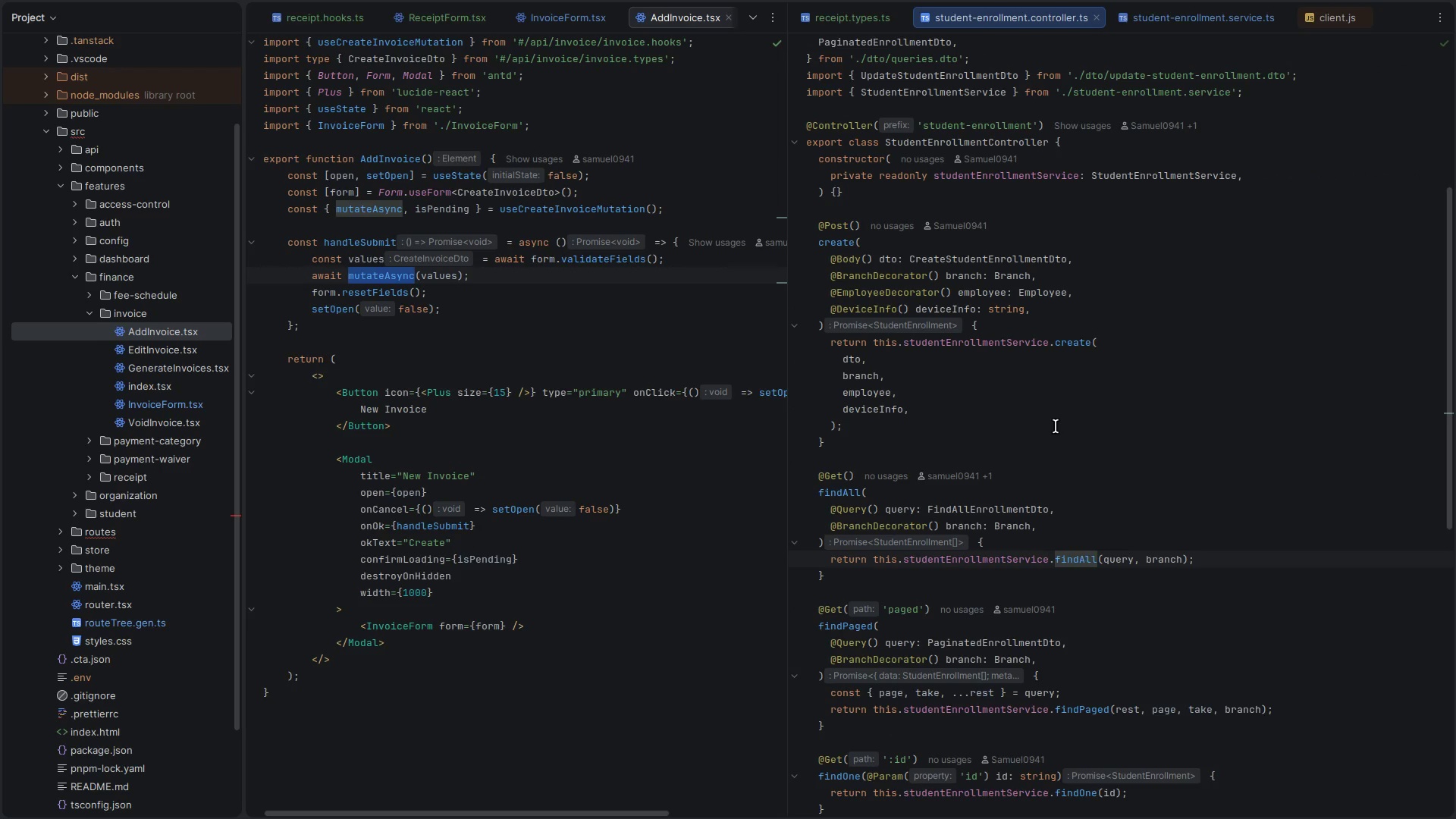 
key(Control+W)
 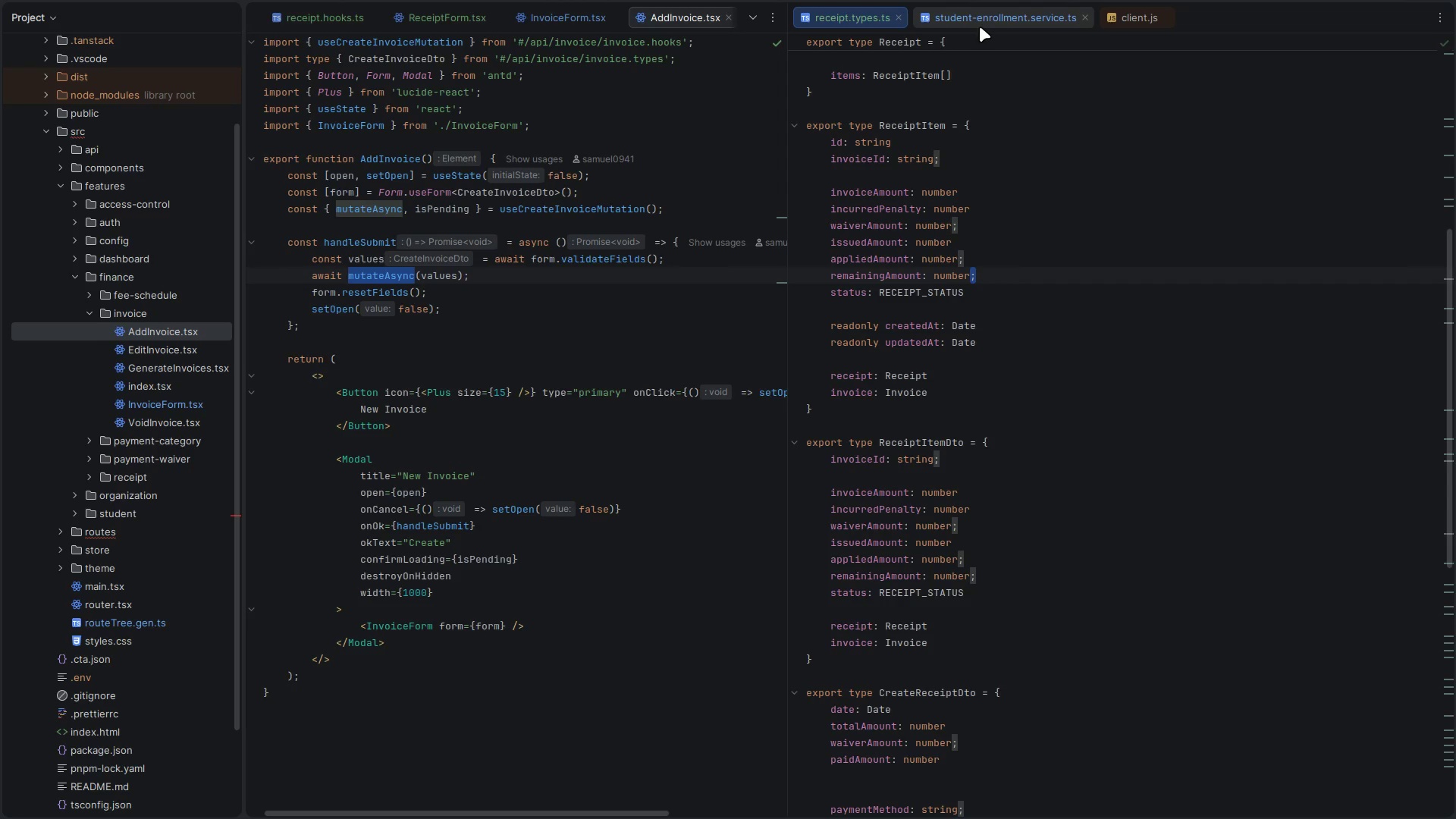 
left_click([987, 17])
 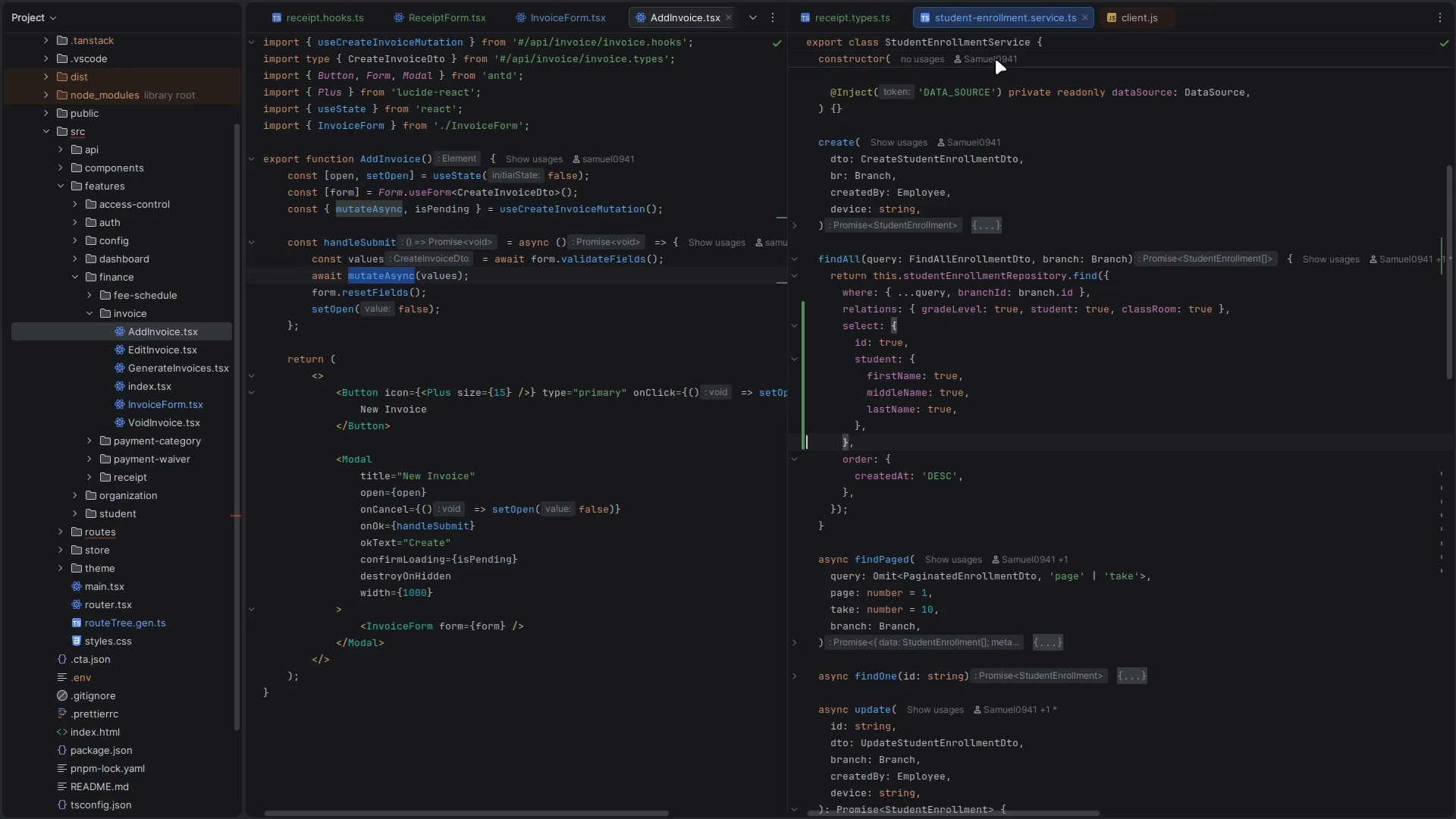 
key(Control+W)
 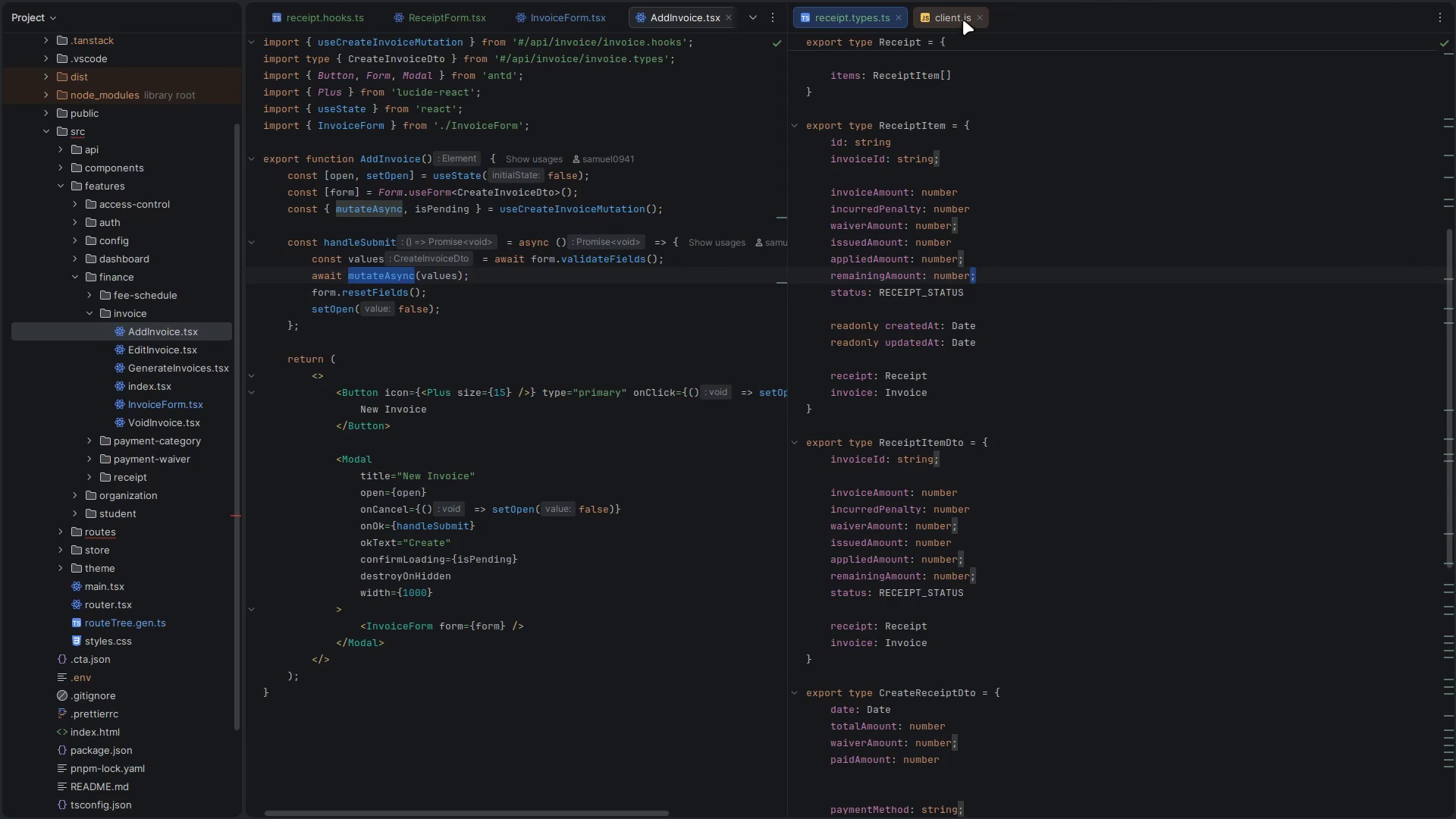 
key(Control+ControlLeft)
 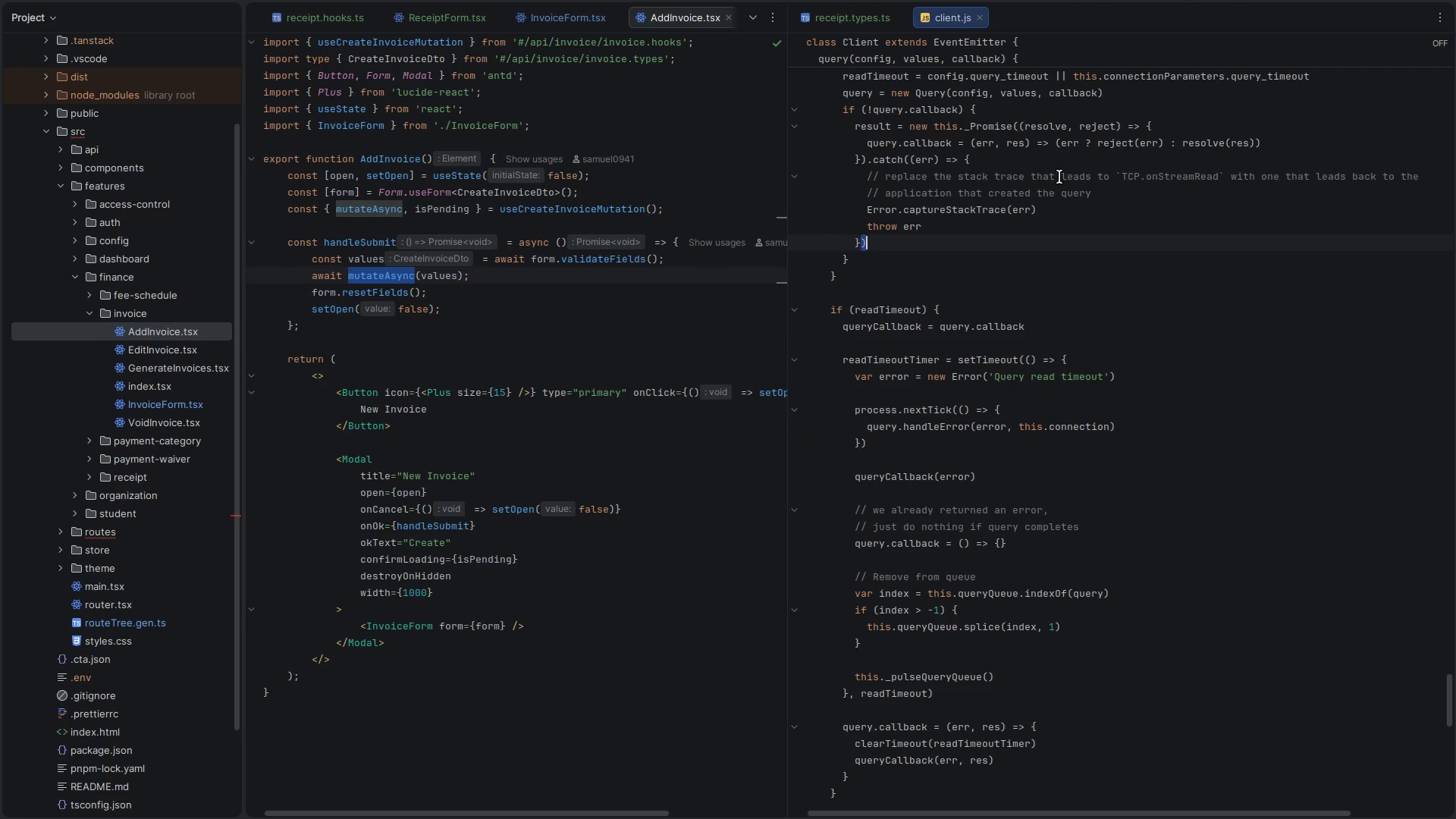 
key(Control+W)
 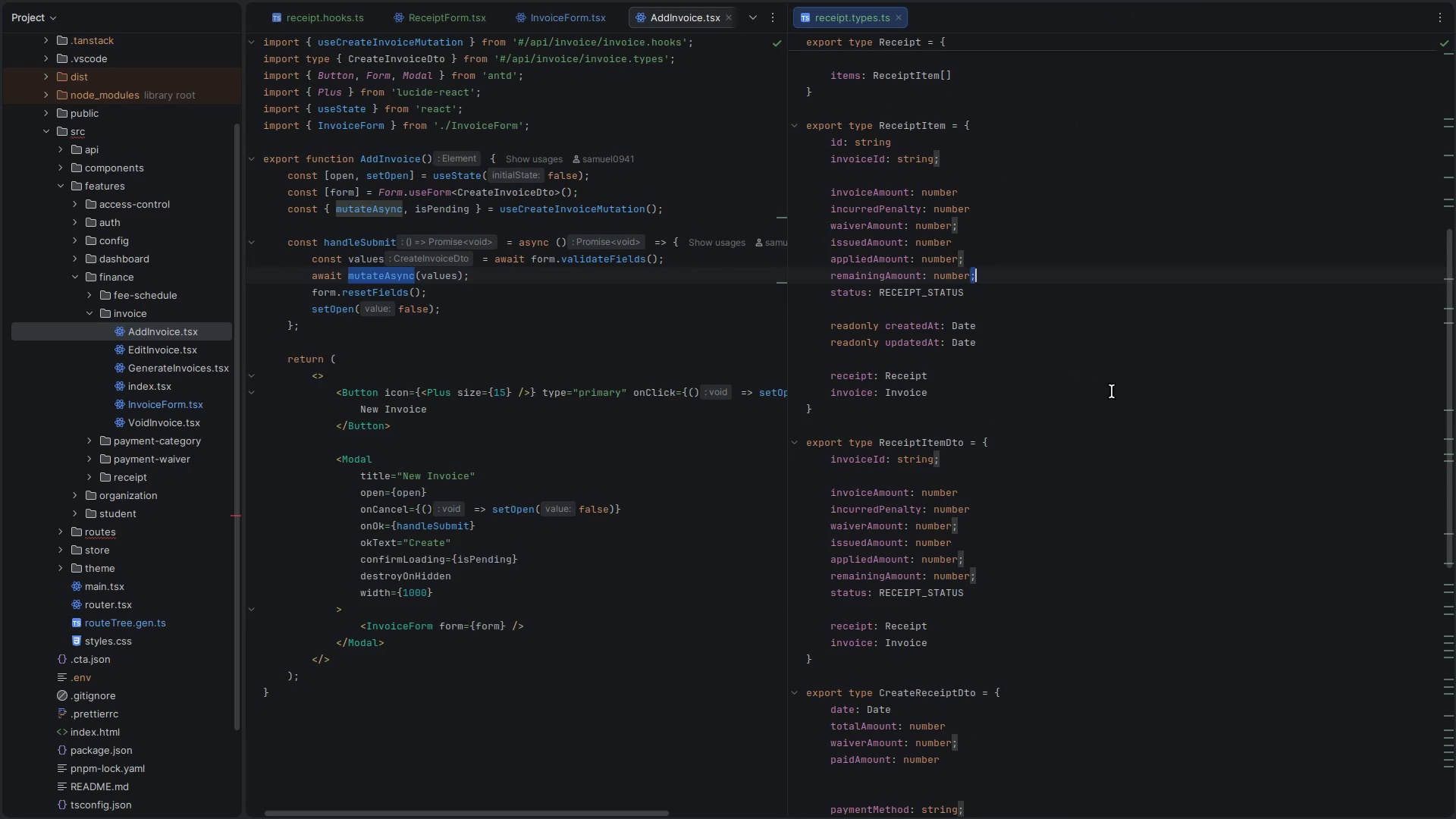 
key(Control+P)
 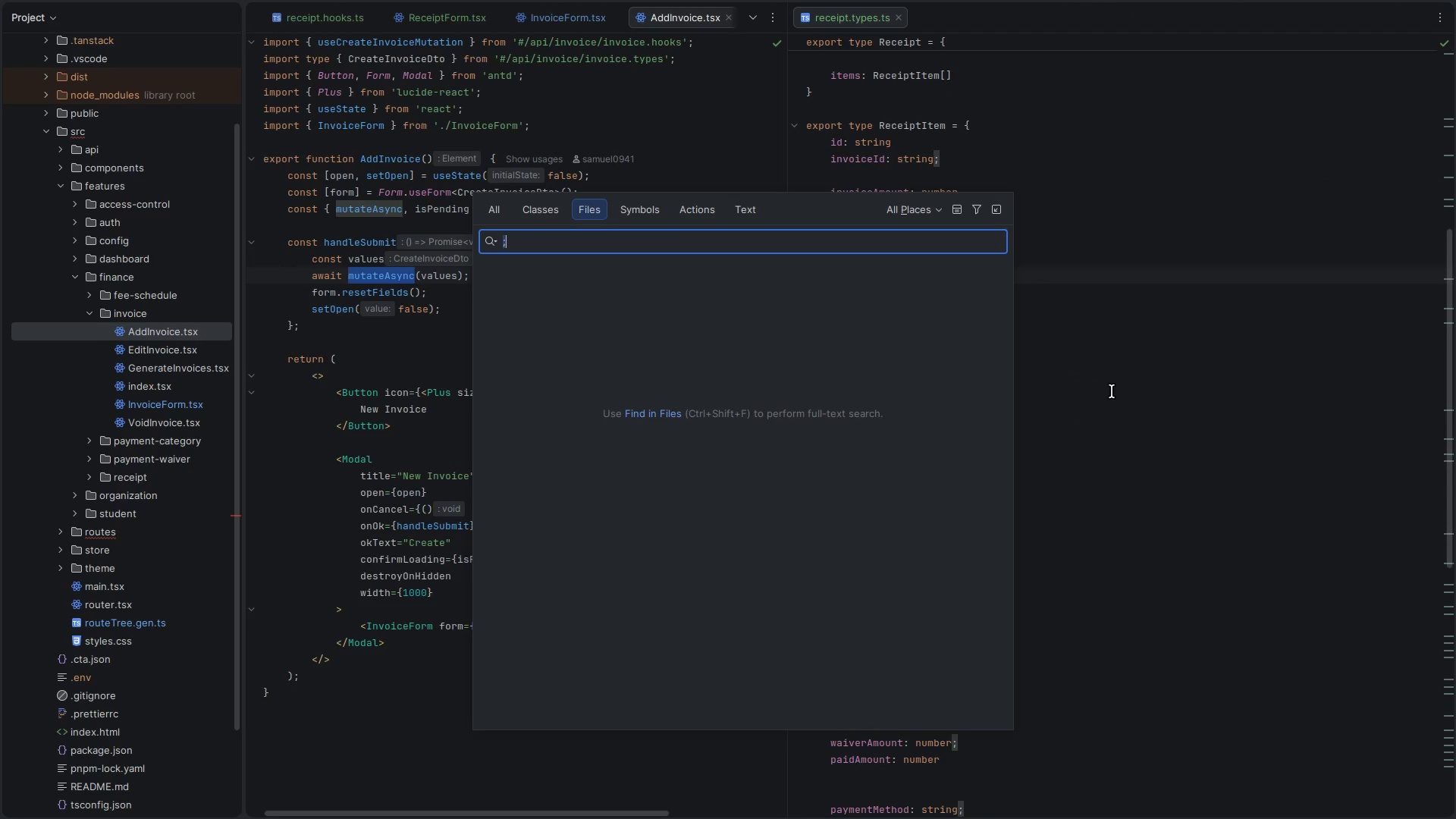 
type(invoice.cont)
 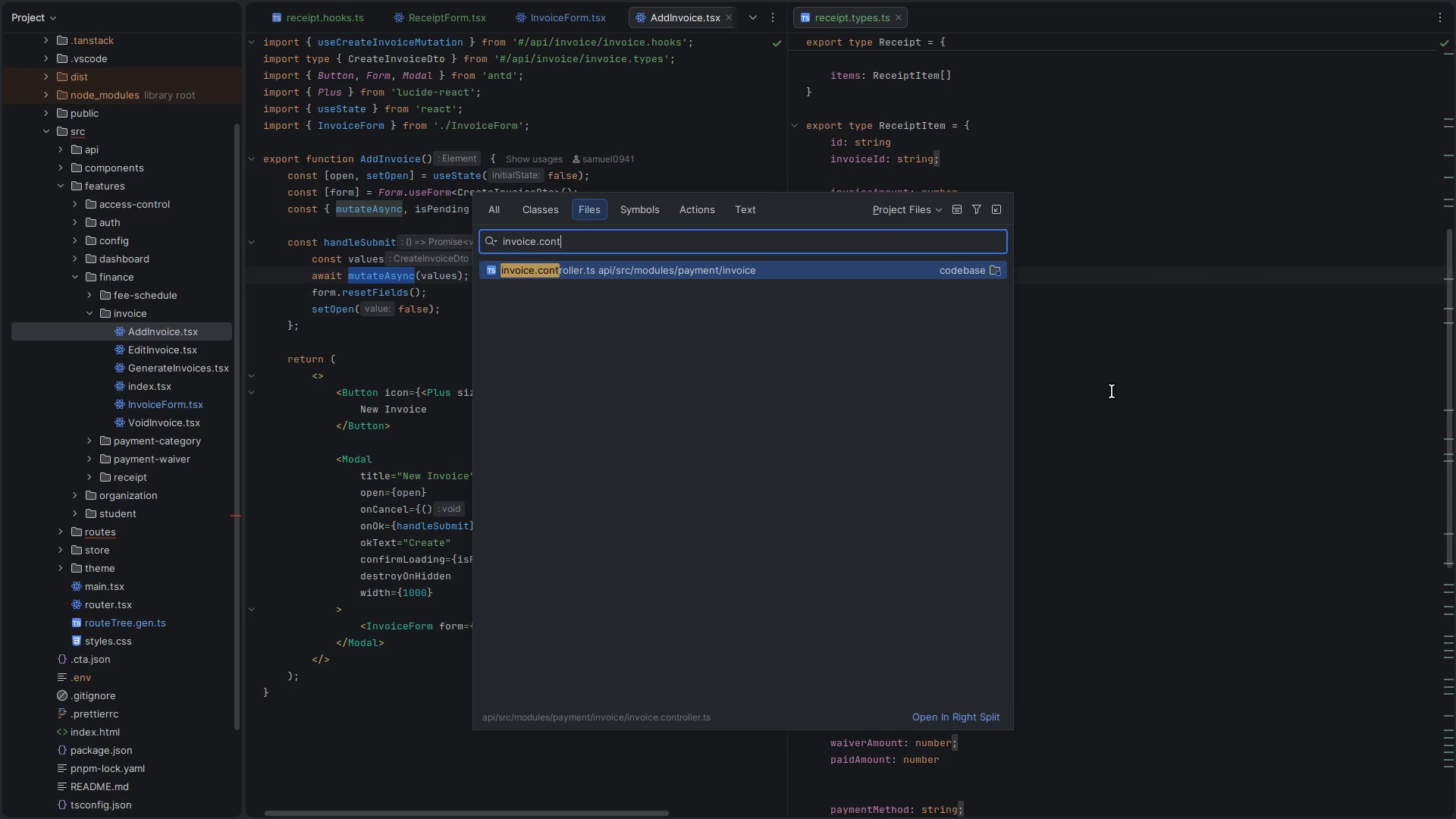 
key(Enter)
 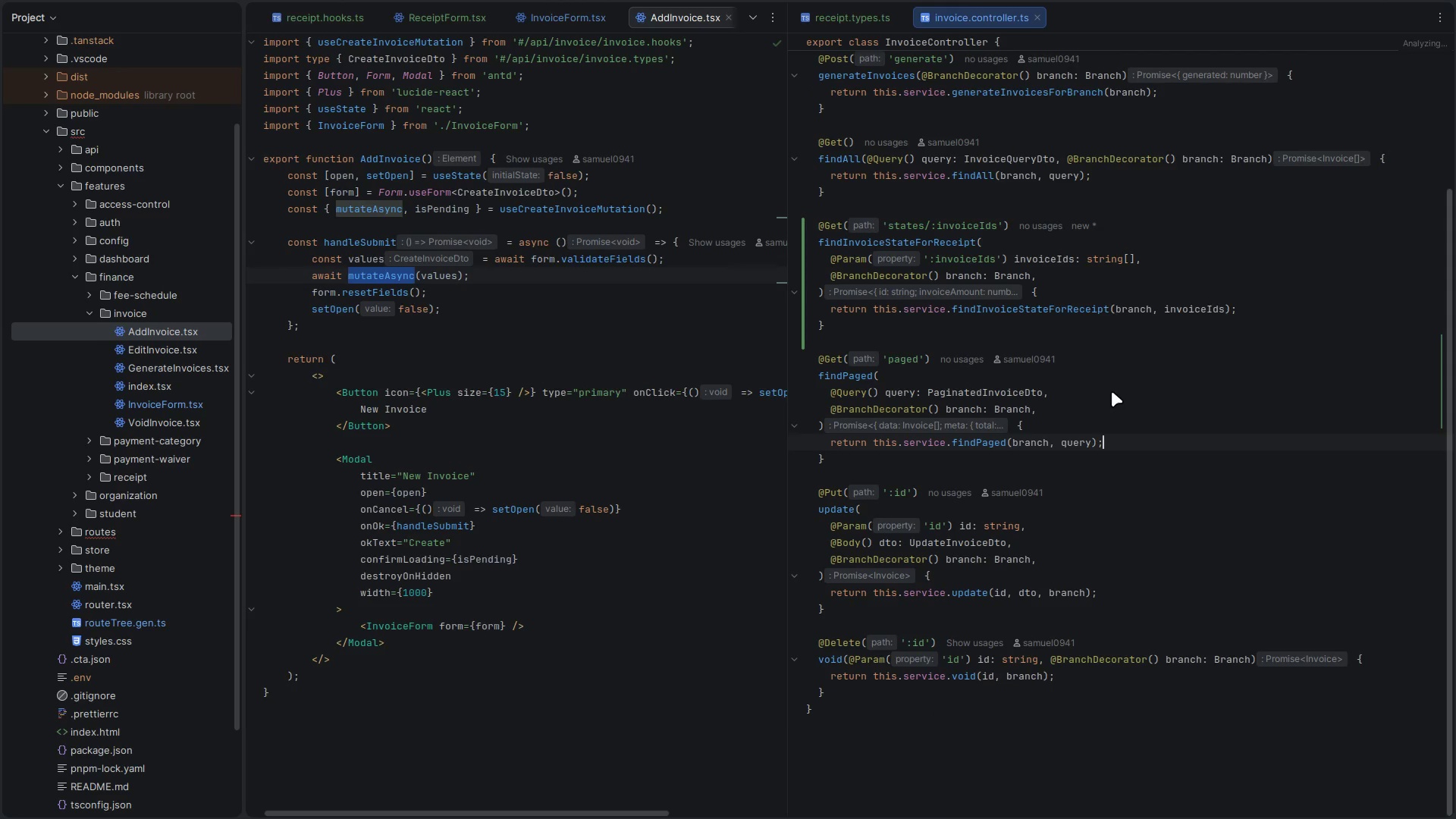 
scroll: coordinate [989, 340], scroll_direction: up, amount: 13.0
 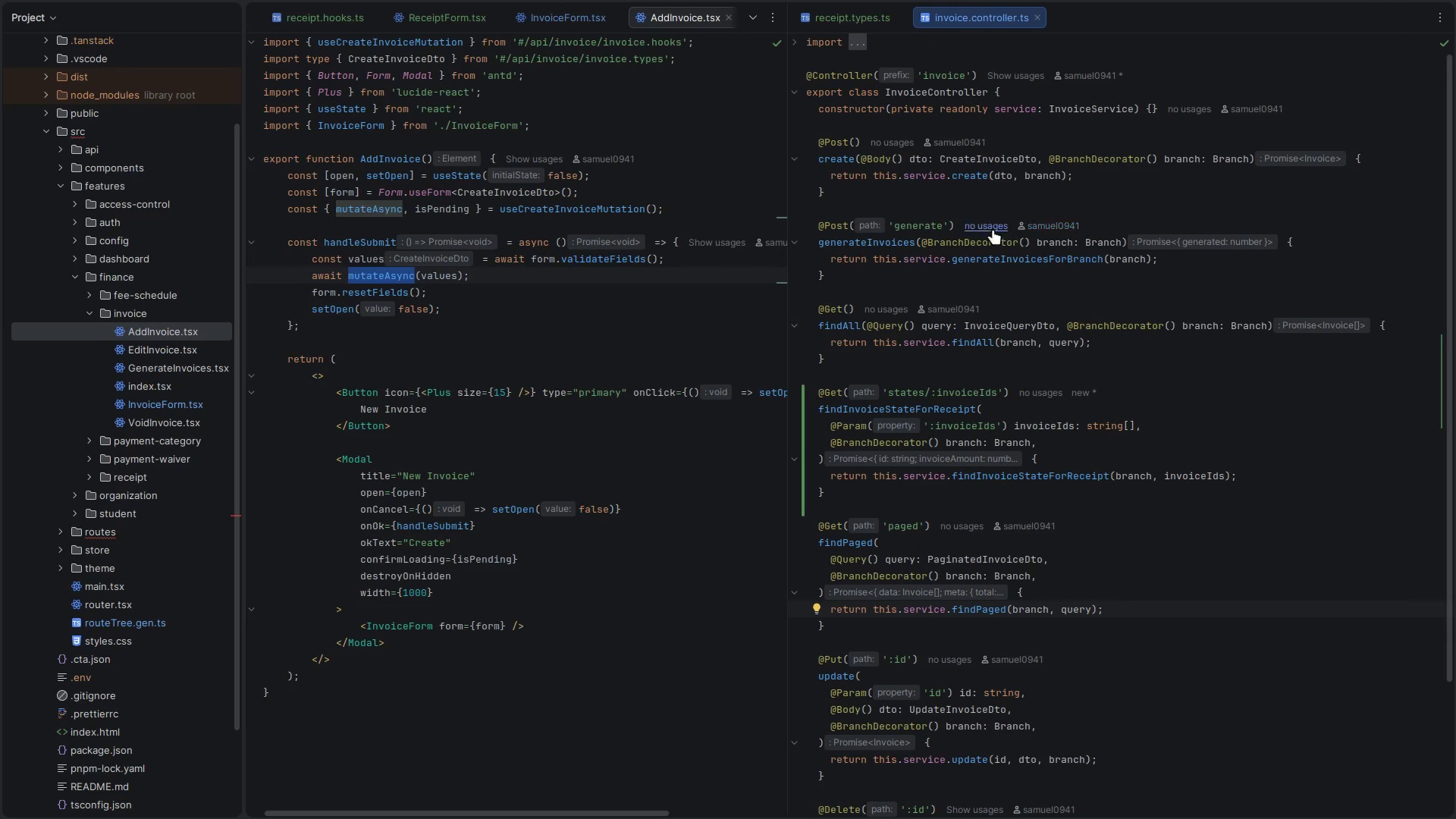 
hold_key(key=ControlLeft, duration=5.04)
 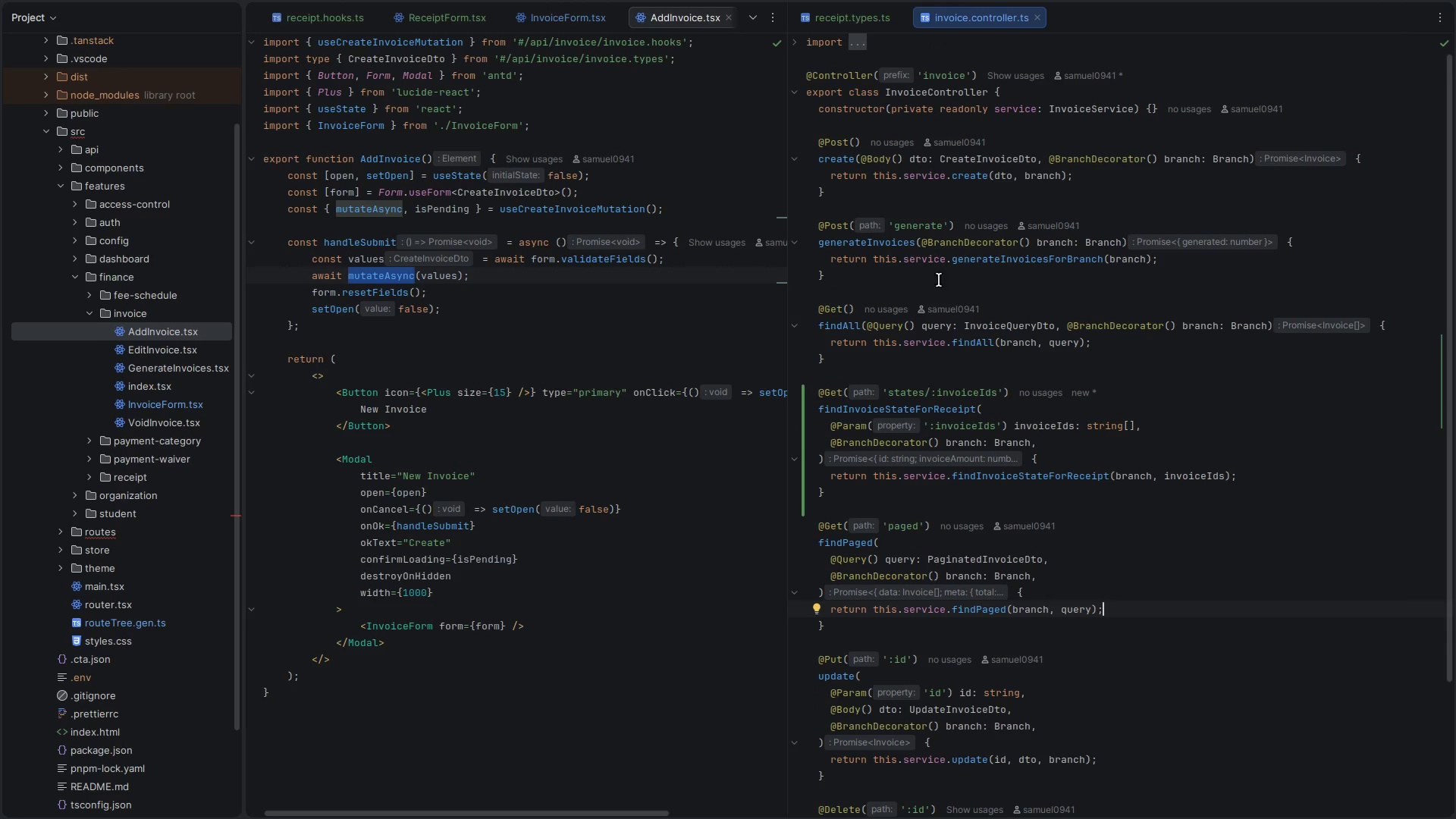 
double_click([1023, 262])
 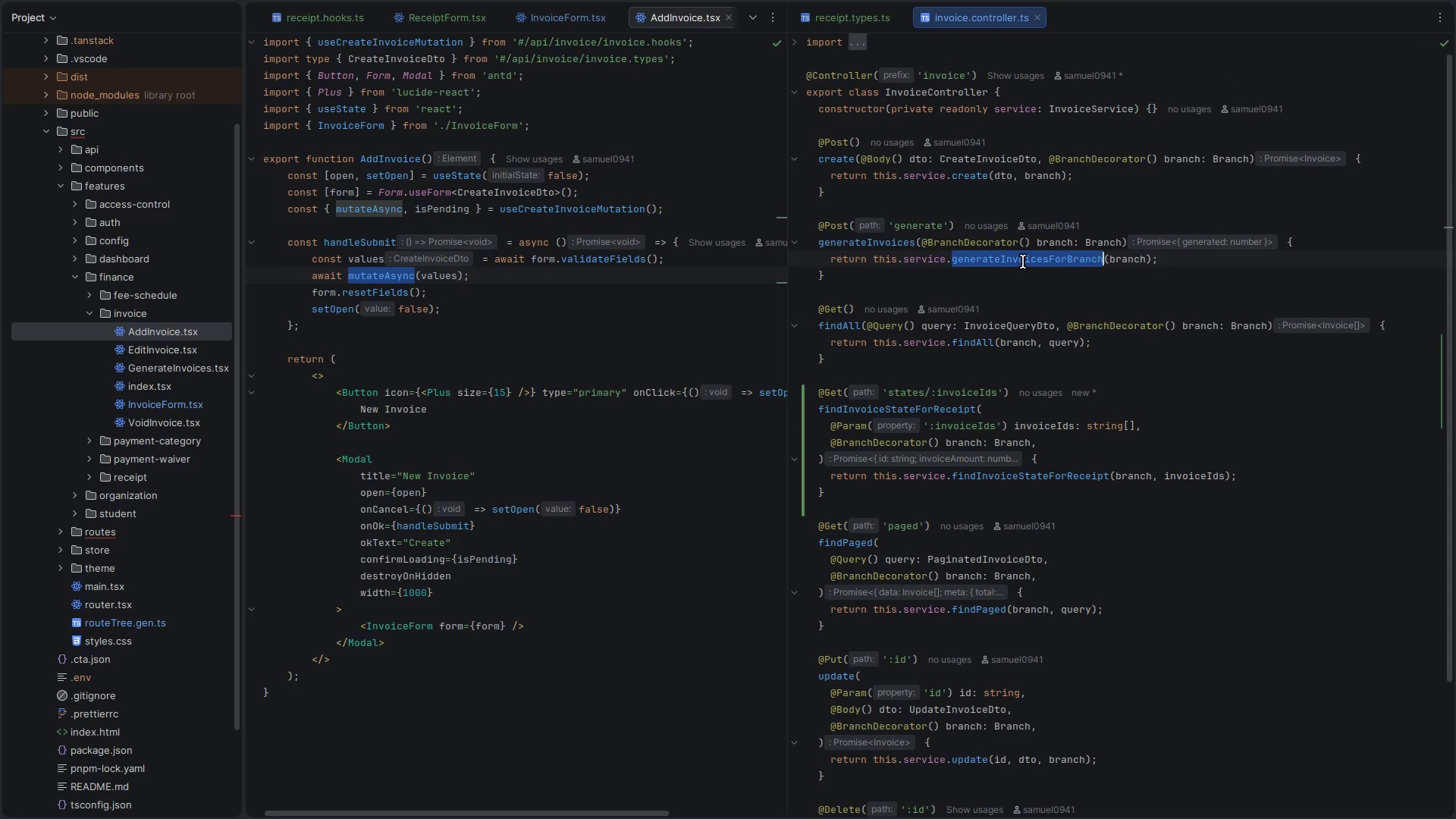 
triple_click([1023, 262])
 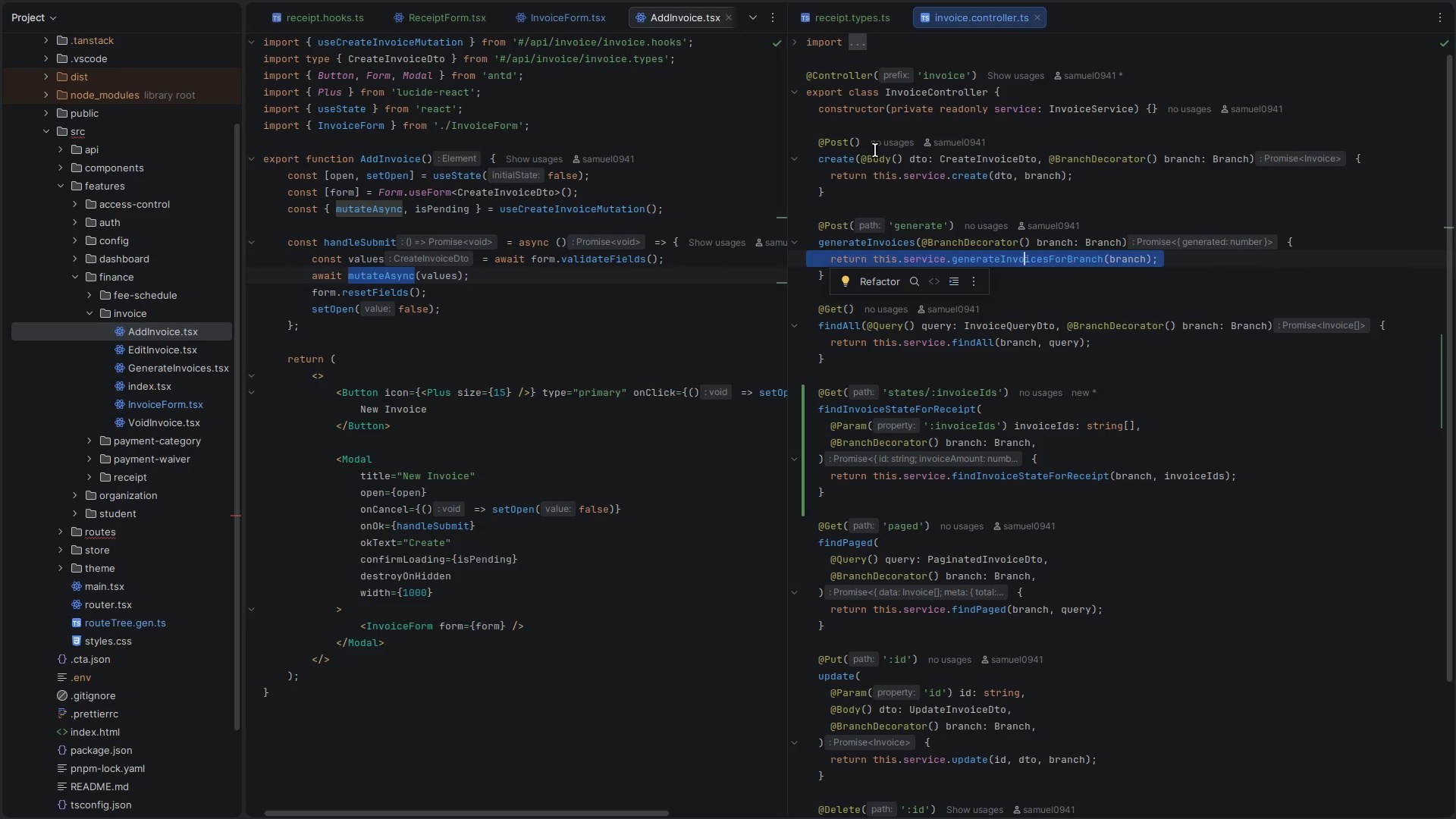 
scroll: coordinate [1023, 262], scroll_direction: up, amount: 2.0
 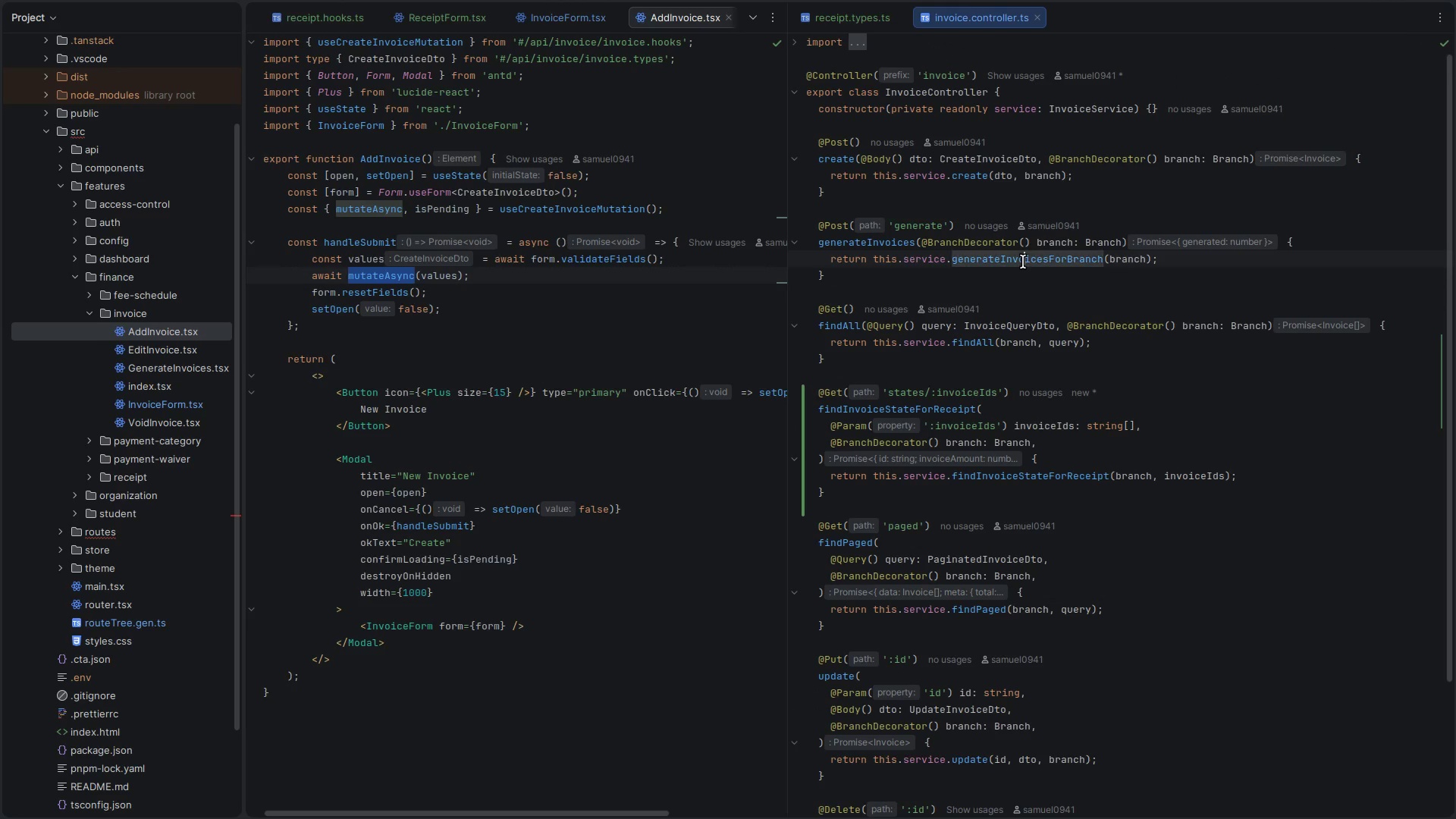 
hold_key(key=ControlLeft, duration=0.57)
left_click([983, 158])
 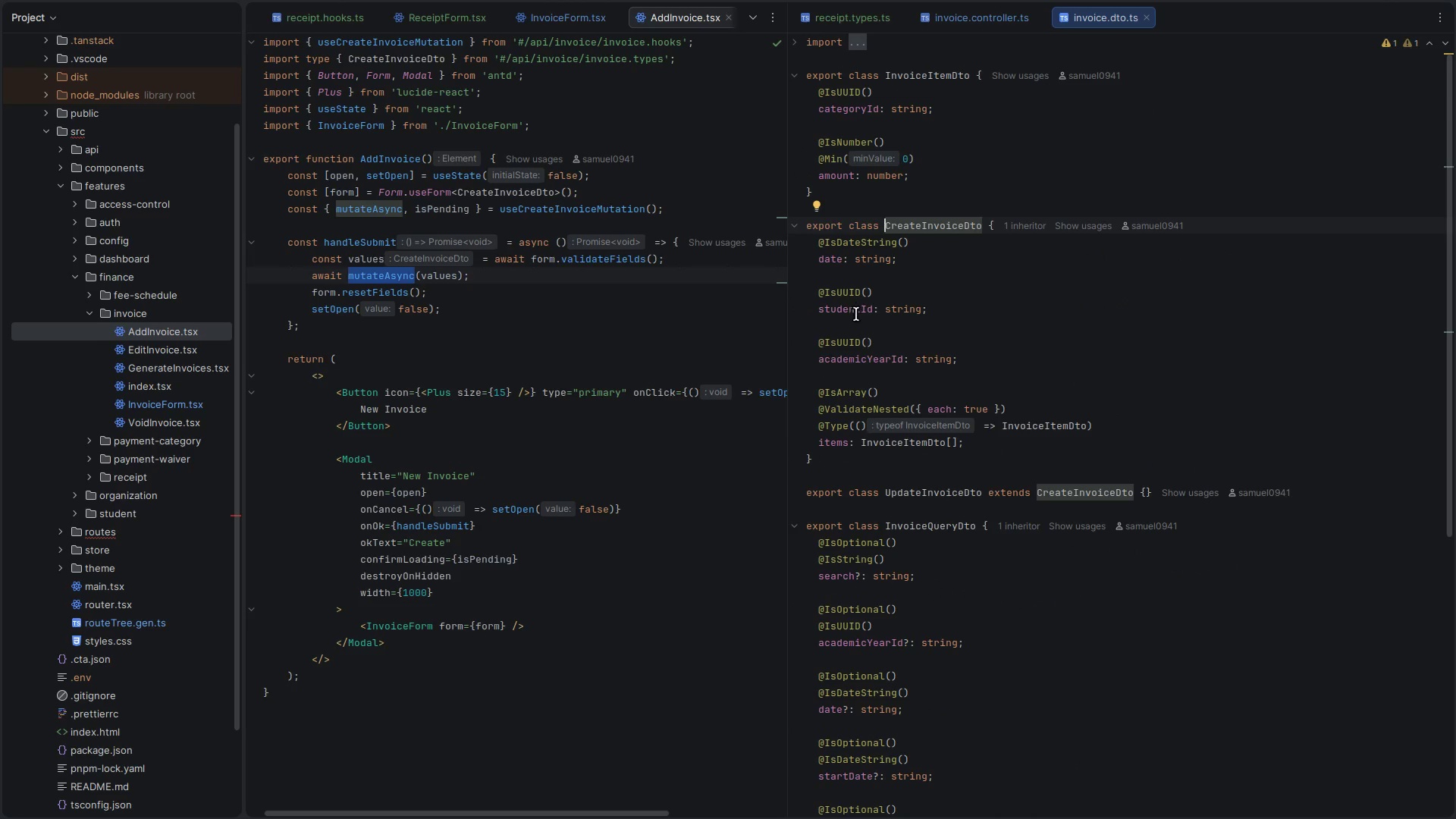 
left_click([908, 269])
 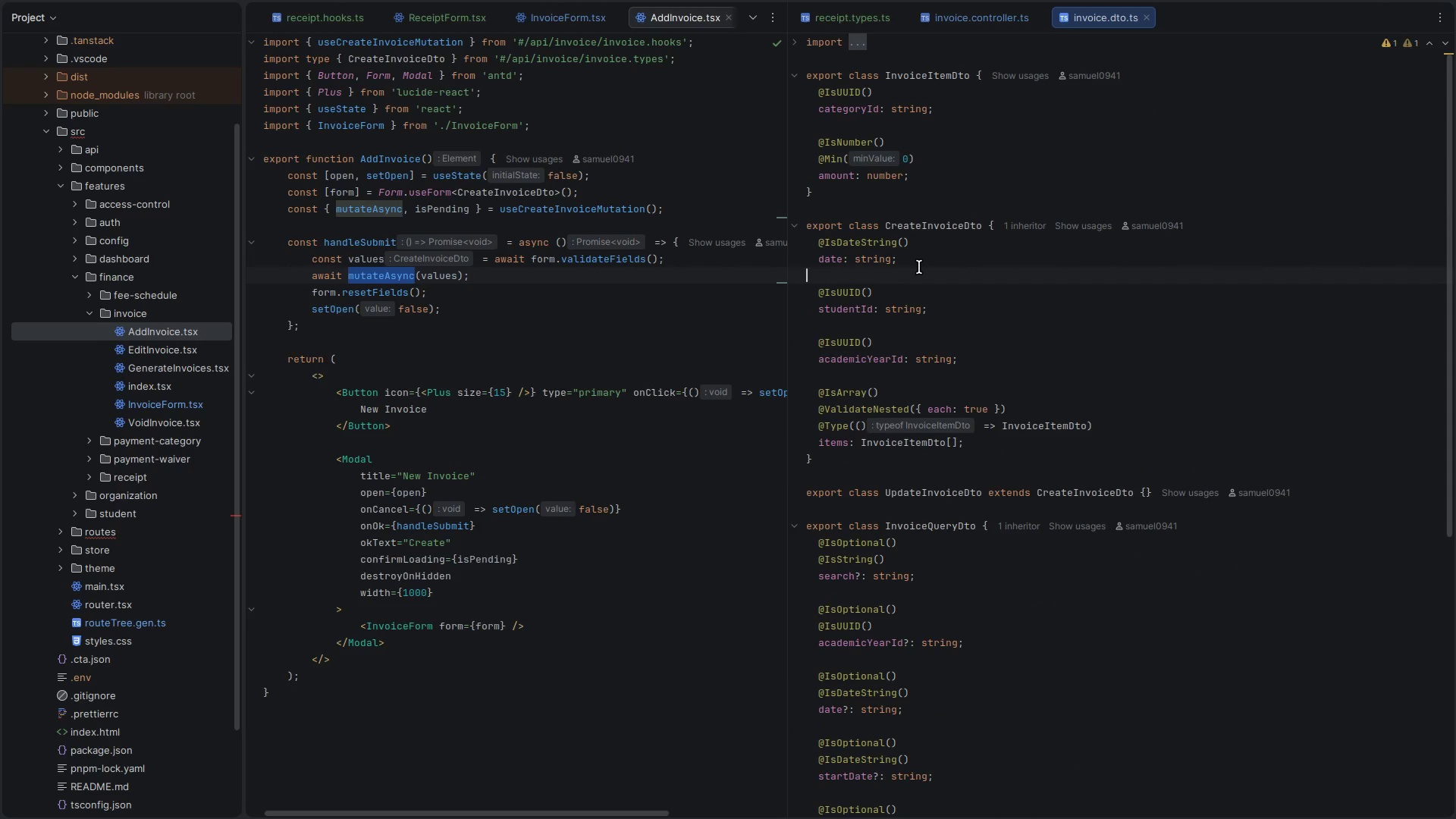 
key(Shift+ArrowUp)
 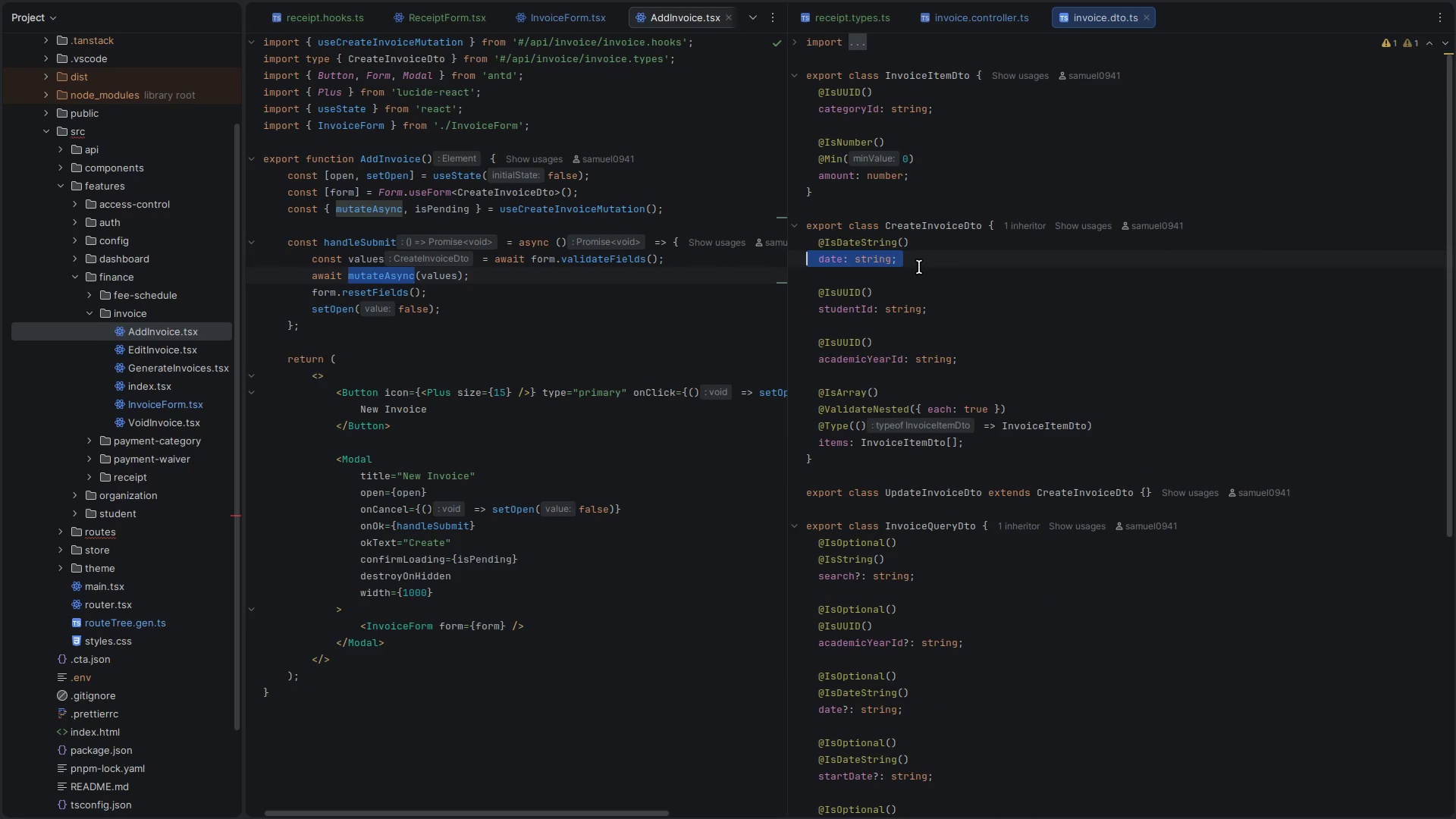 
key(Shift+ArrowUp)
 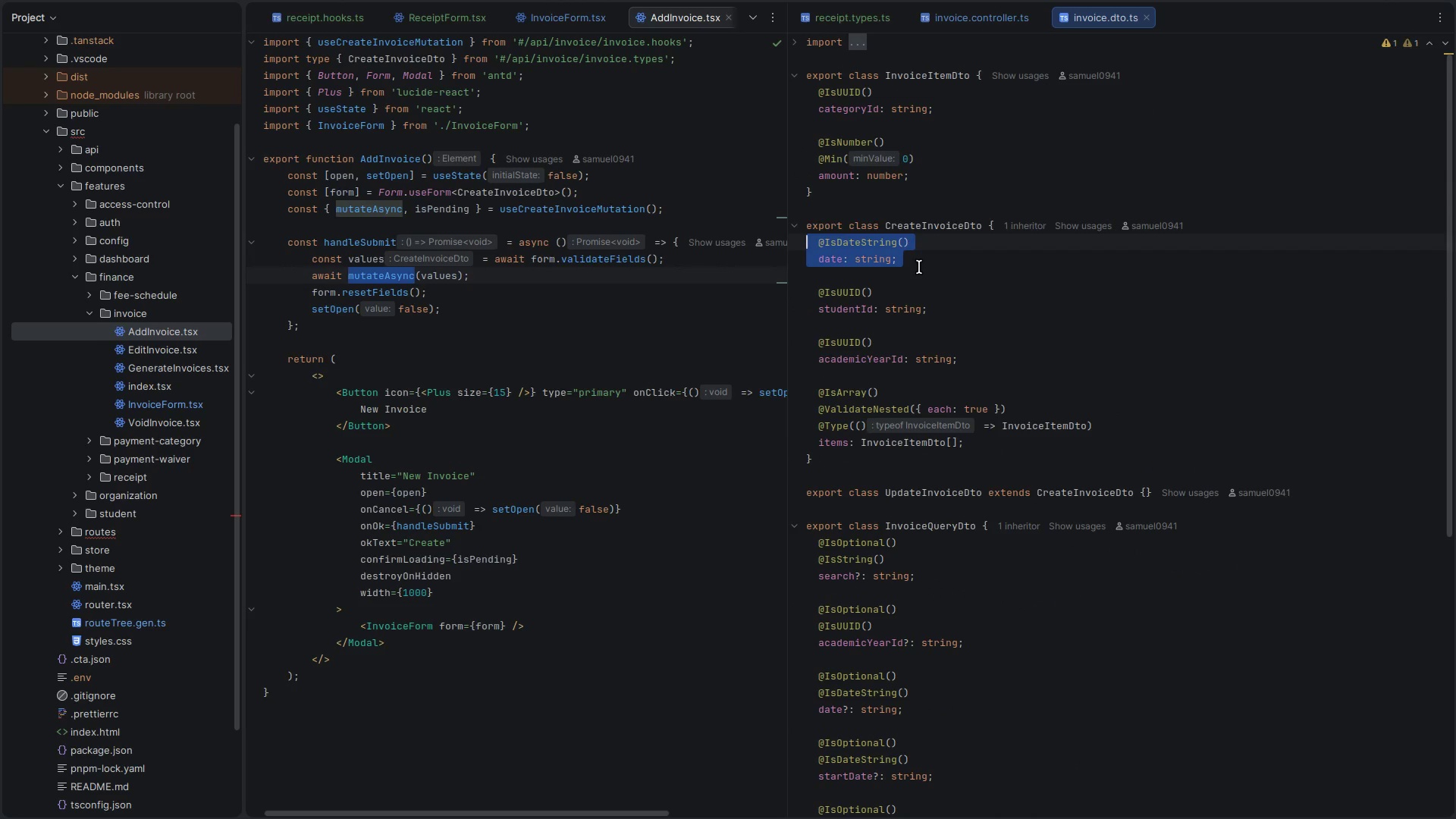 
key(Shift+ArrowUp)
 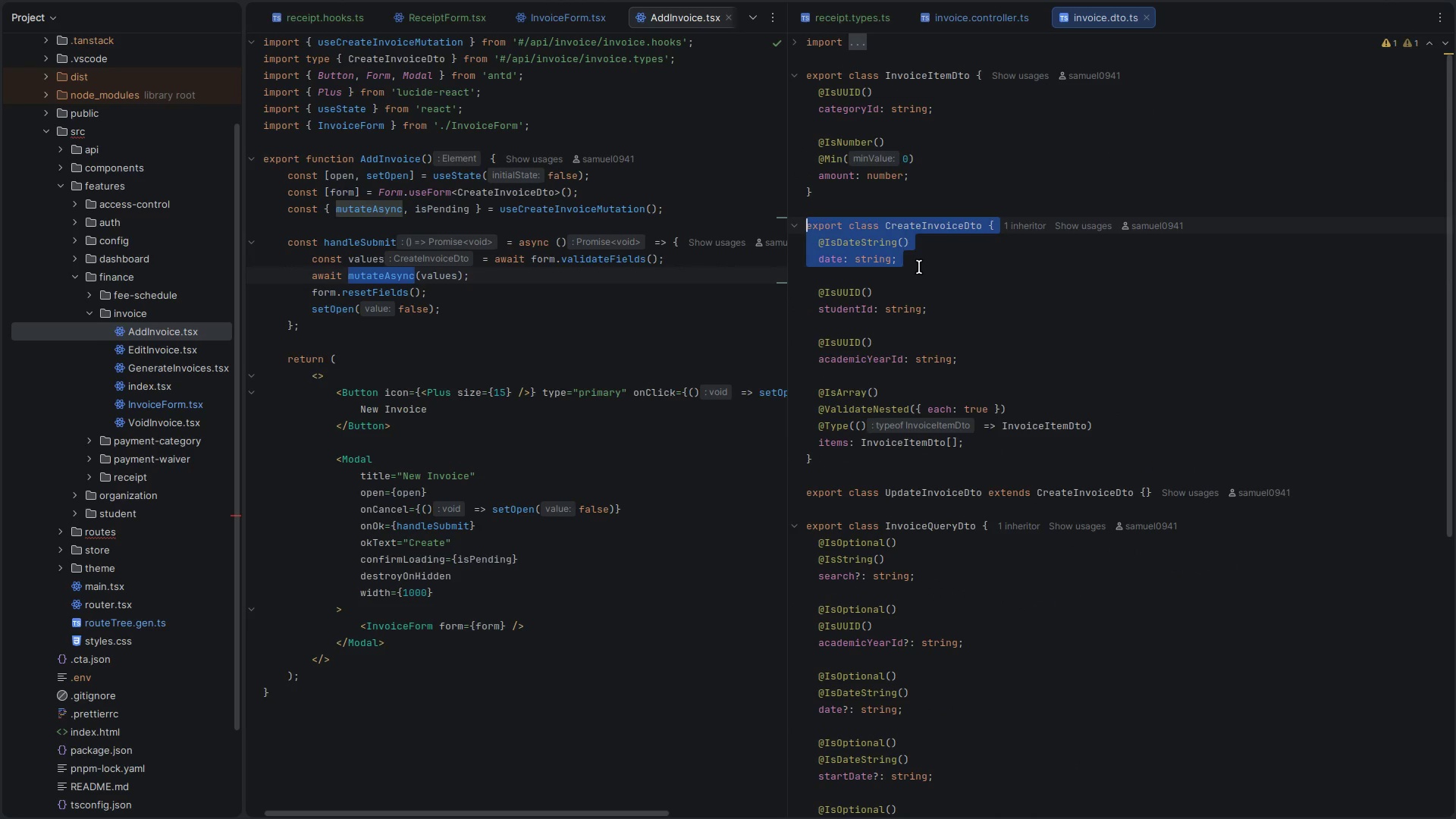 
key(Shift+ArrowDown)
 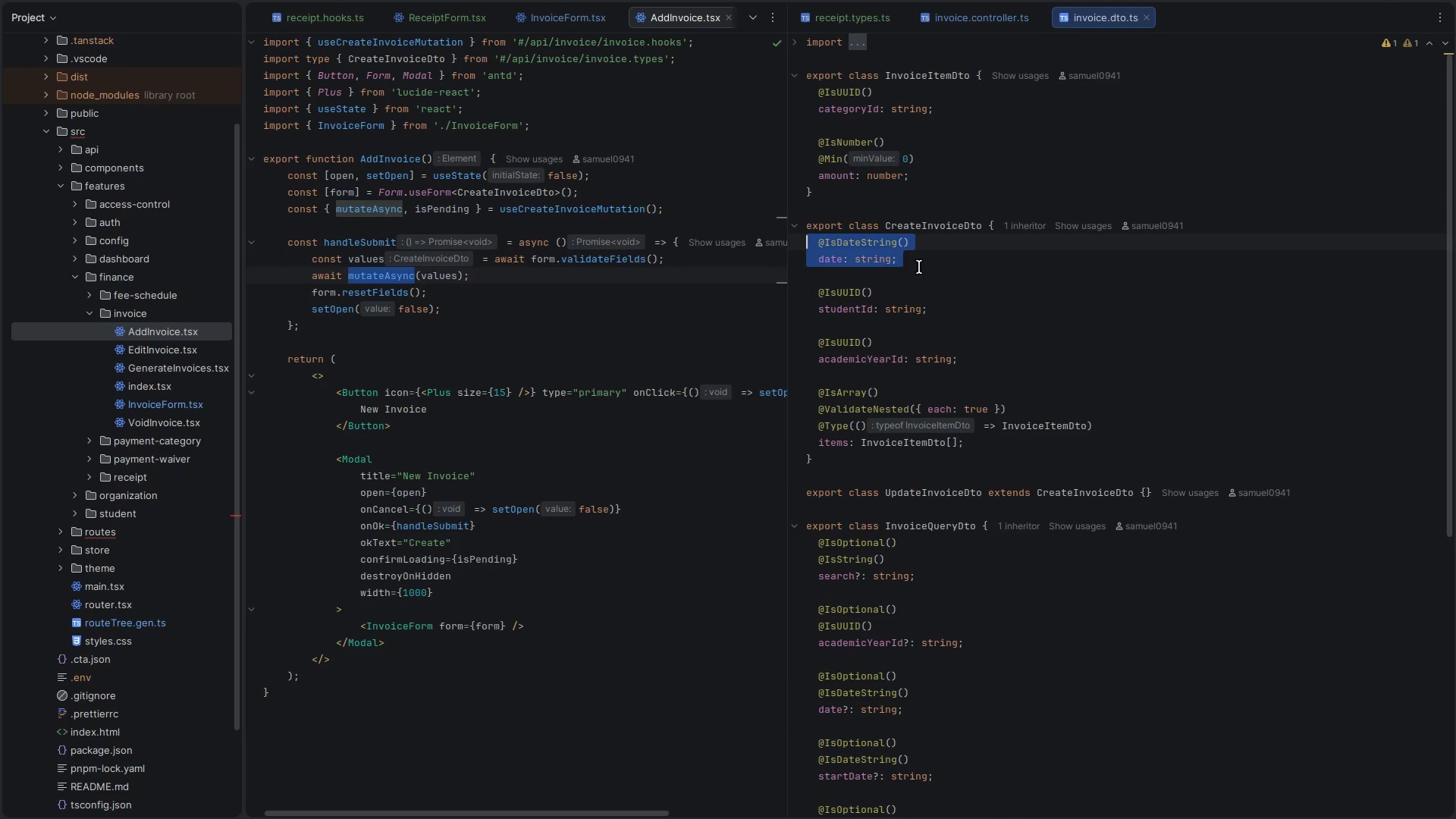 
key(Control+ControlLeft)
 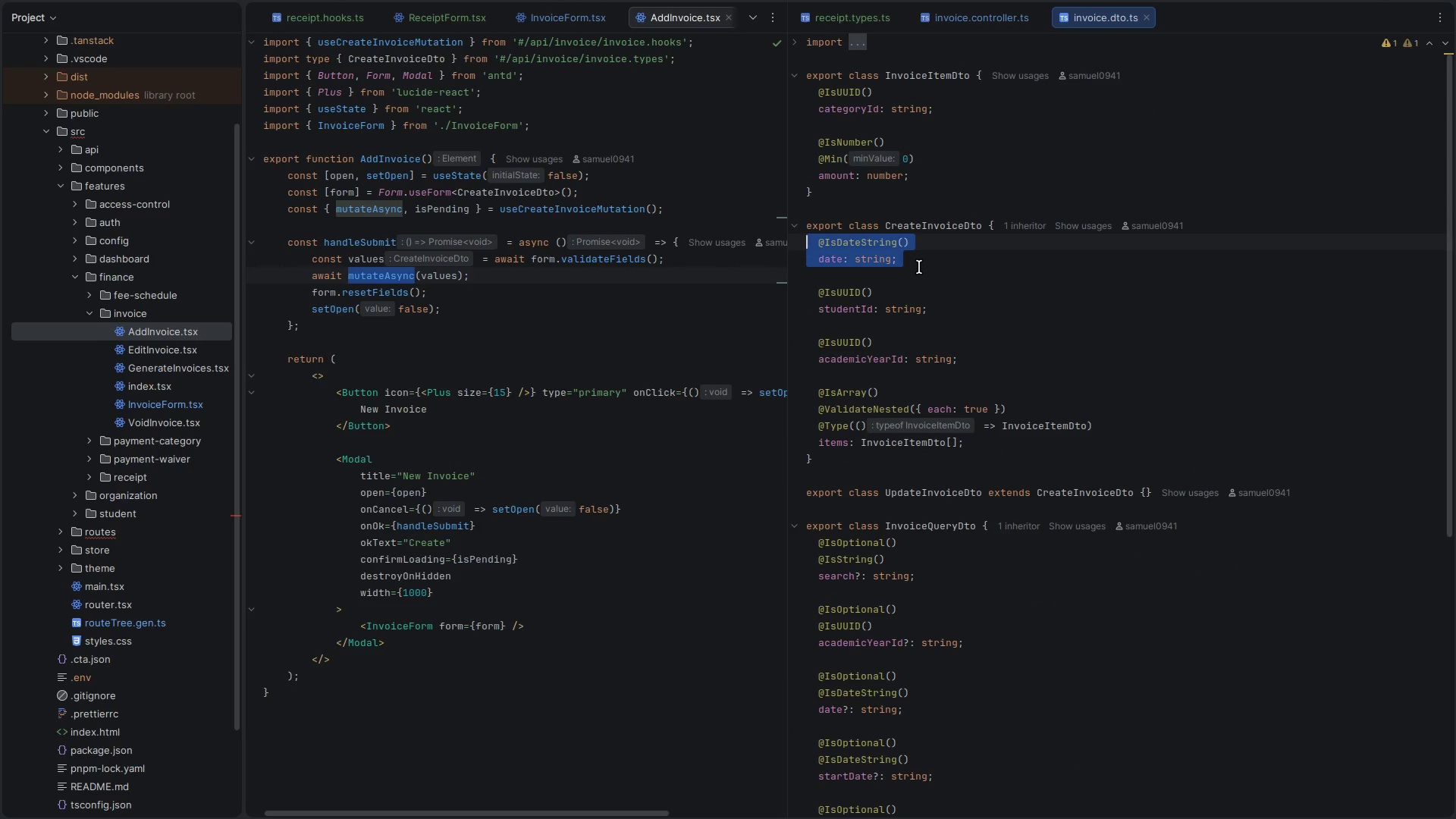 
key(Control+C)
 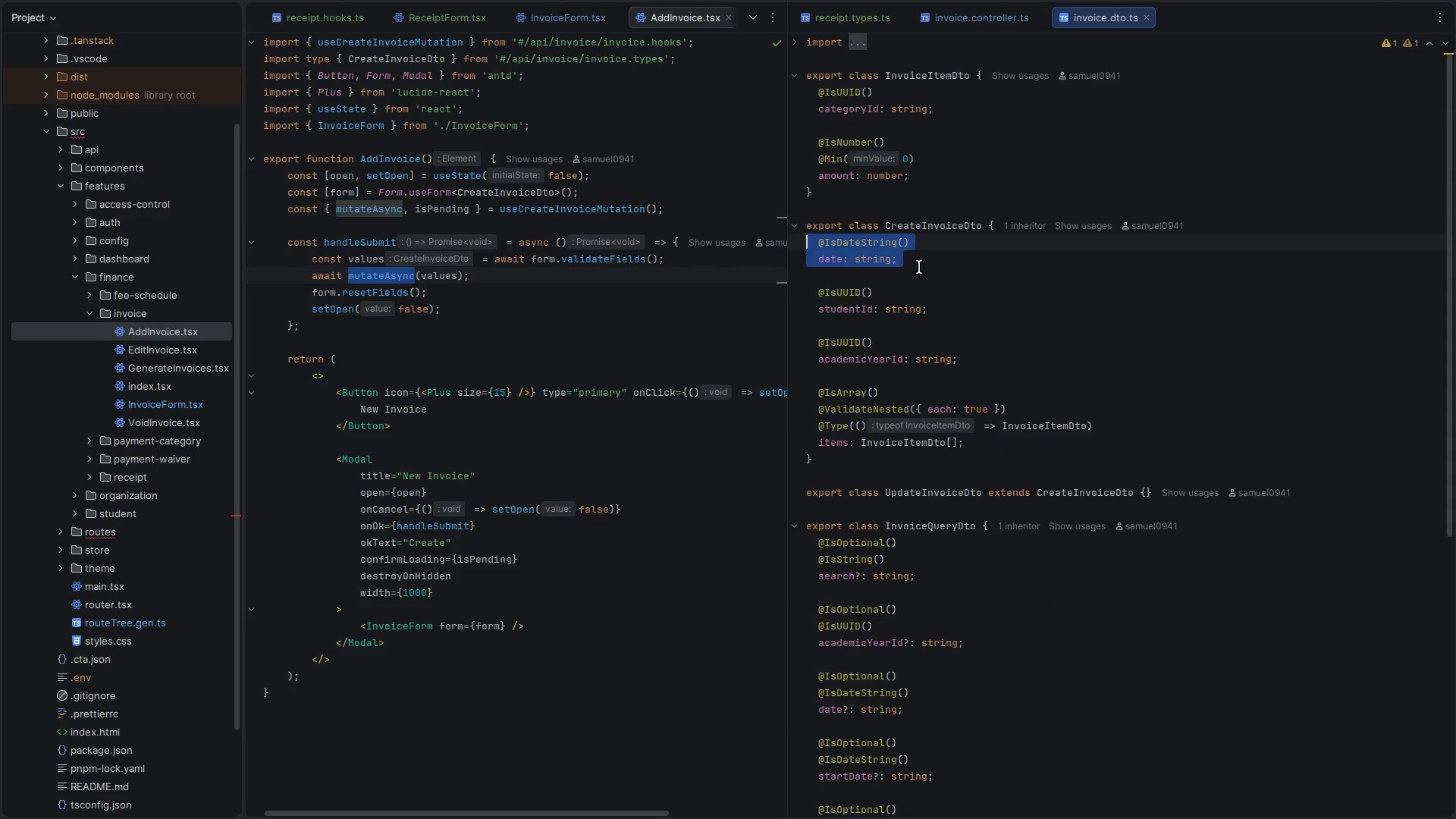 
key(ArrowDown)
 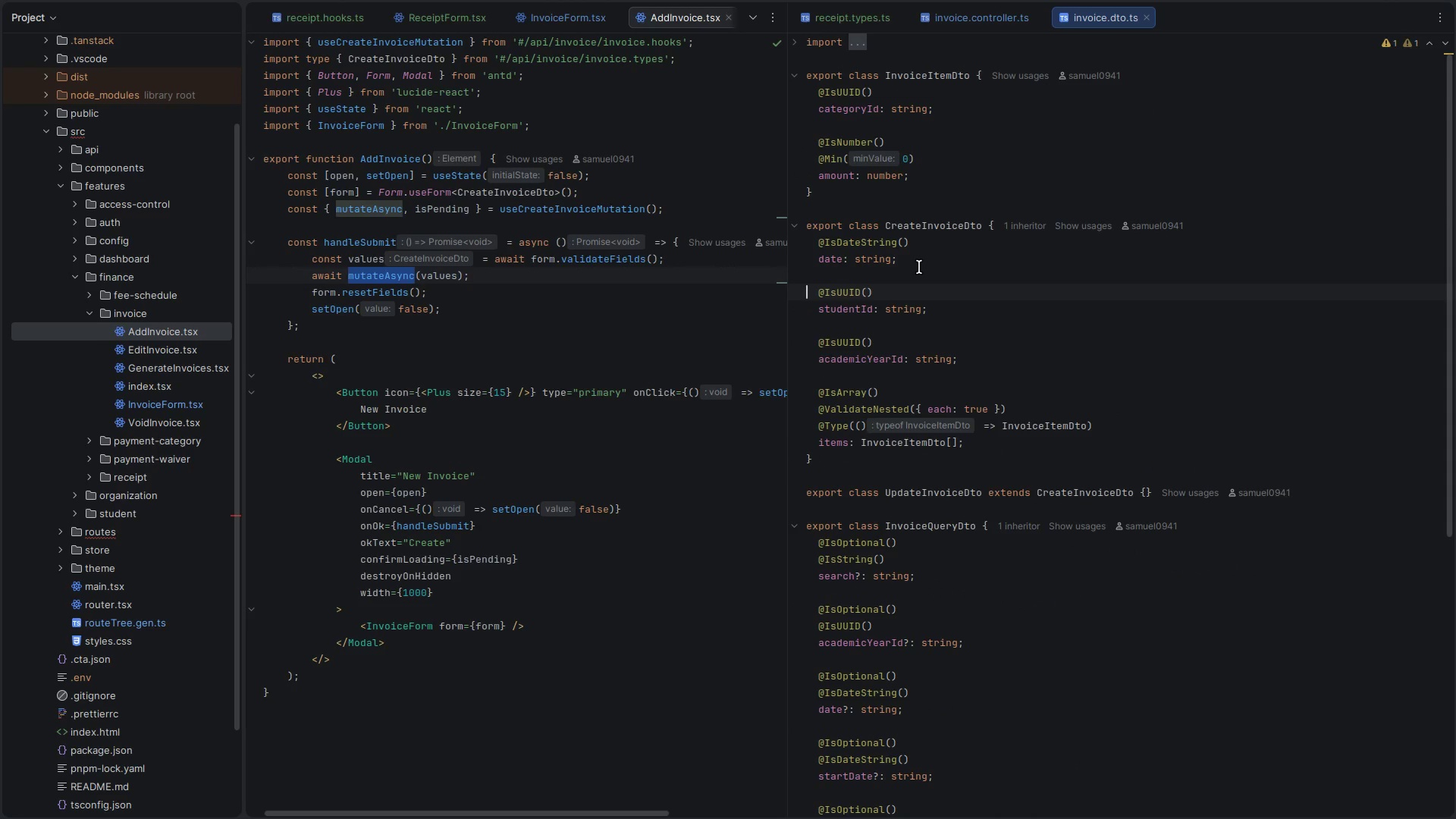 
key(Enter)
 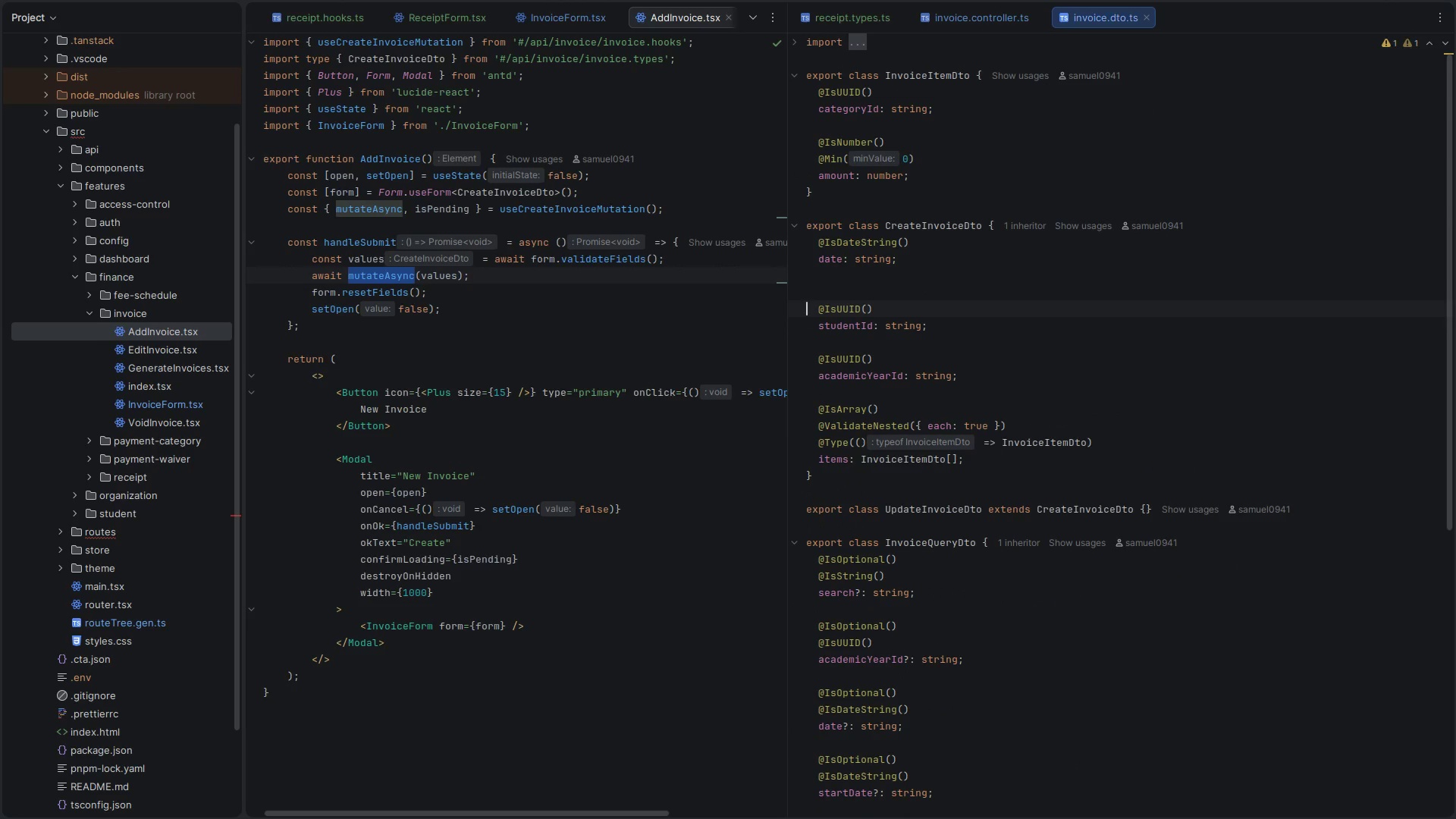 
key(ArrowUp)
 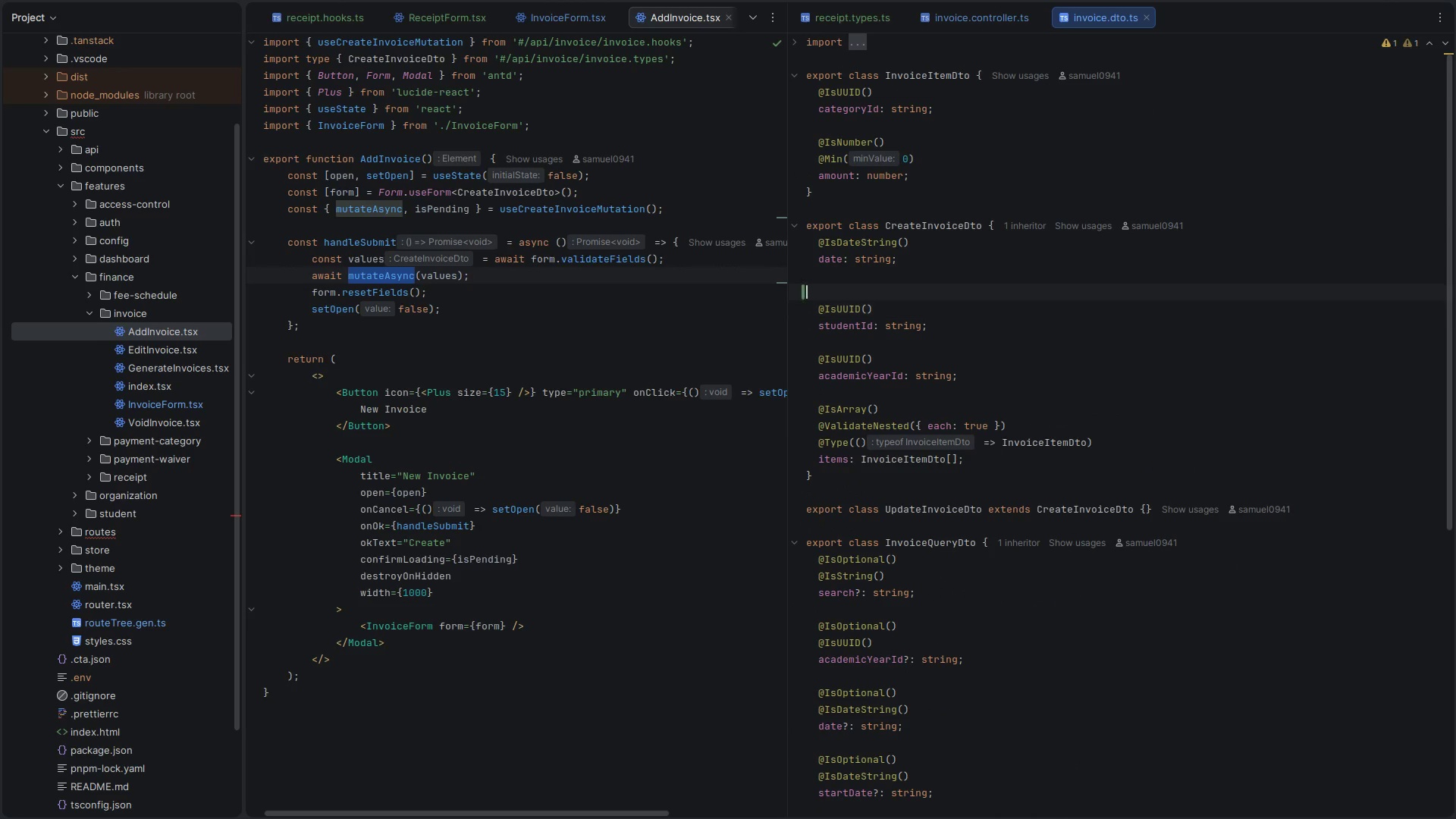 
key(Control+ControlLeft)
 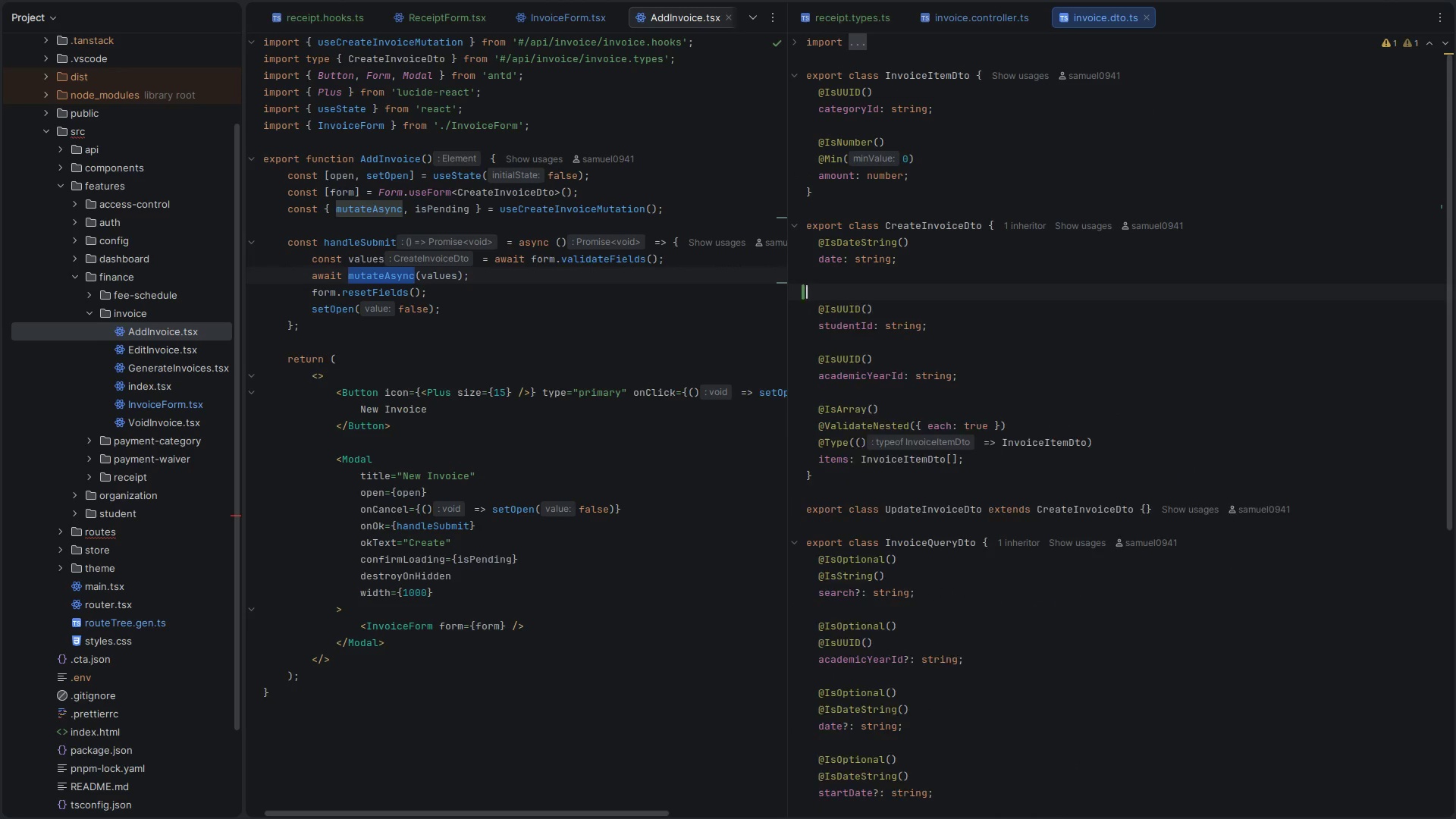 
key(Control+V)
 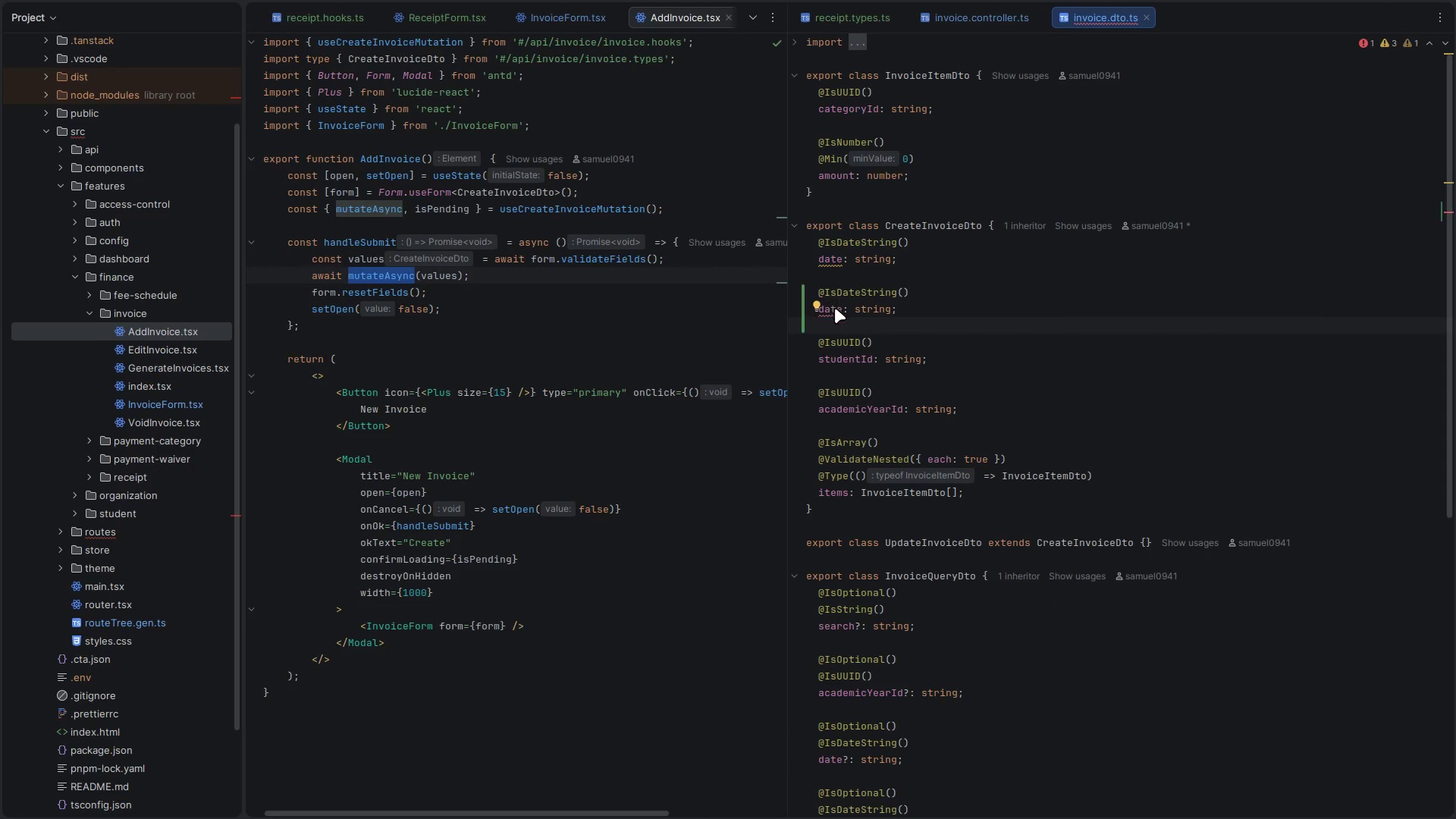 
double_click([836, 309])
 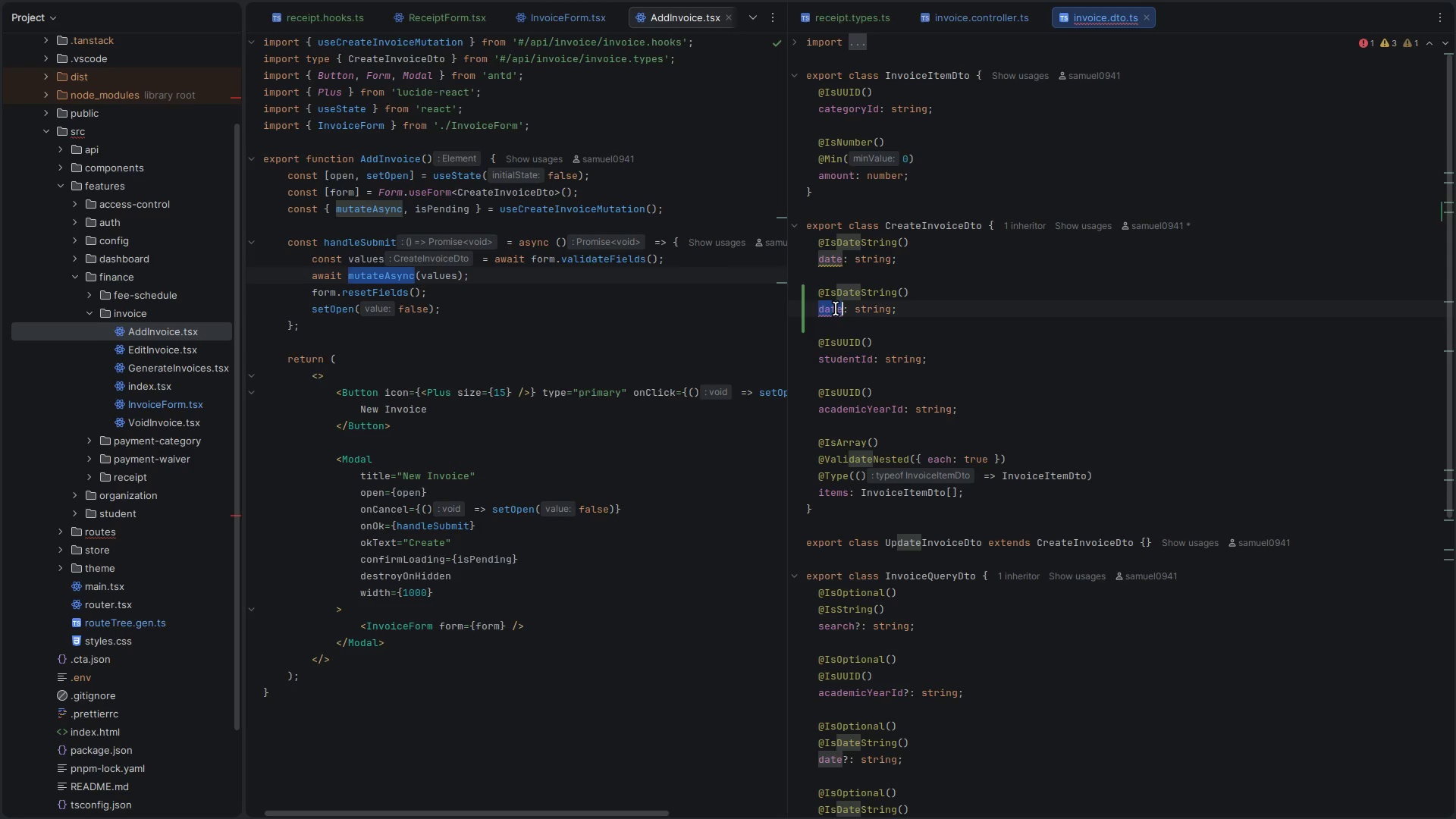 
type(dueDate)
 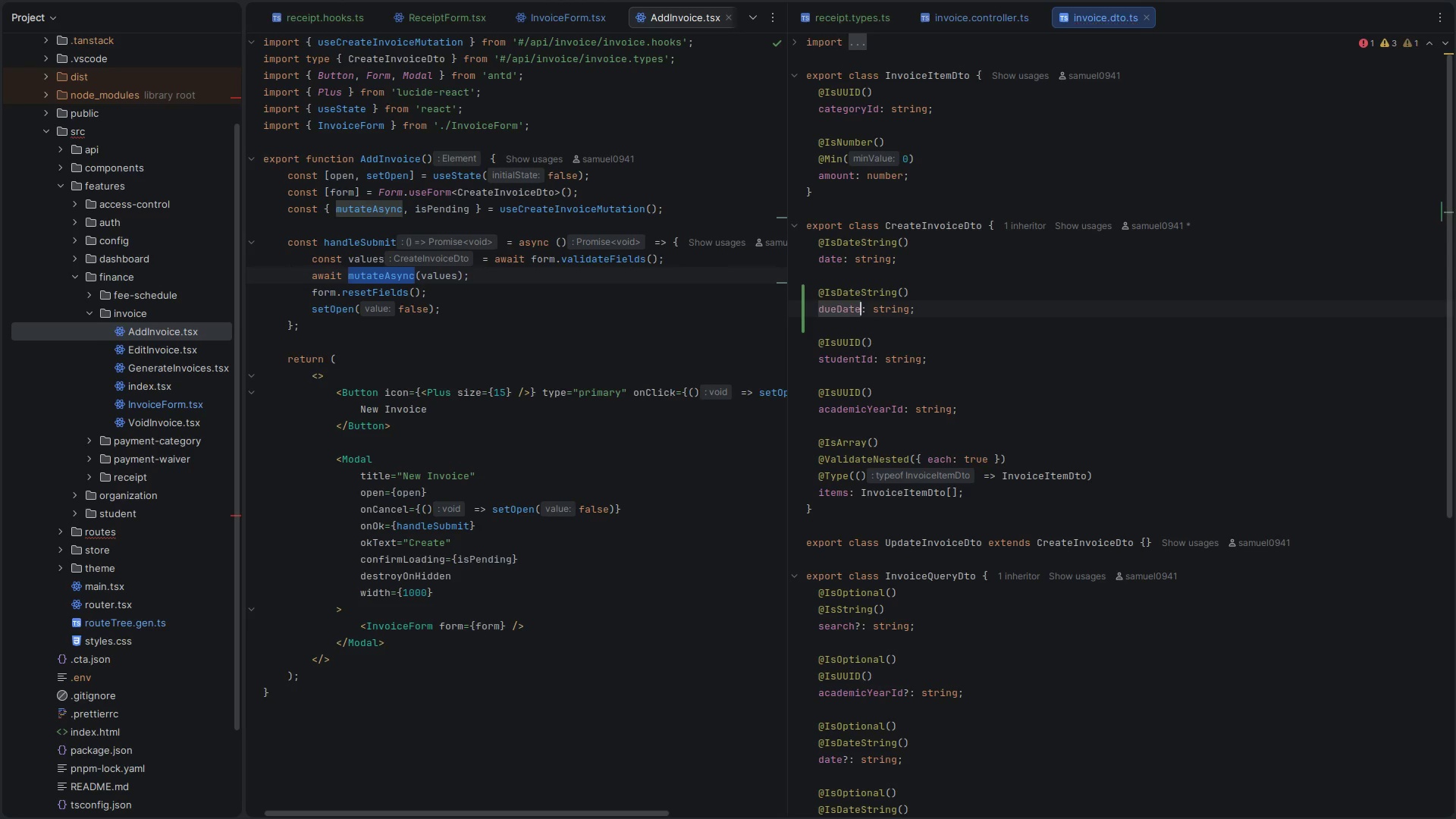 
key(Control+ControlLeft)
 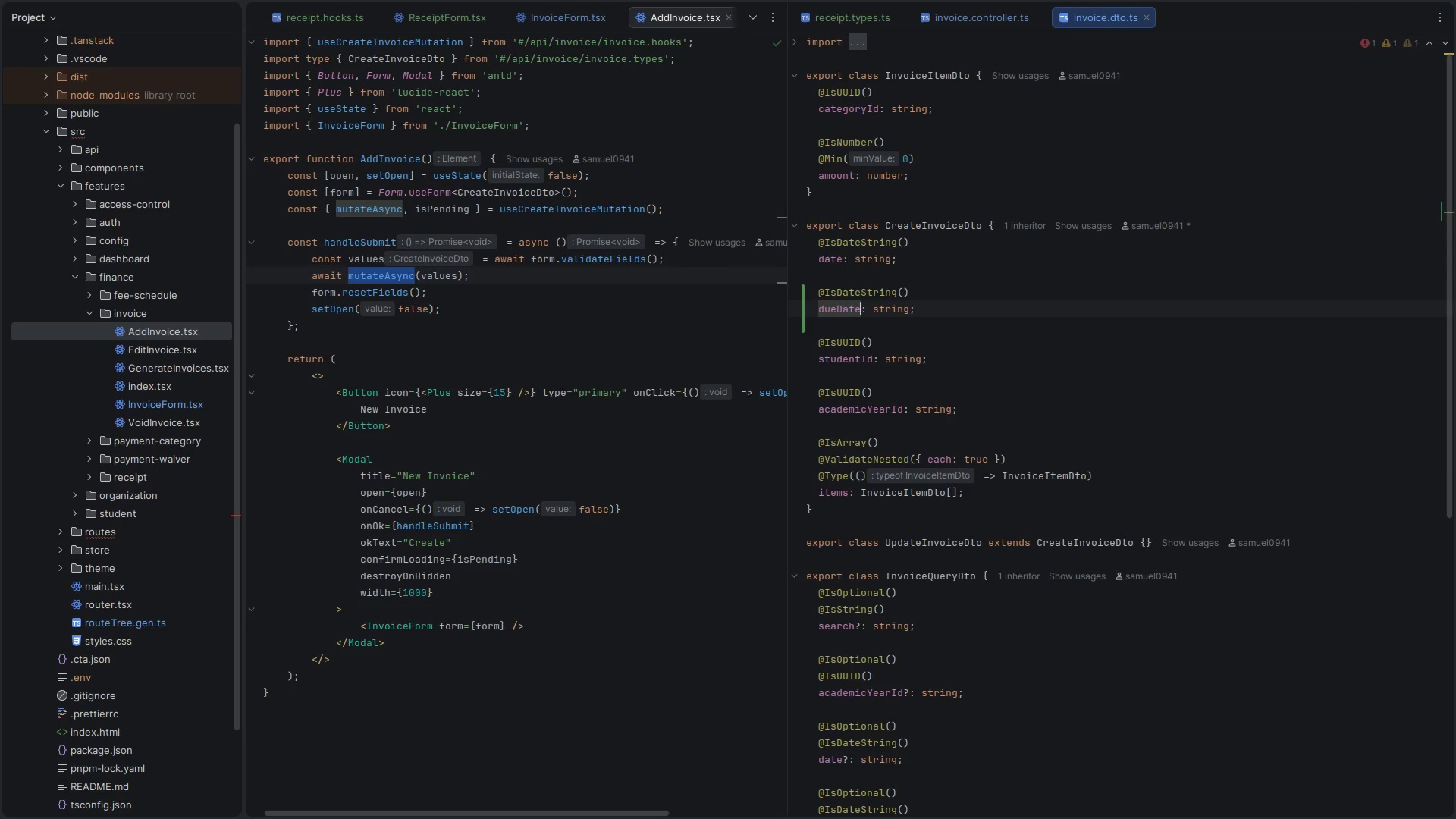 
key(Control+S)
 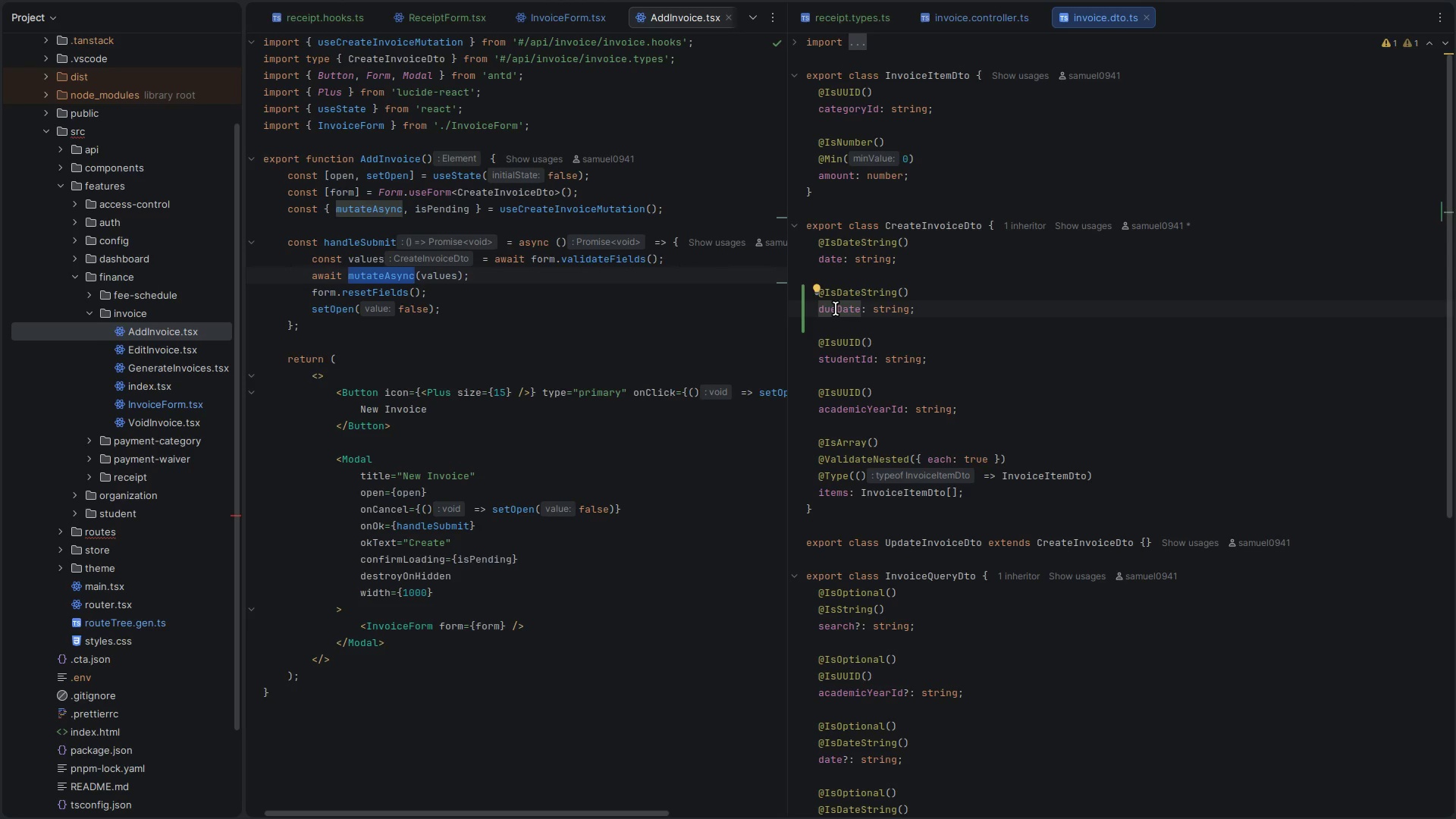 
key(Alt+Control+ArrowLeft)
 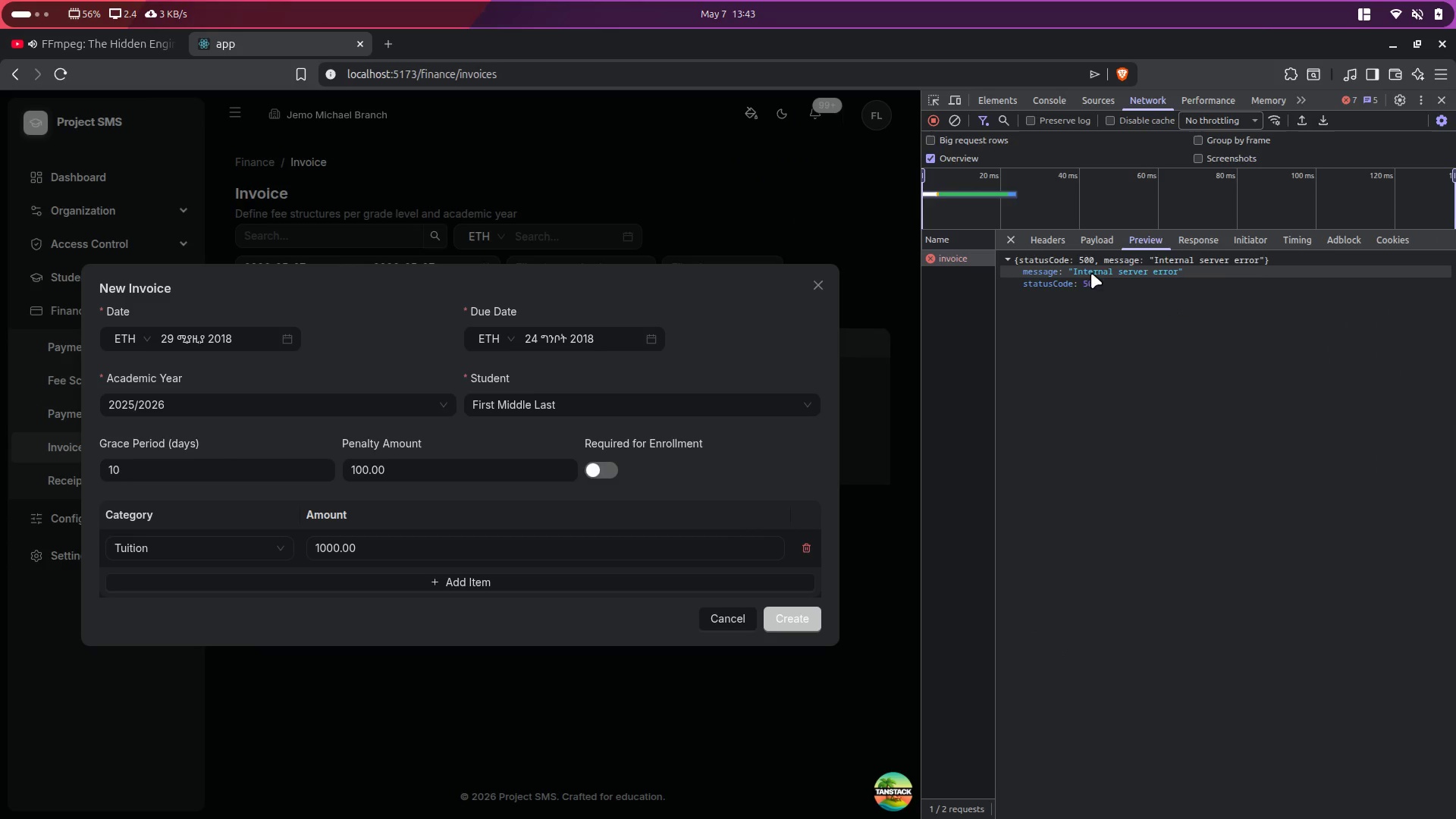 
left_click([1102, 242])
 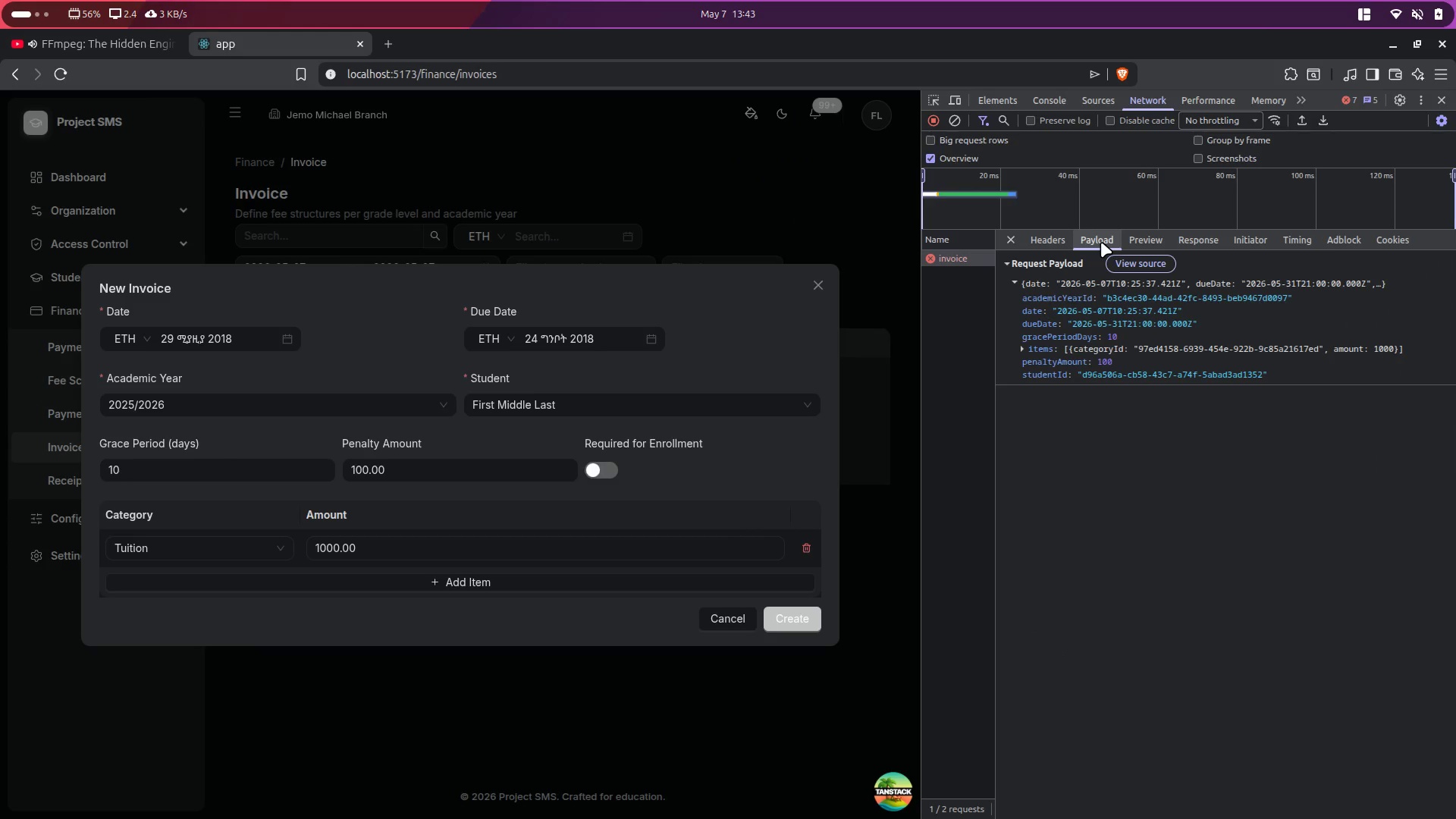 
key(Alt+Control+ArrowRight)
 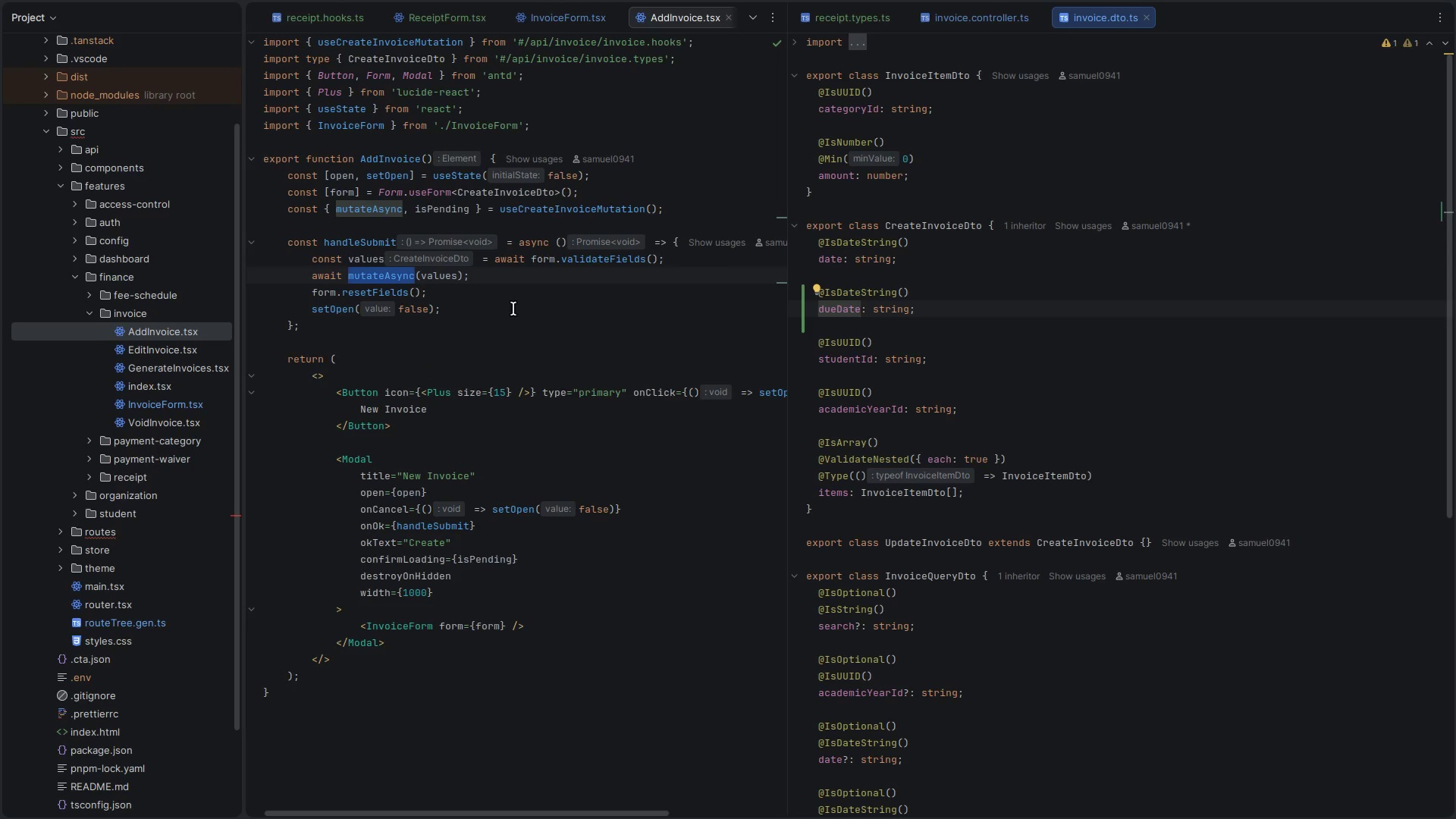 
double_click([444, 279])
 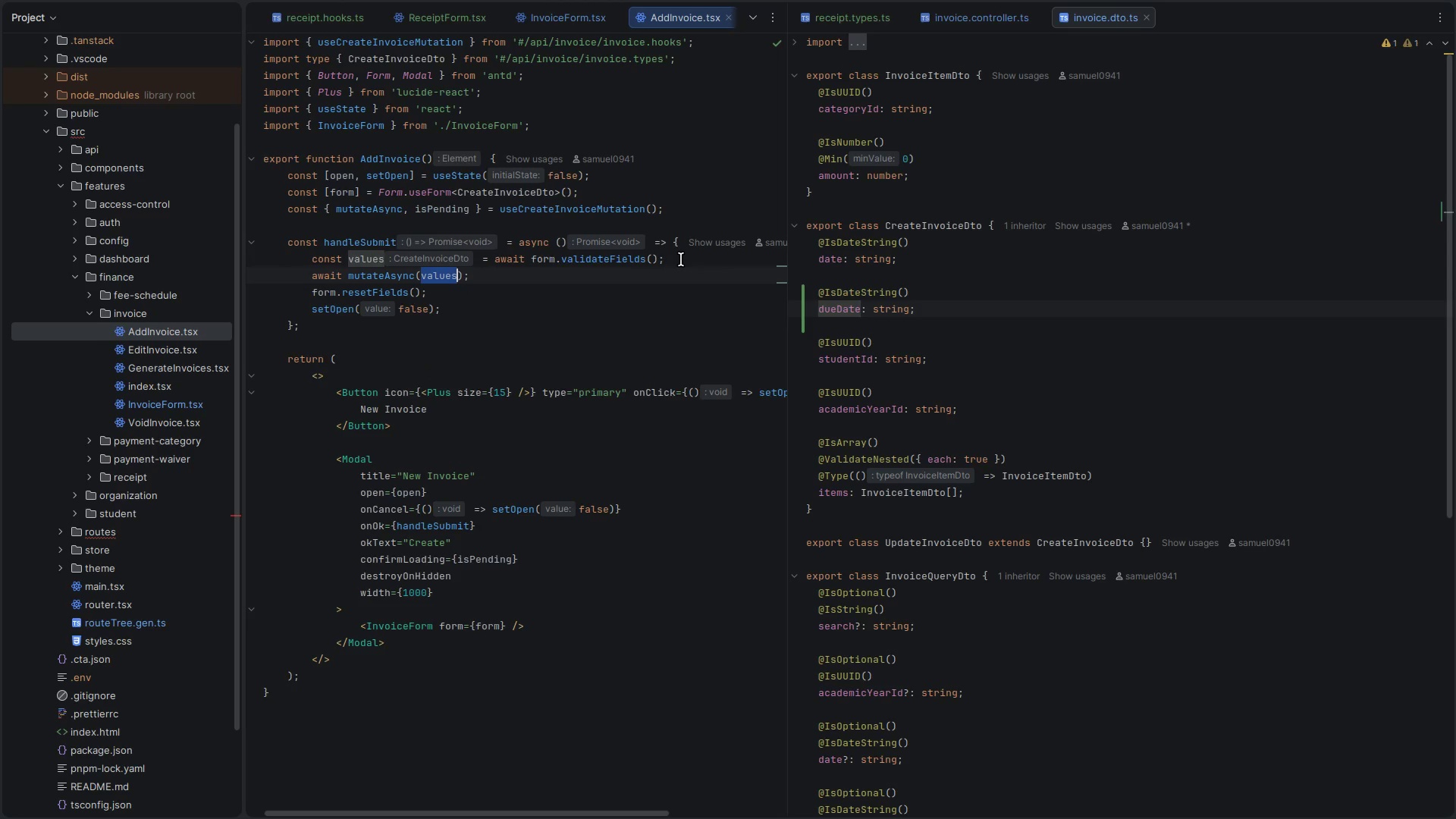 
key(Control+ControlLeft)
 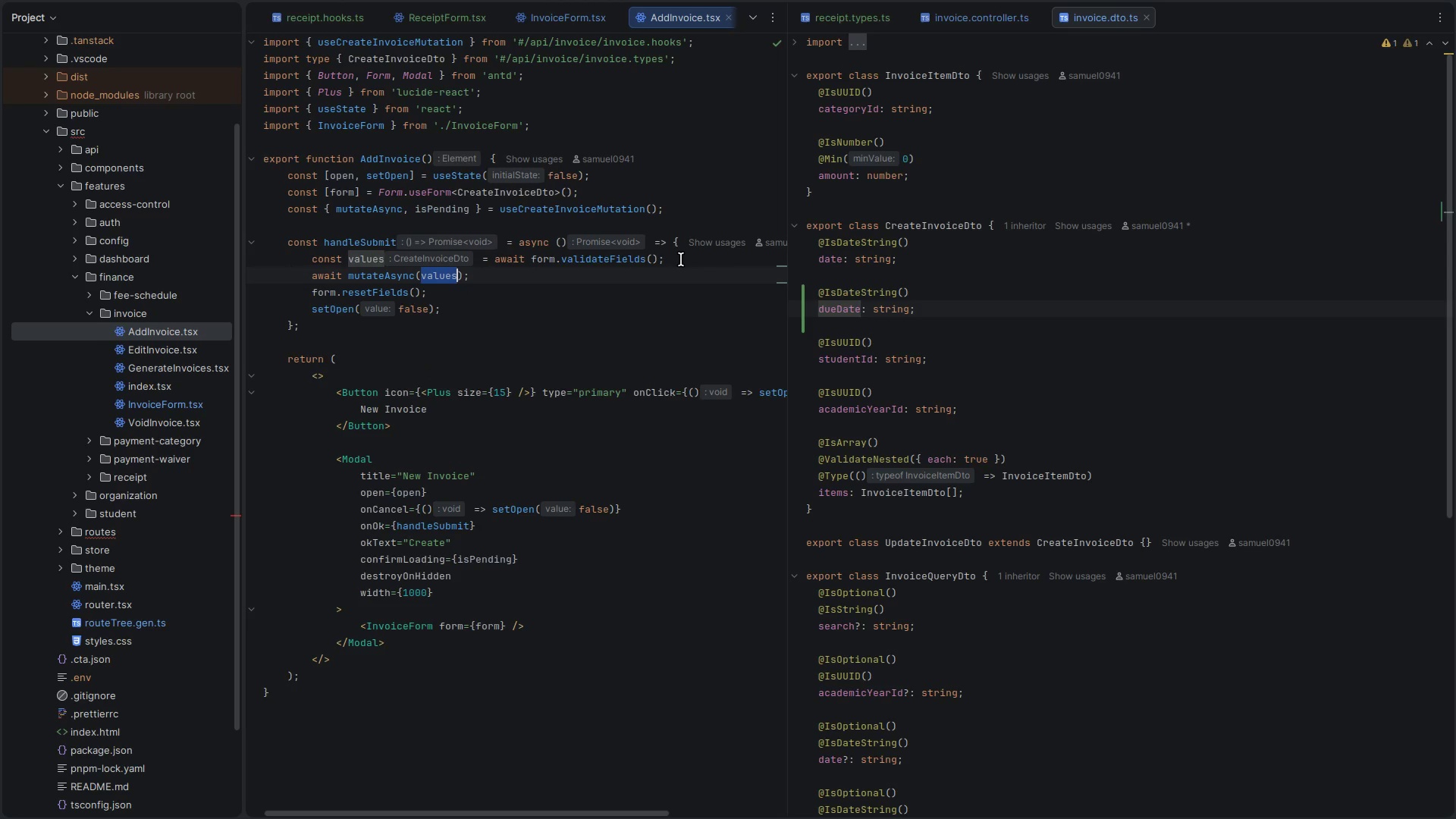 
key(Control+C)
 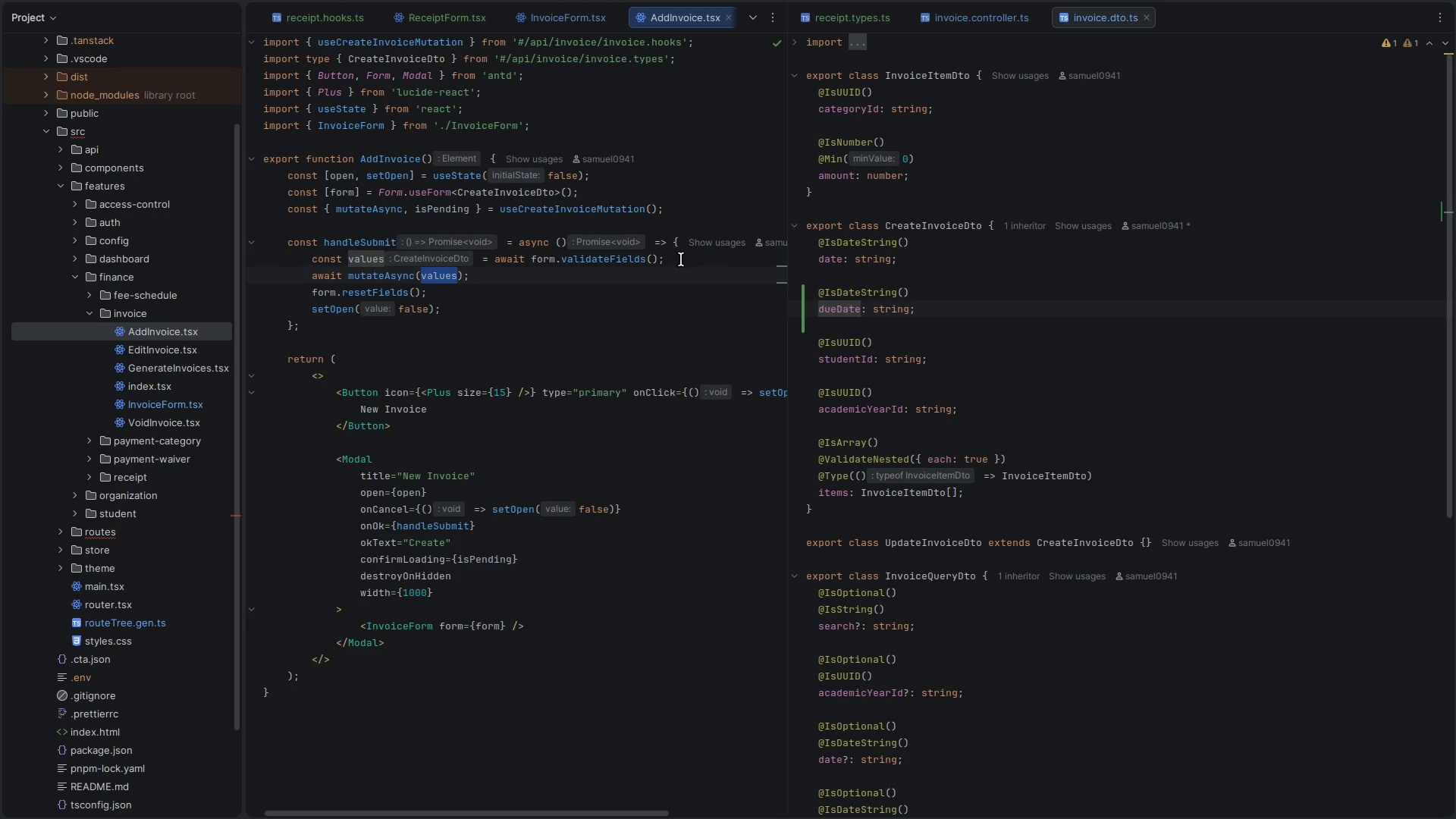 
left_click([681, 259])
 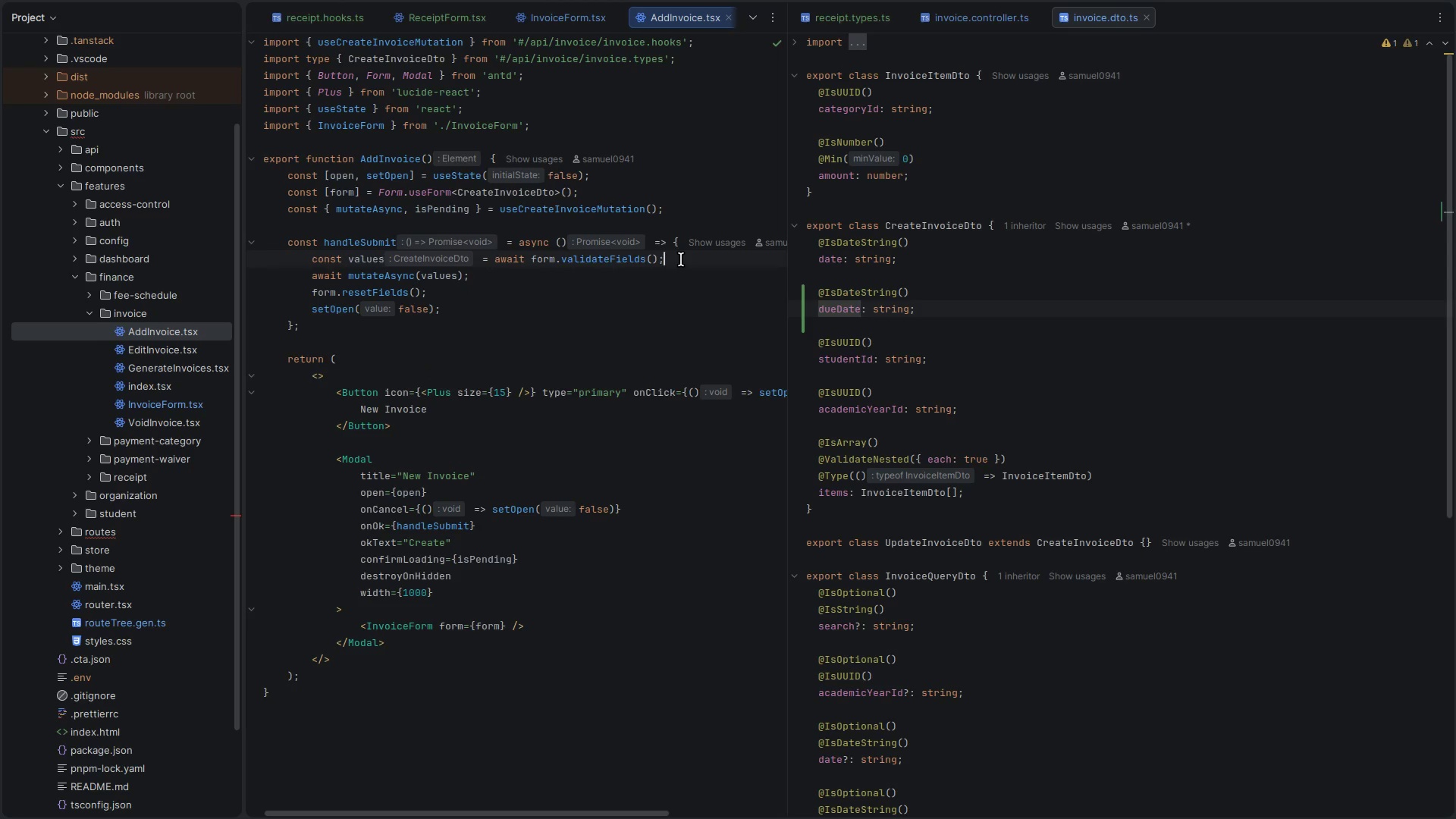 
key(Enter)
 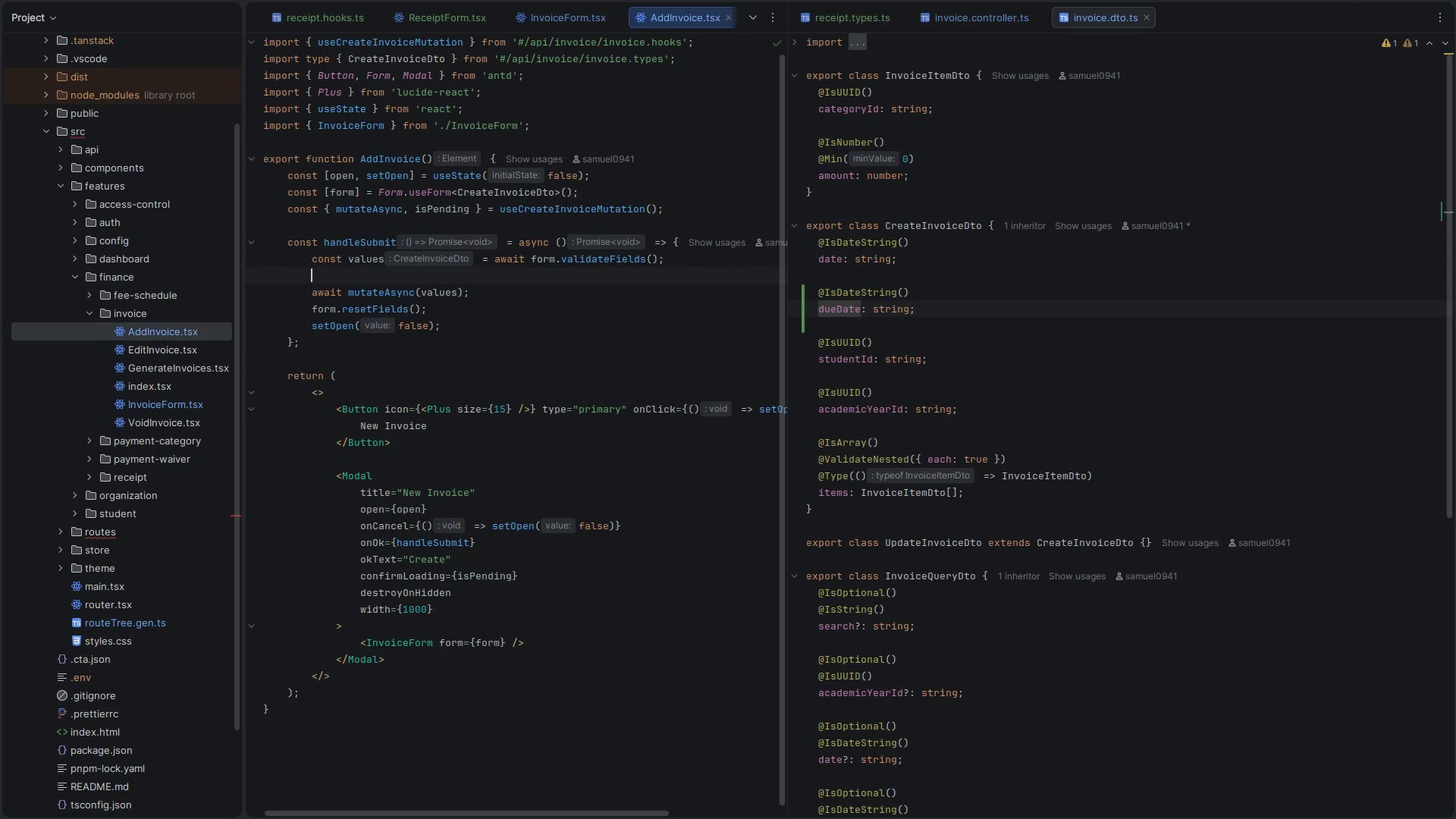 
type(const paylaod= {)
 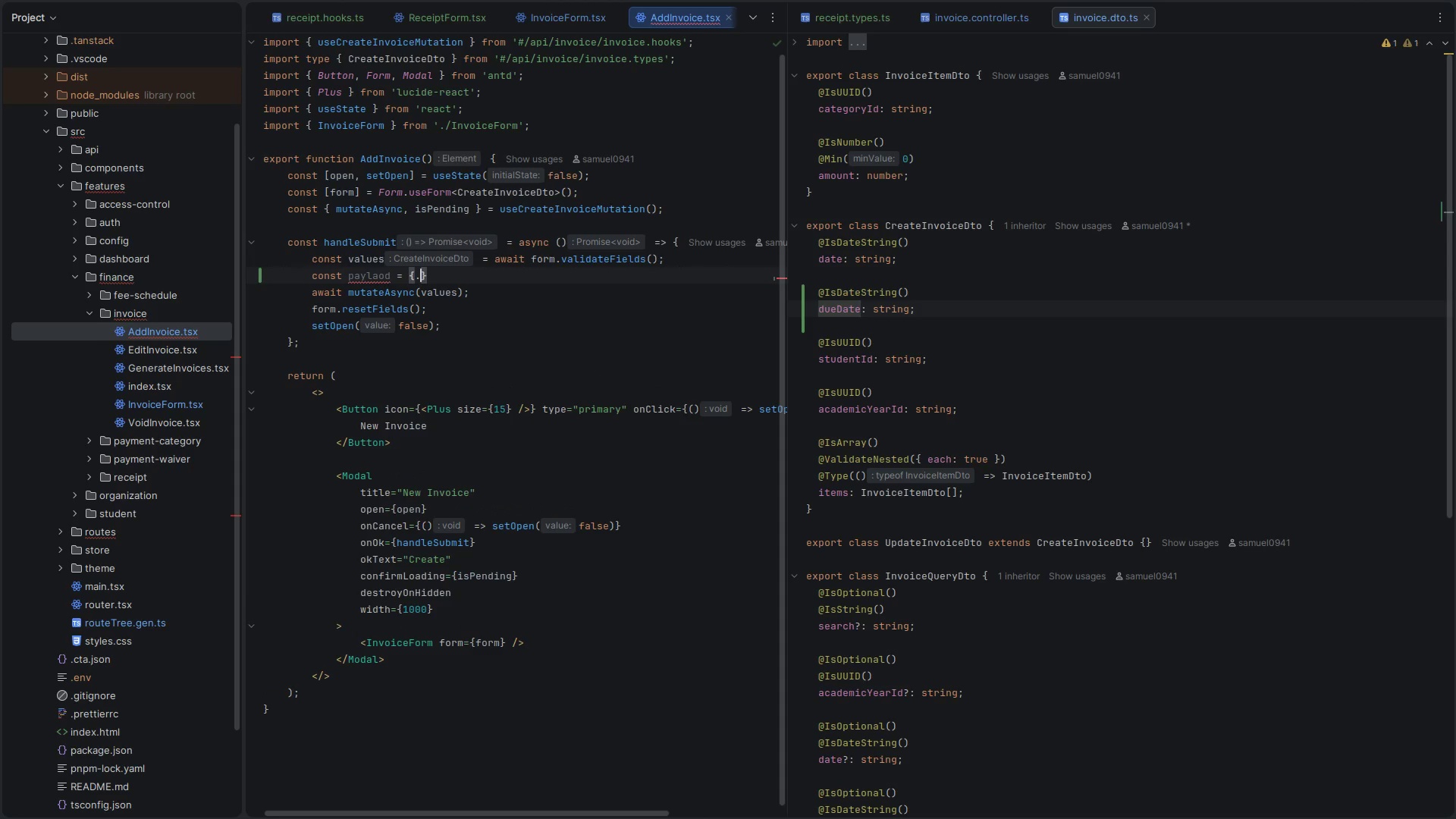 
key(Shift+Enter)
 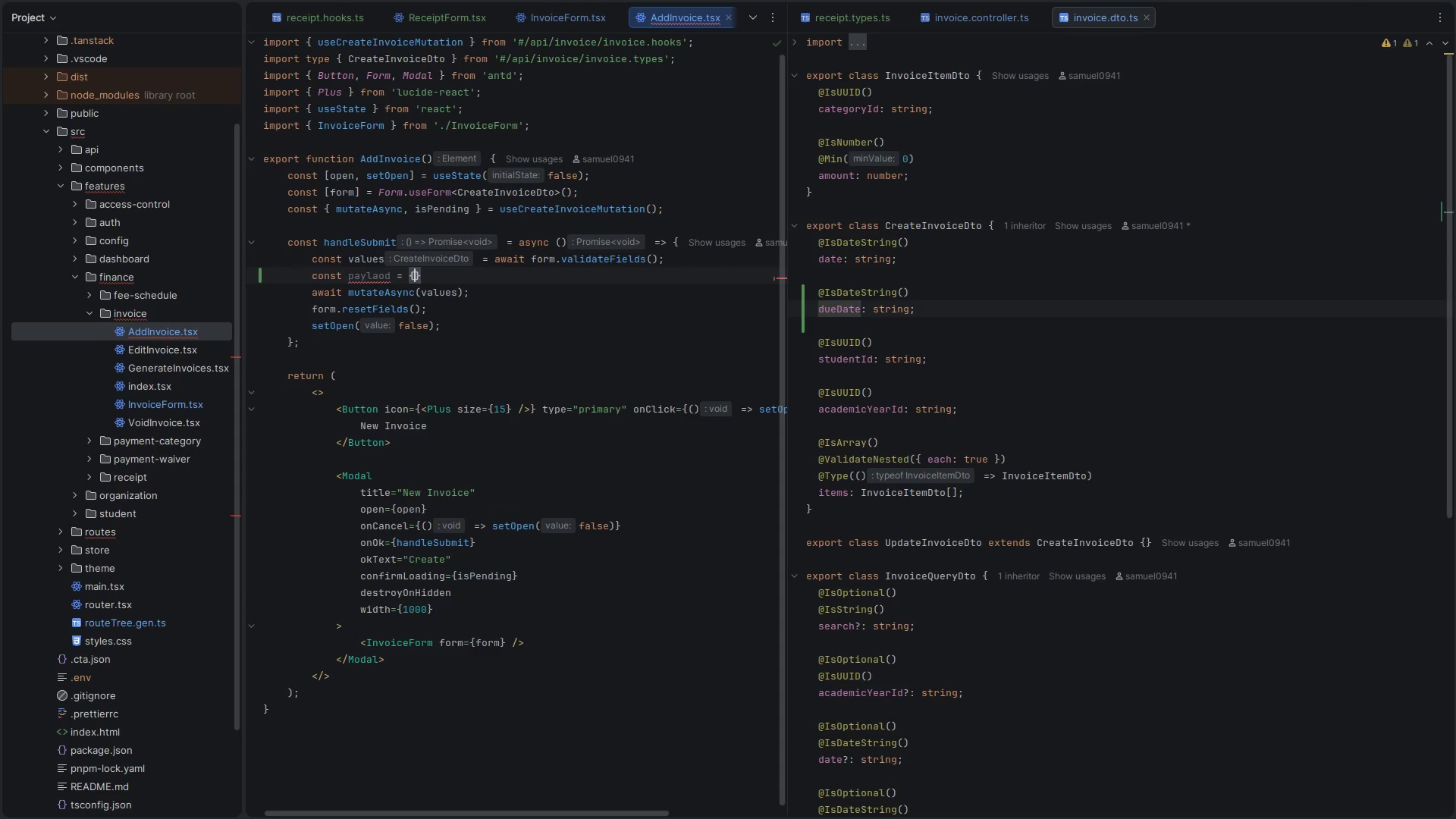 
key(Period)
 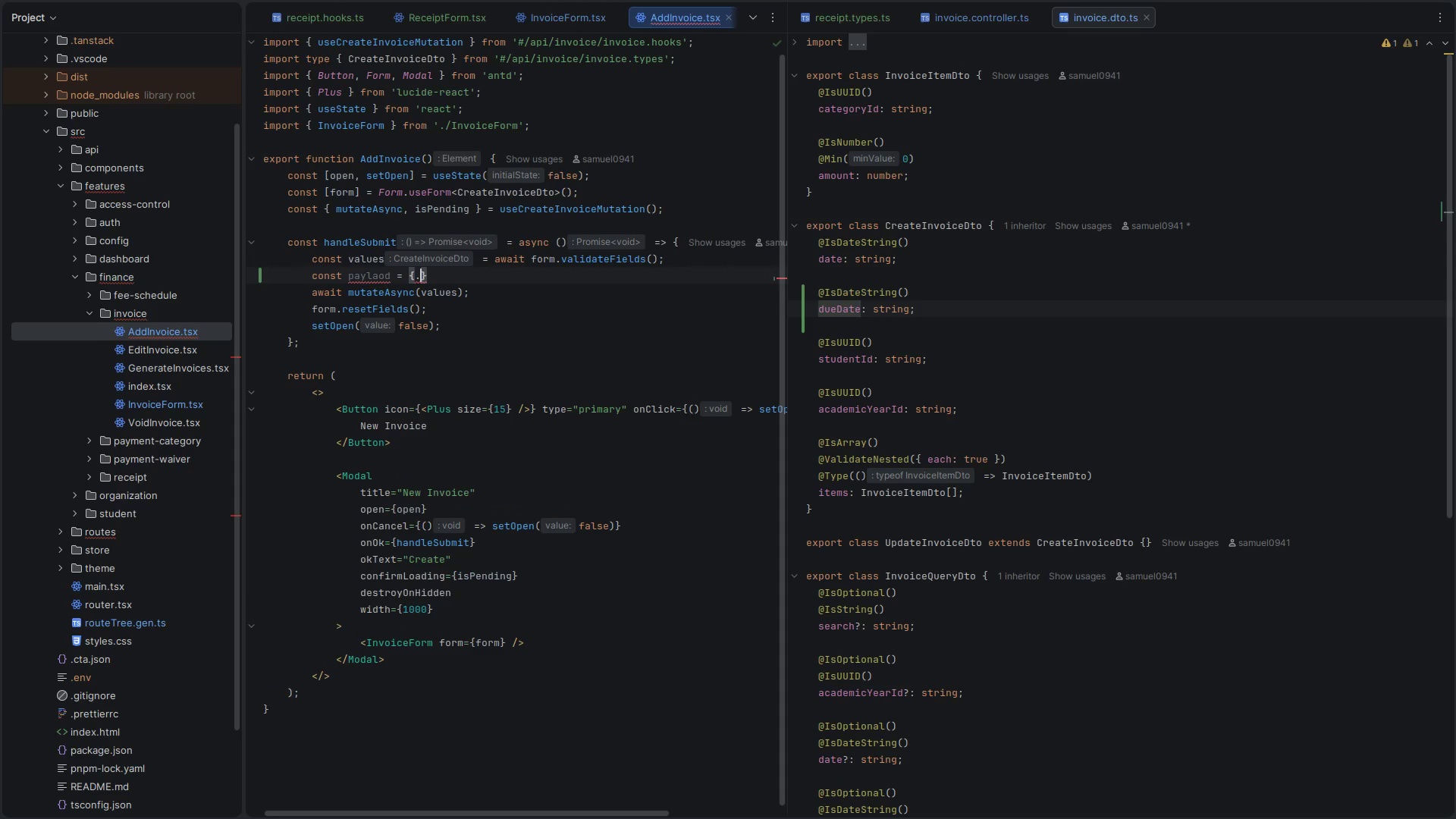 
key(Backspace)
 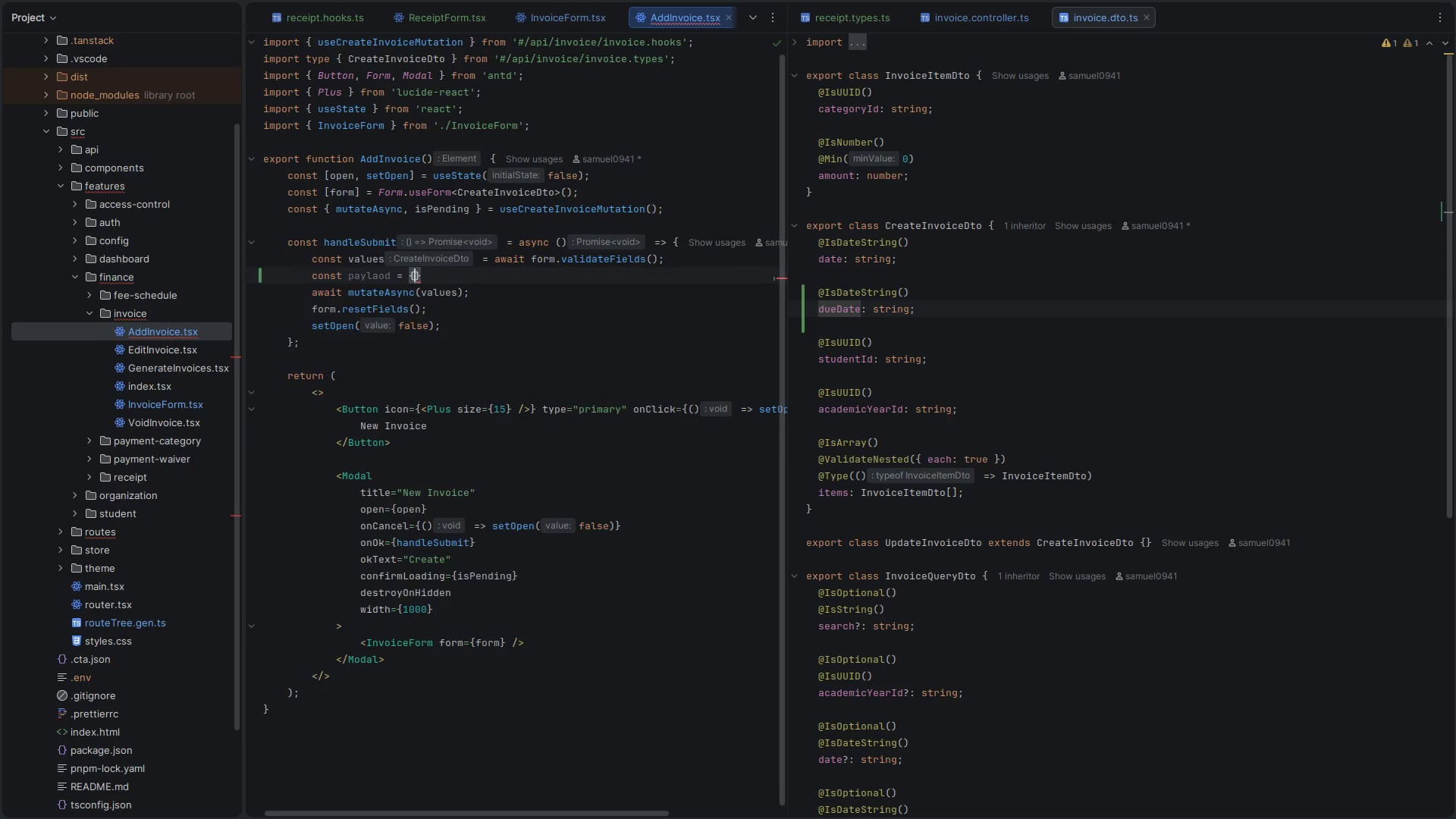 
key(Enter)
 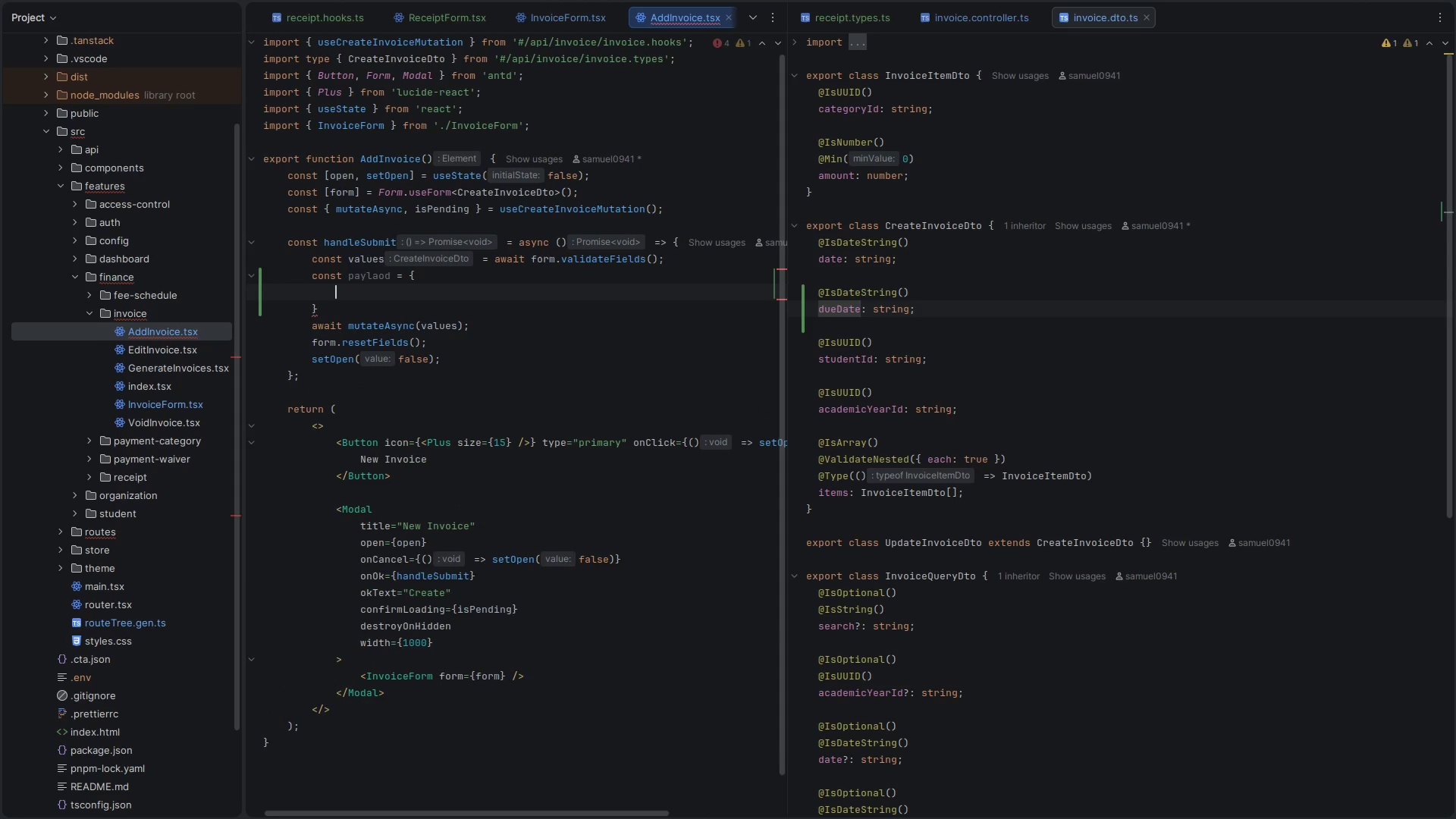 
key(Period)
 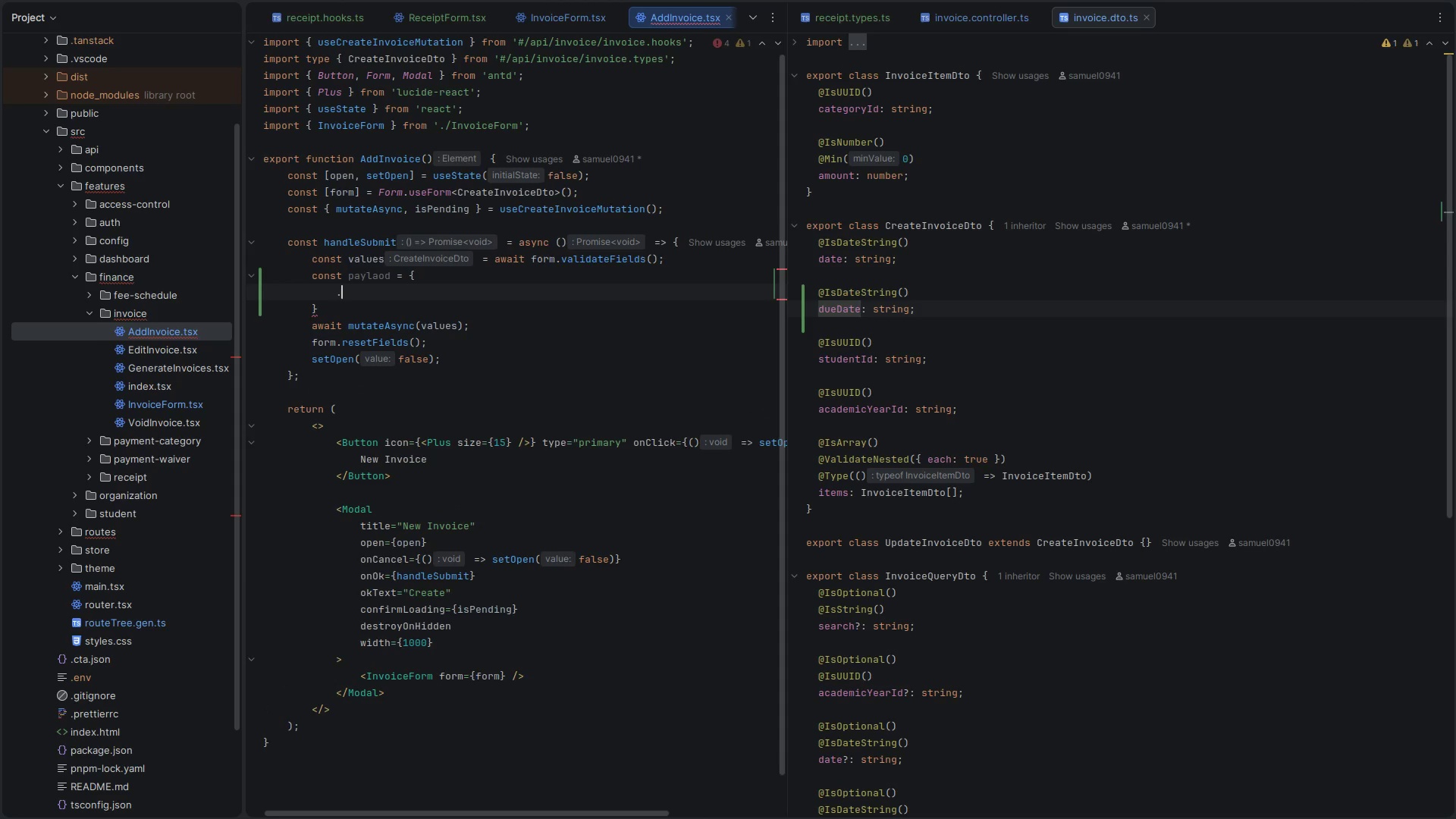 
key(Period)
 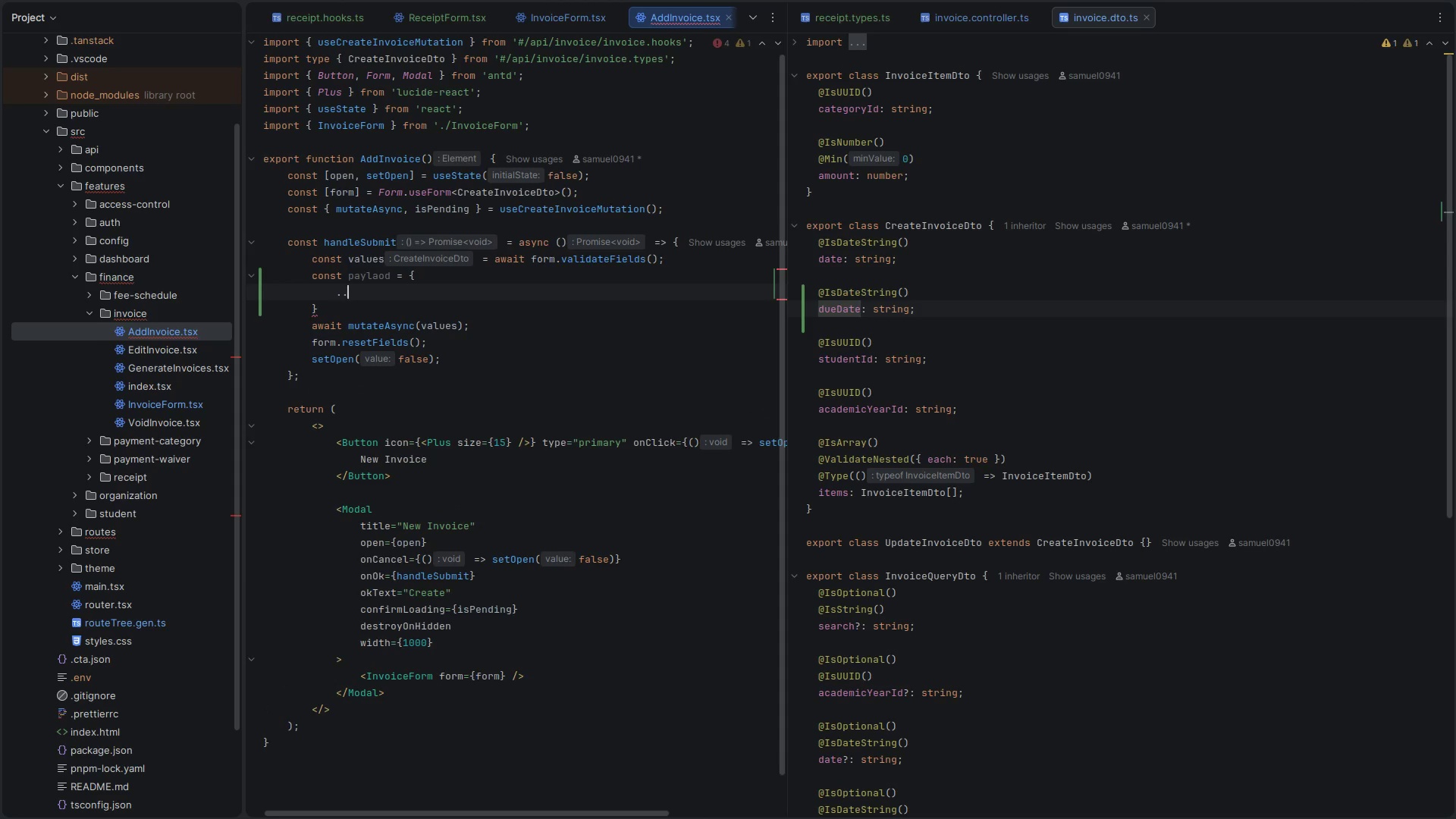 
key(Period)
 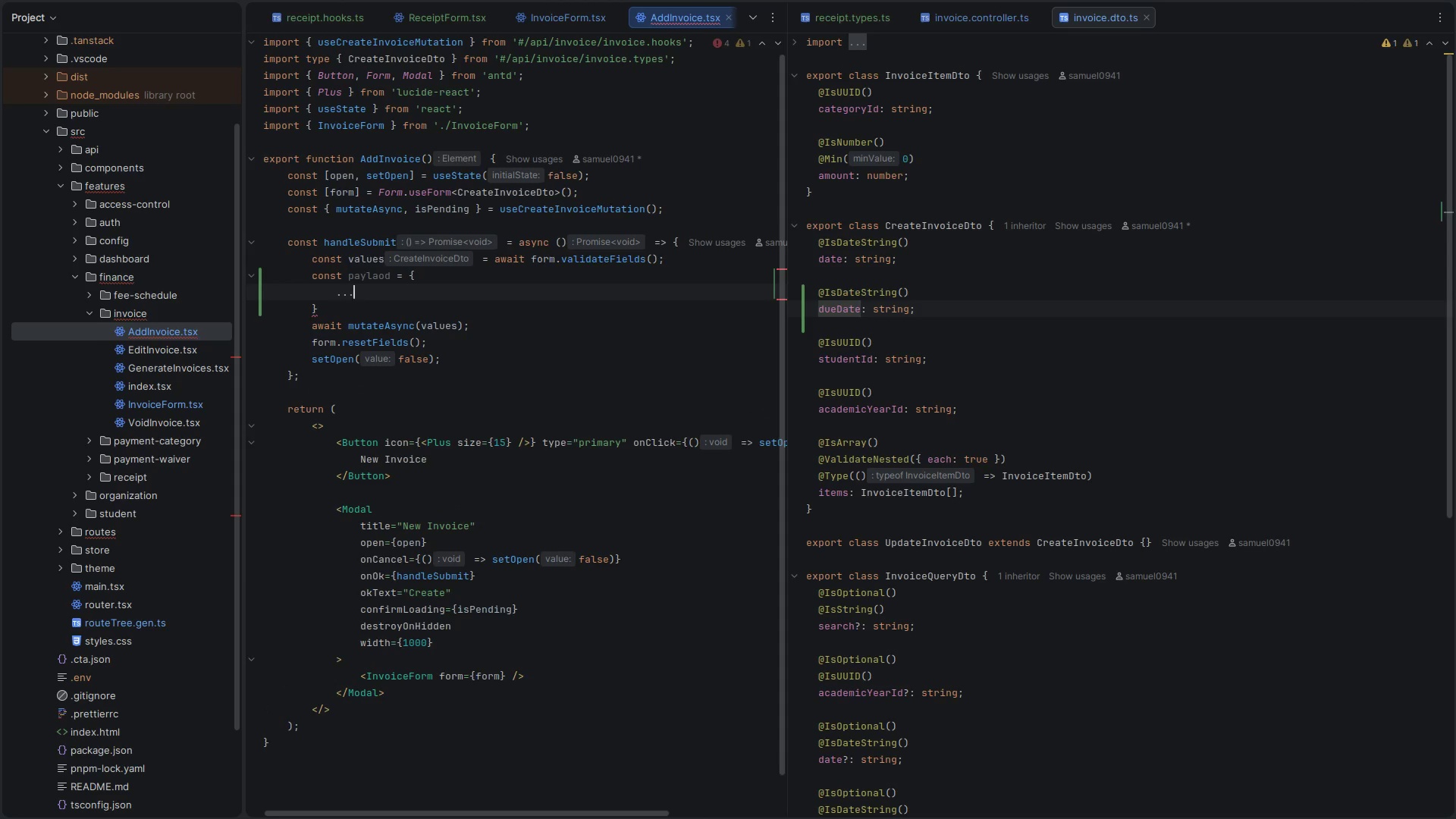 
key(Period)
 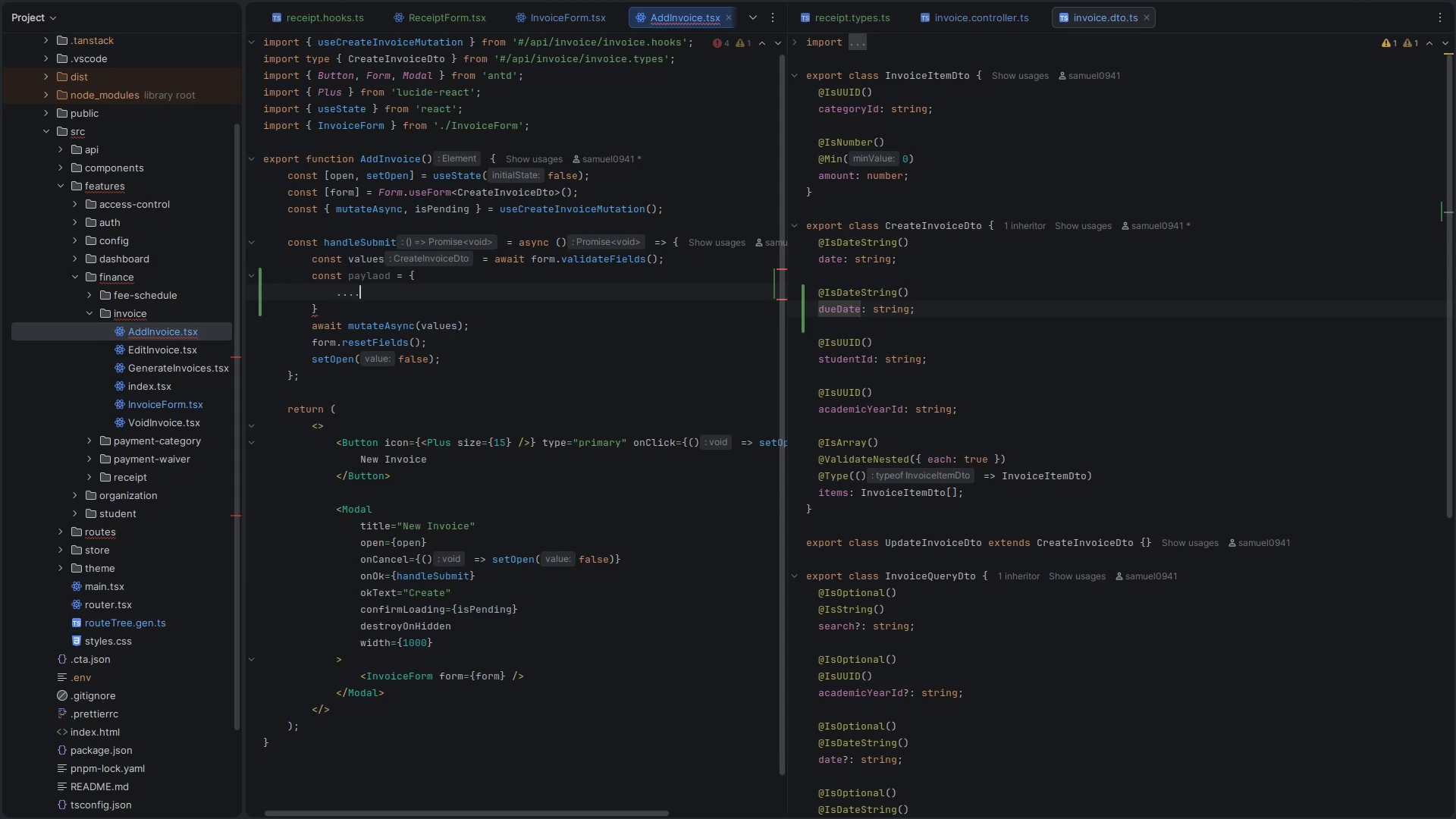 
key(Control+ControlLeft)
 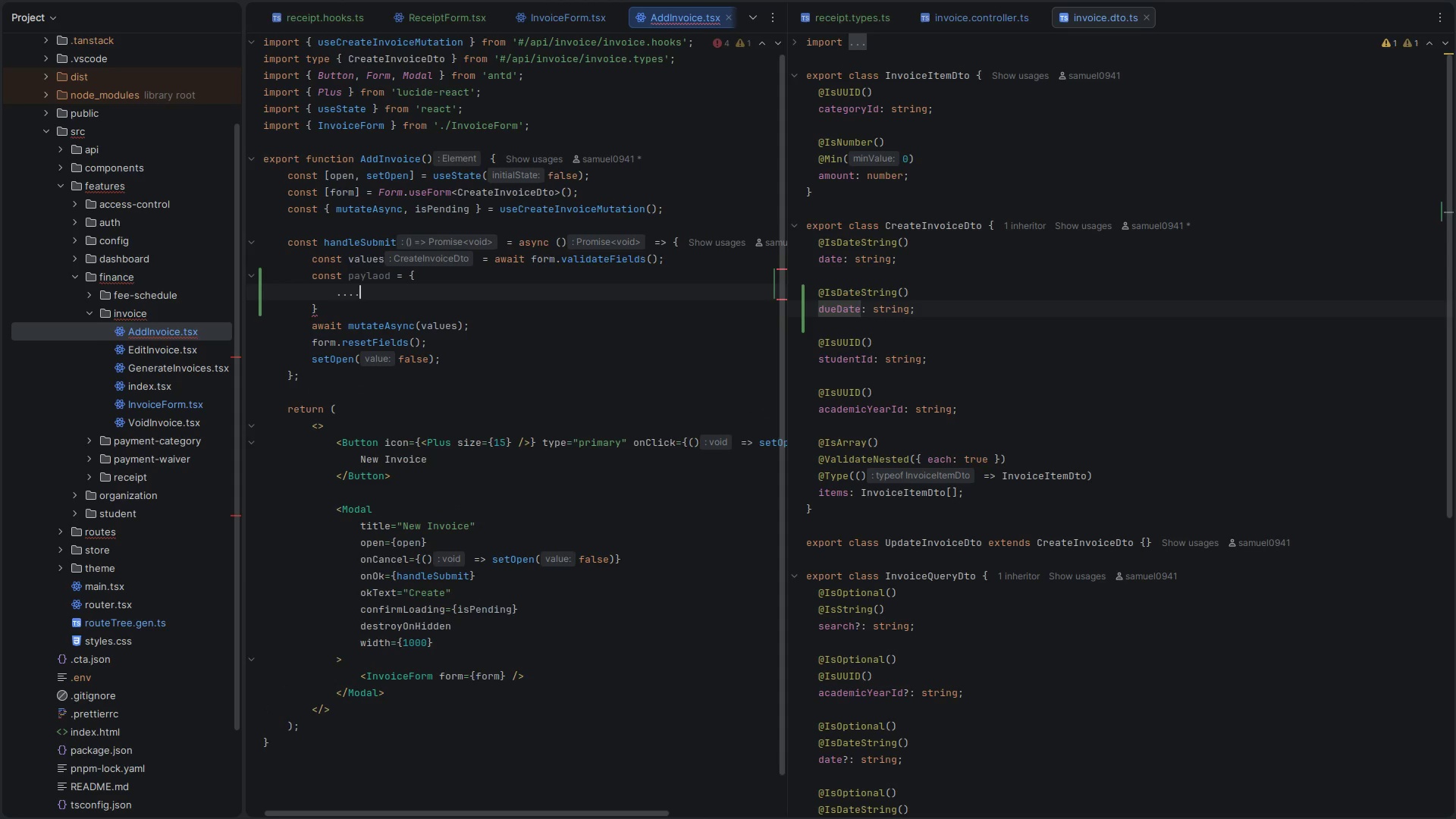 
key(Control+V)
 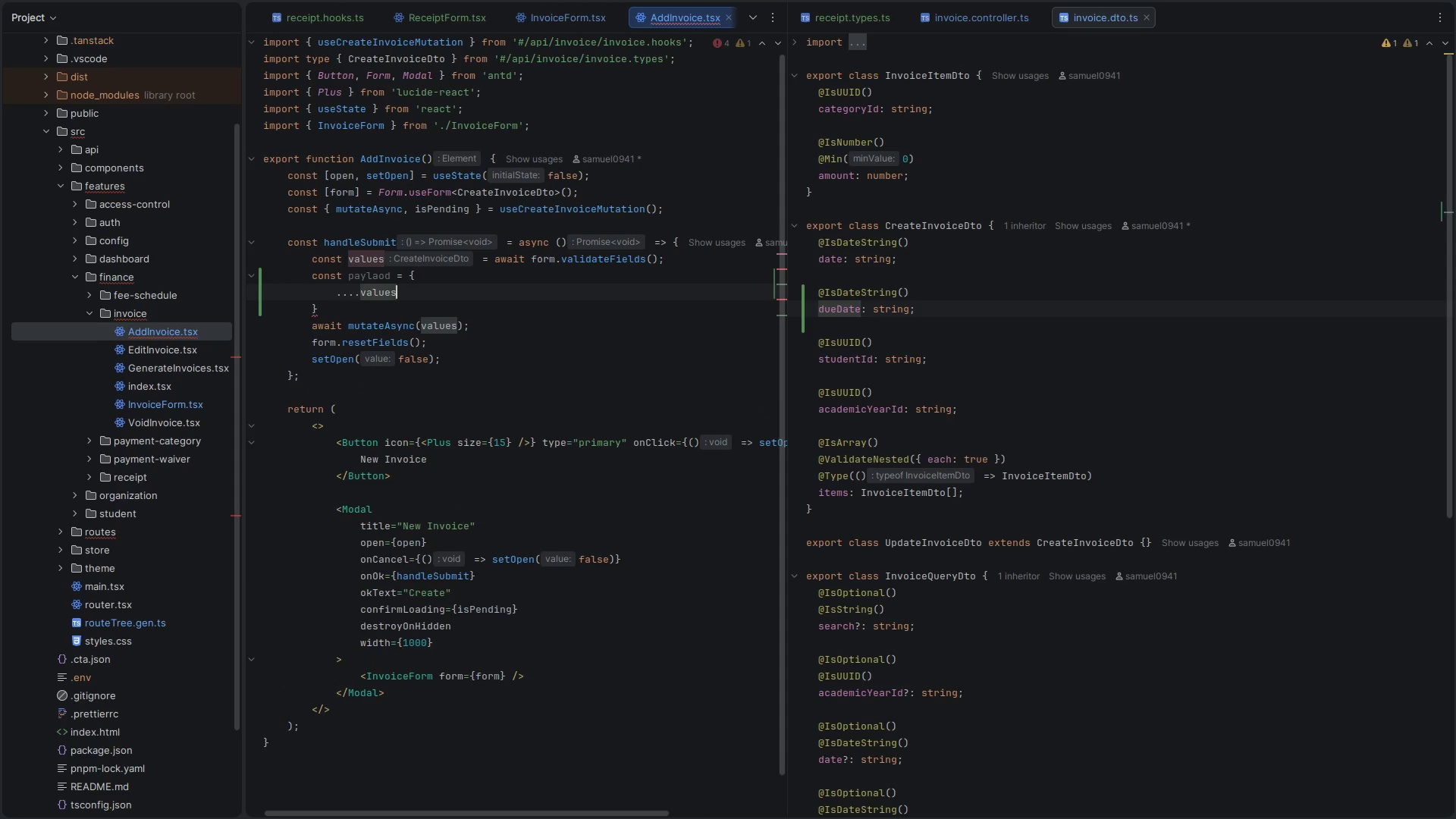 
key(Comma)
 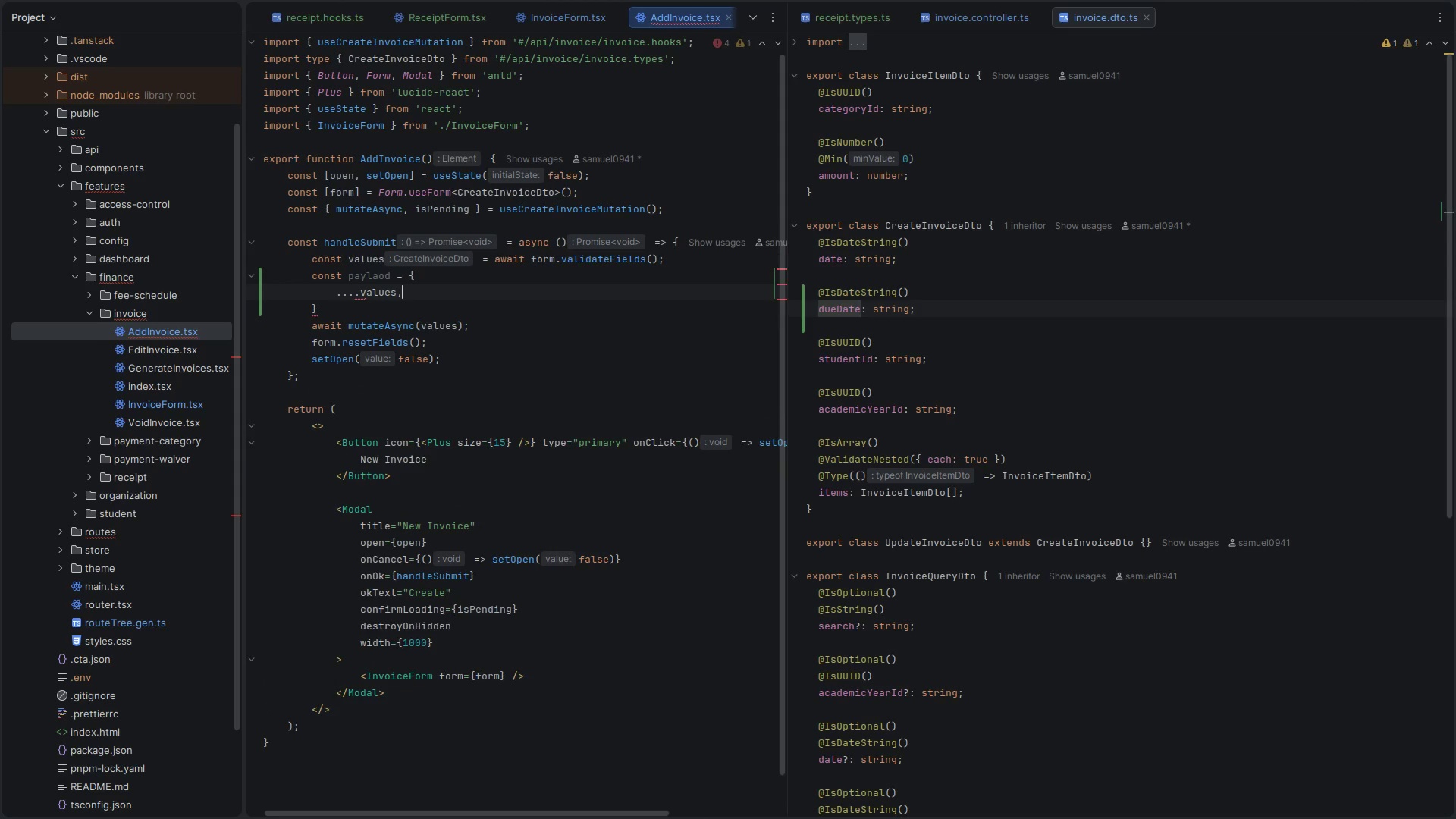 
key(Enter)
 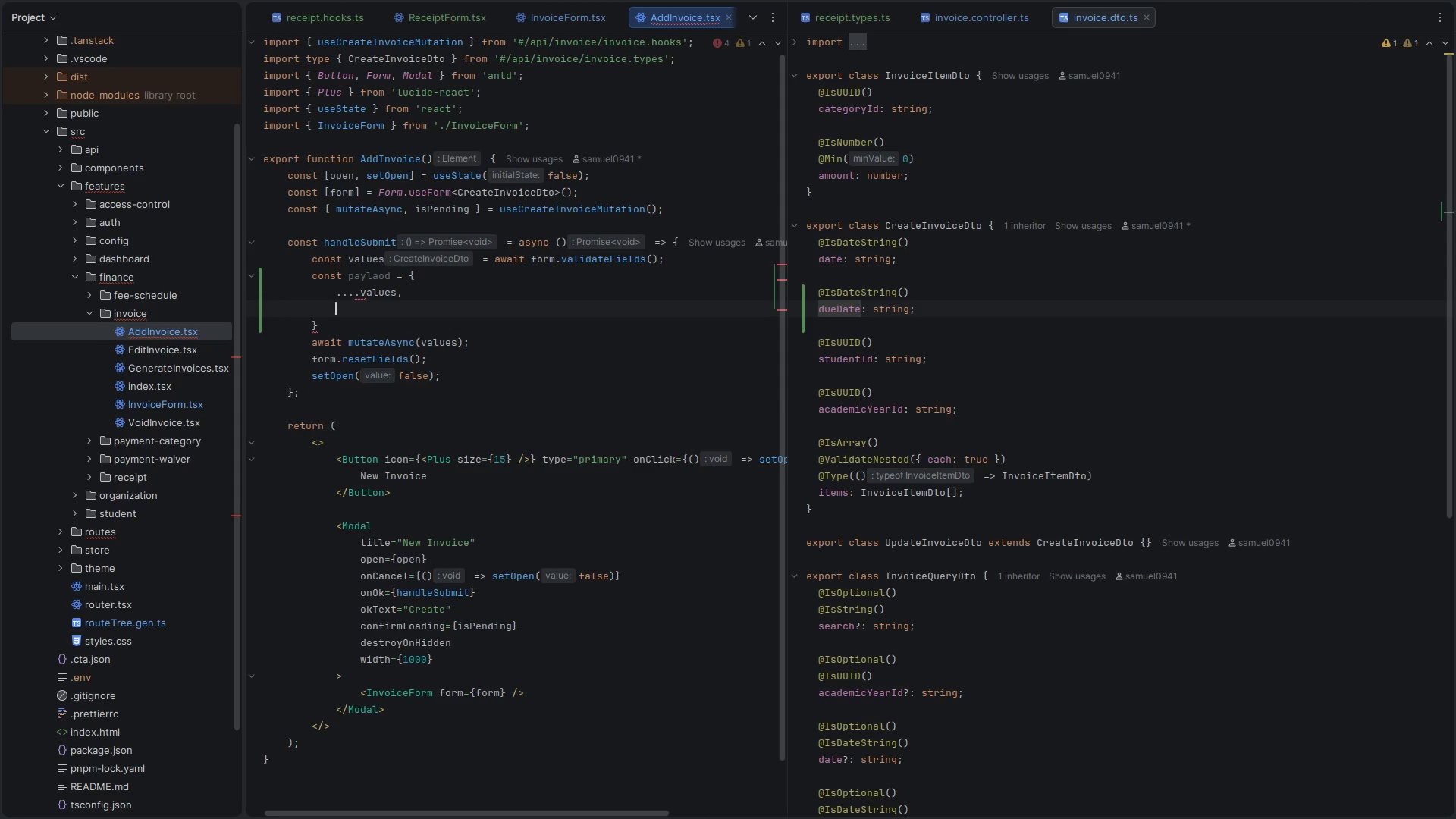 
type(date)
 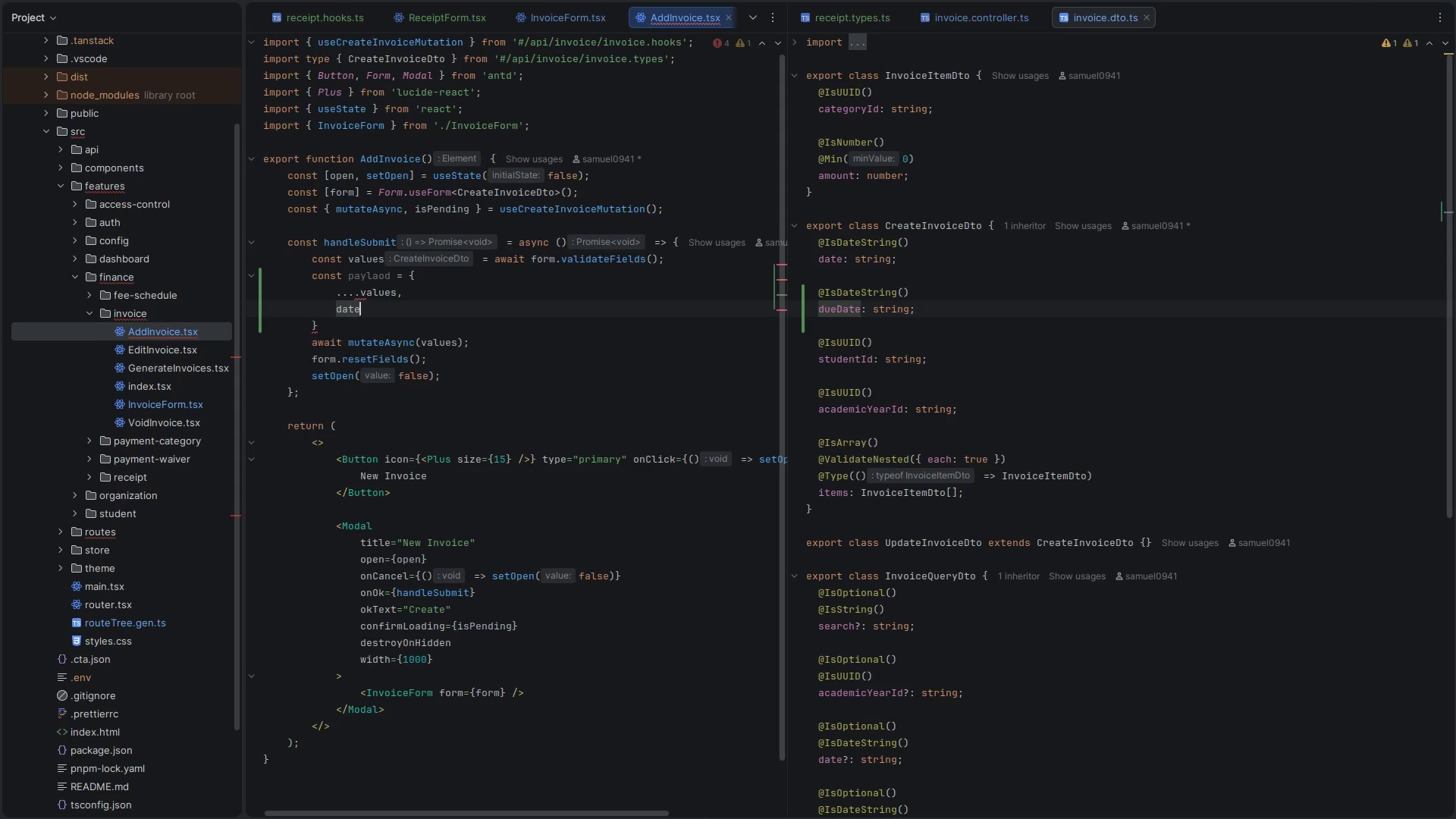 
key(ArrowUp)
 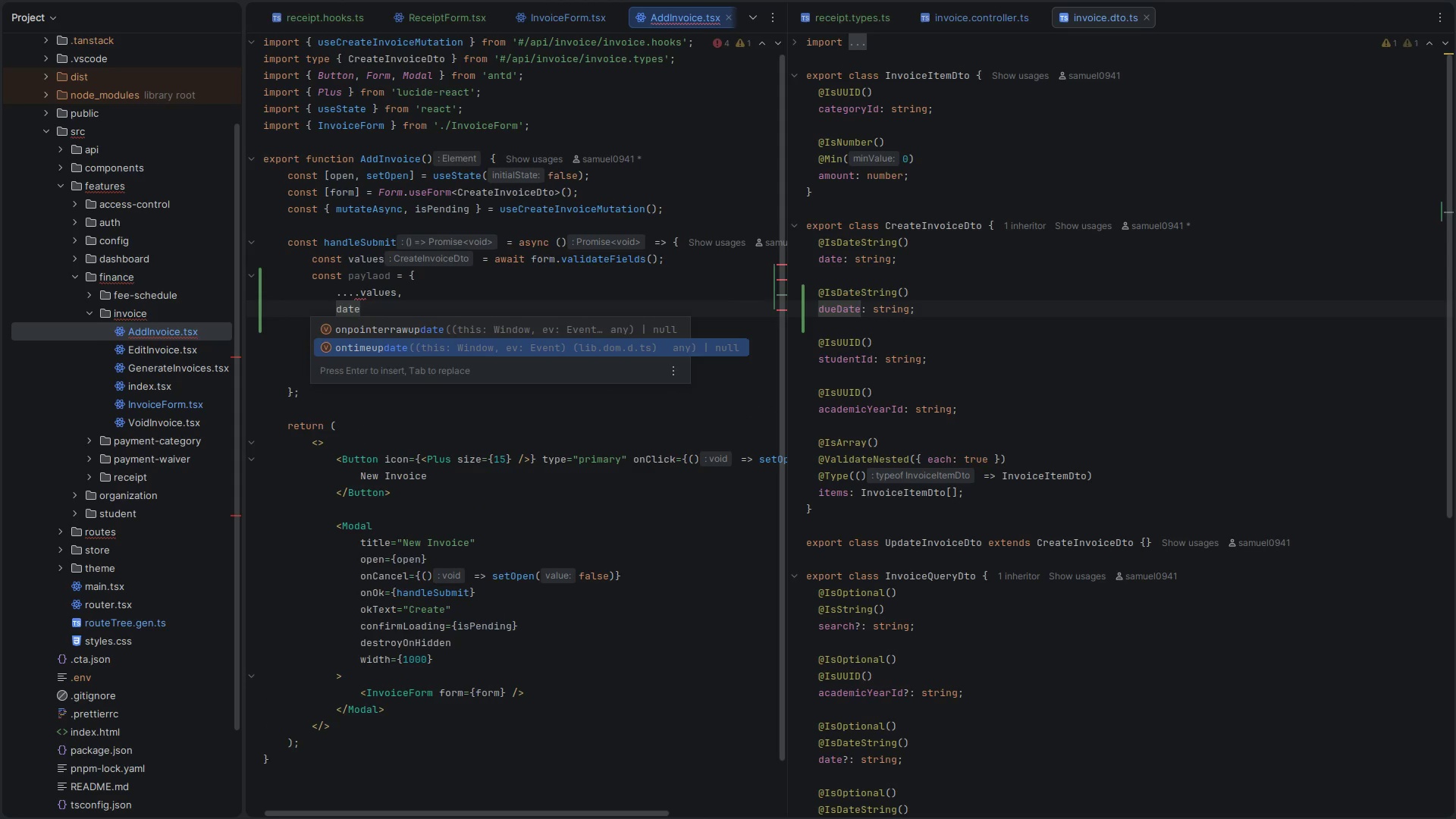 
key(Escape)
 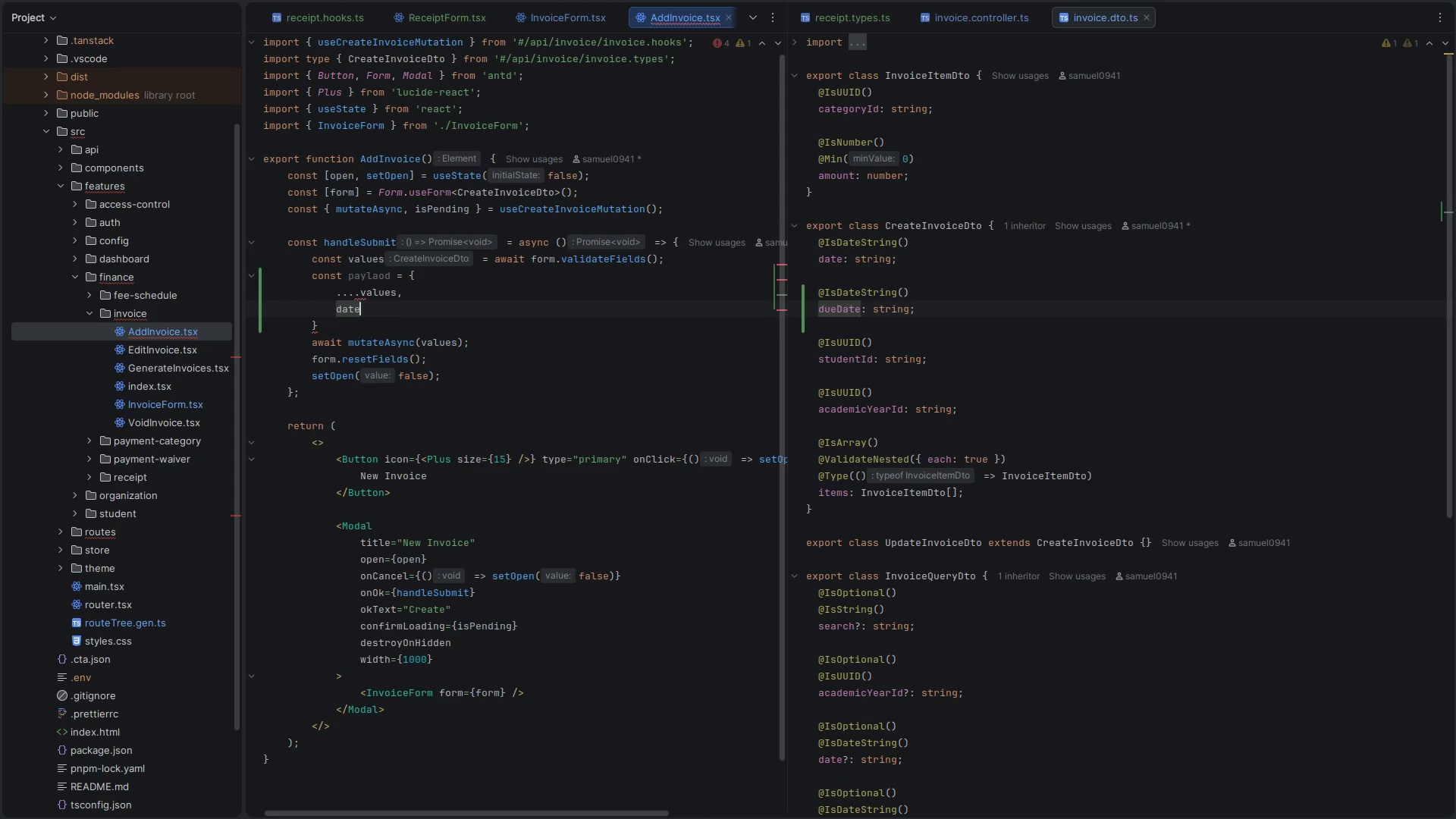 
key(ArrowUp)
 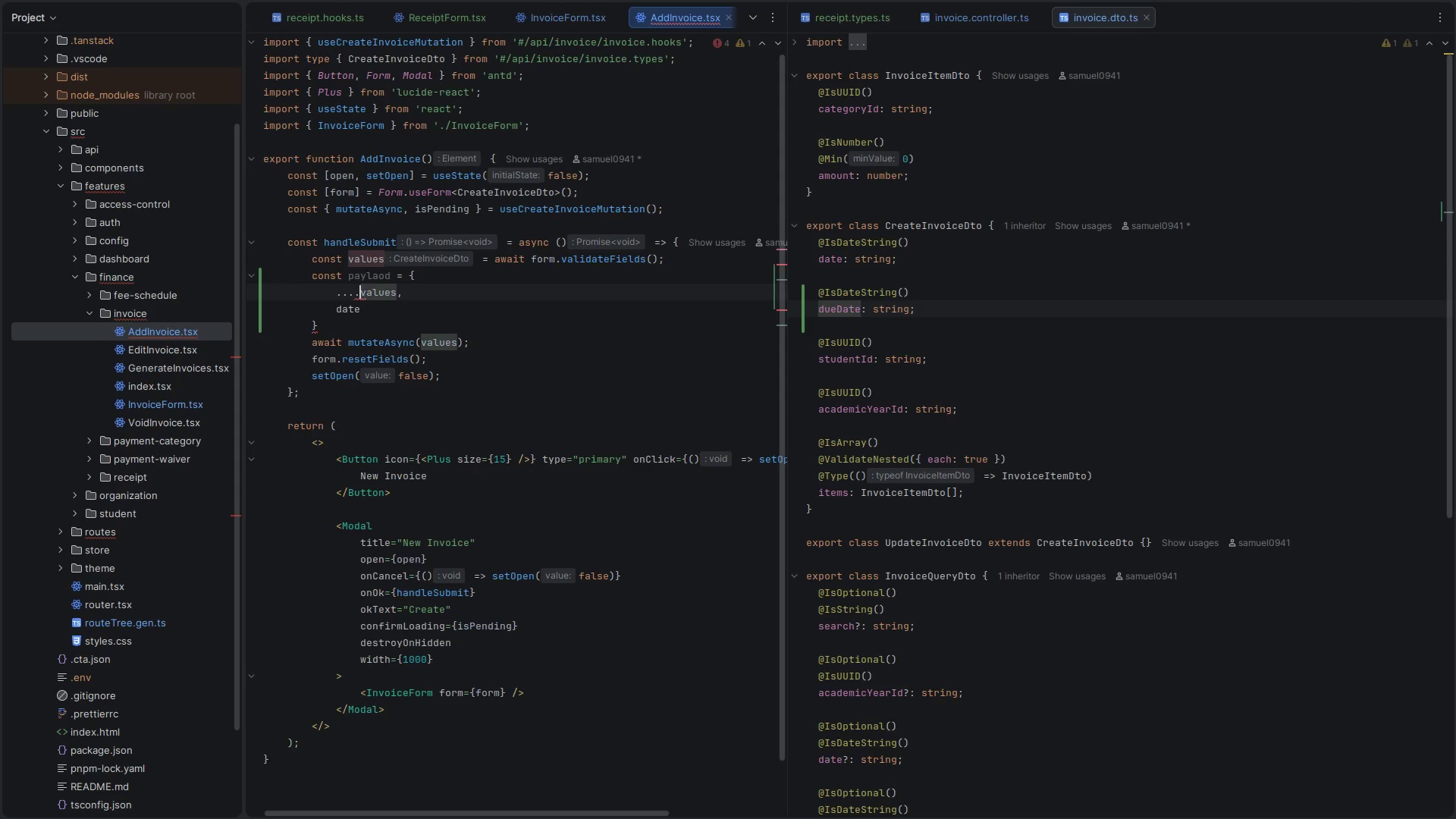 
key(Backspace)
 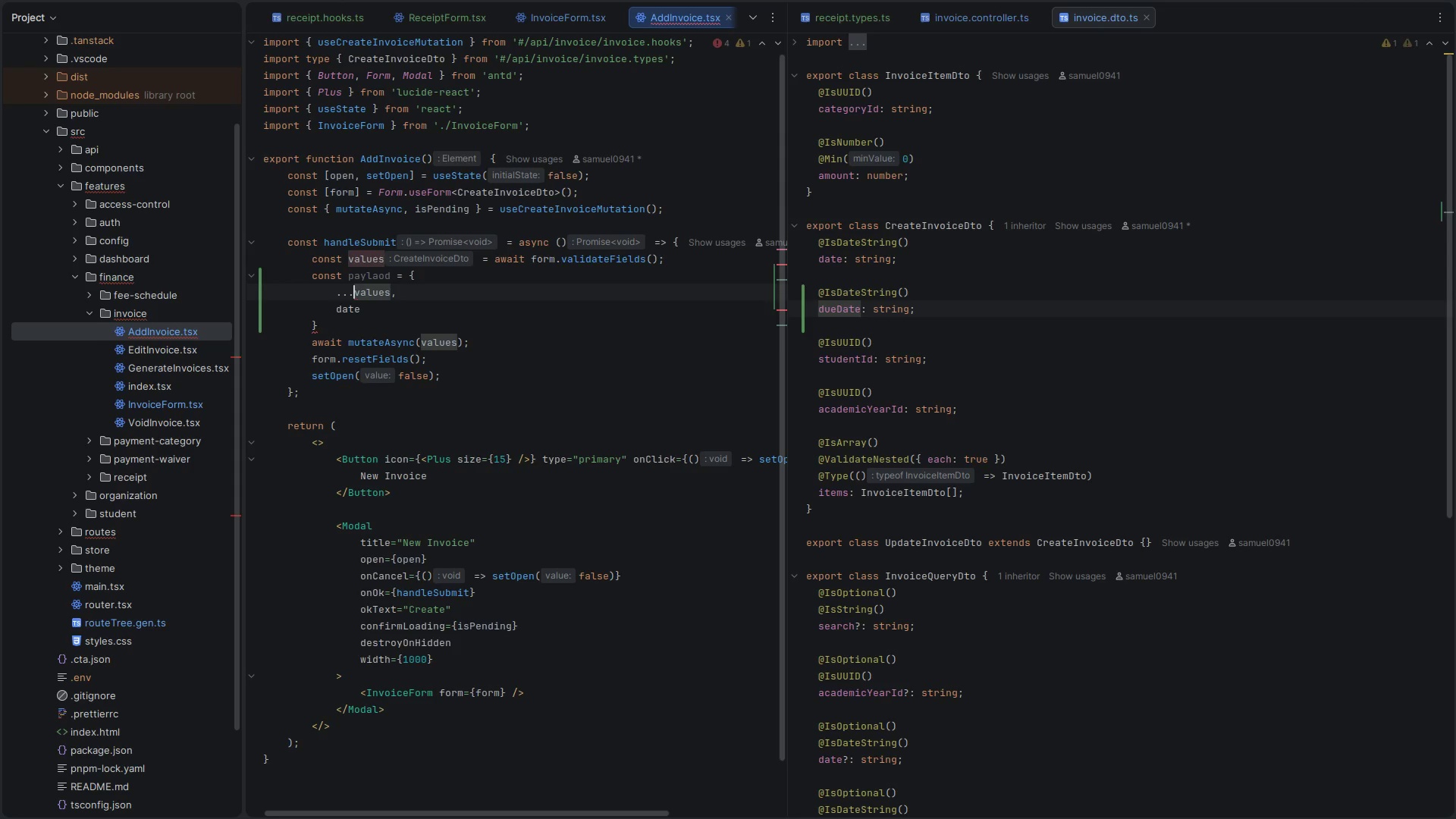 
key(ArrowDown)
 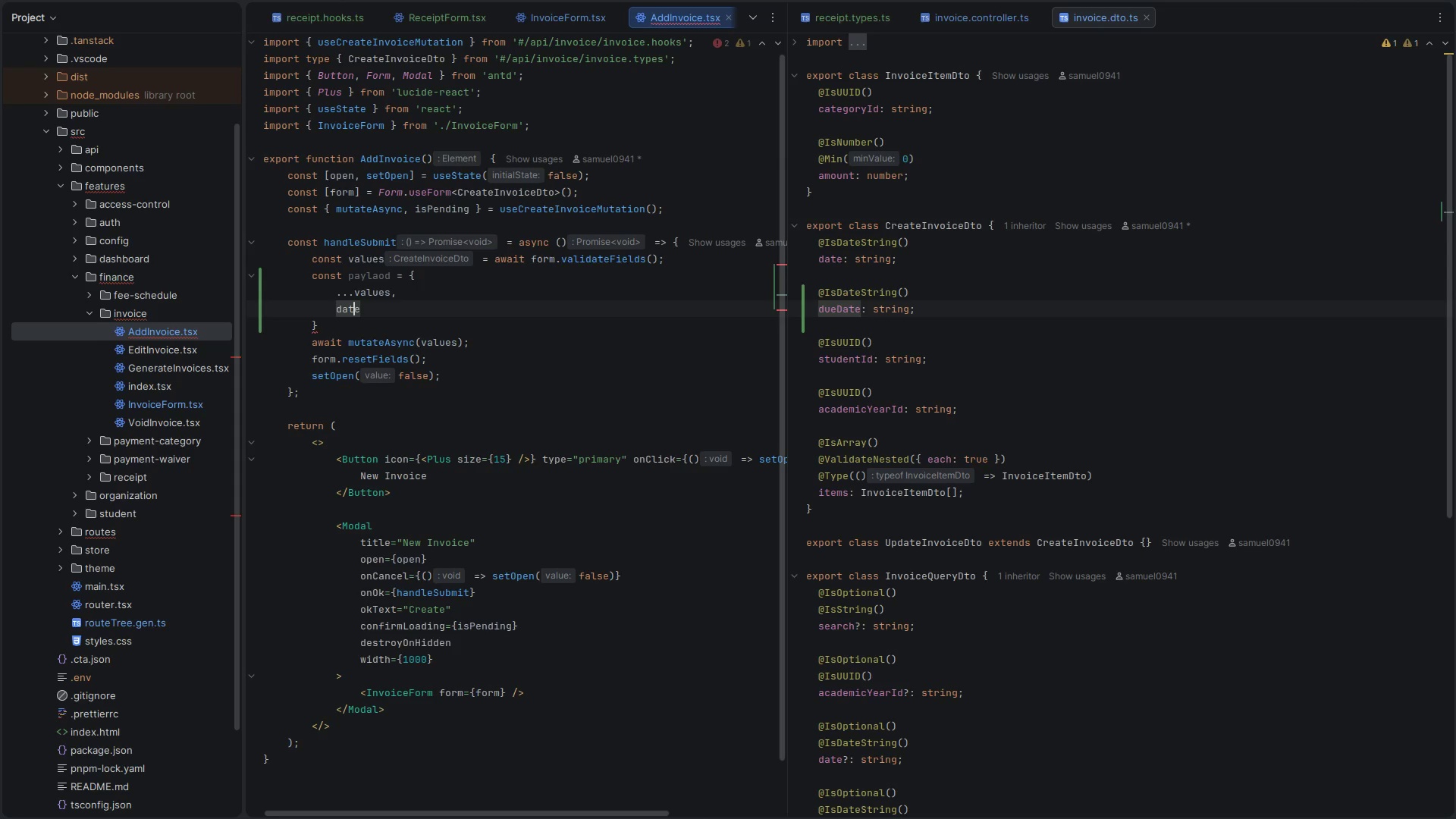 
key(Shift+ShiftLeft)
 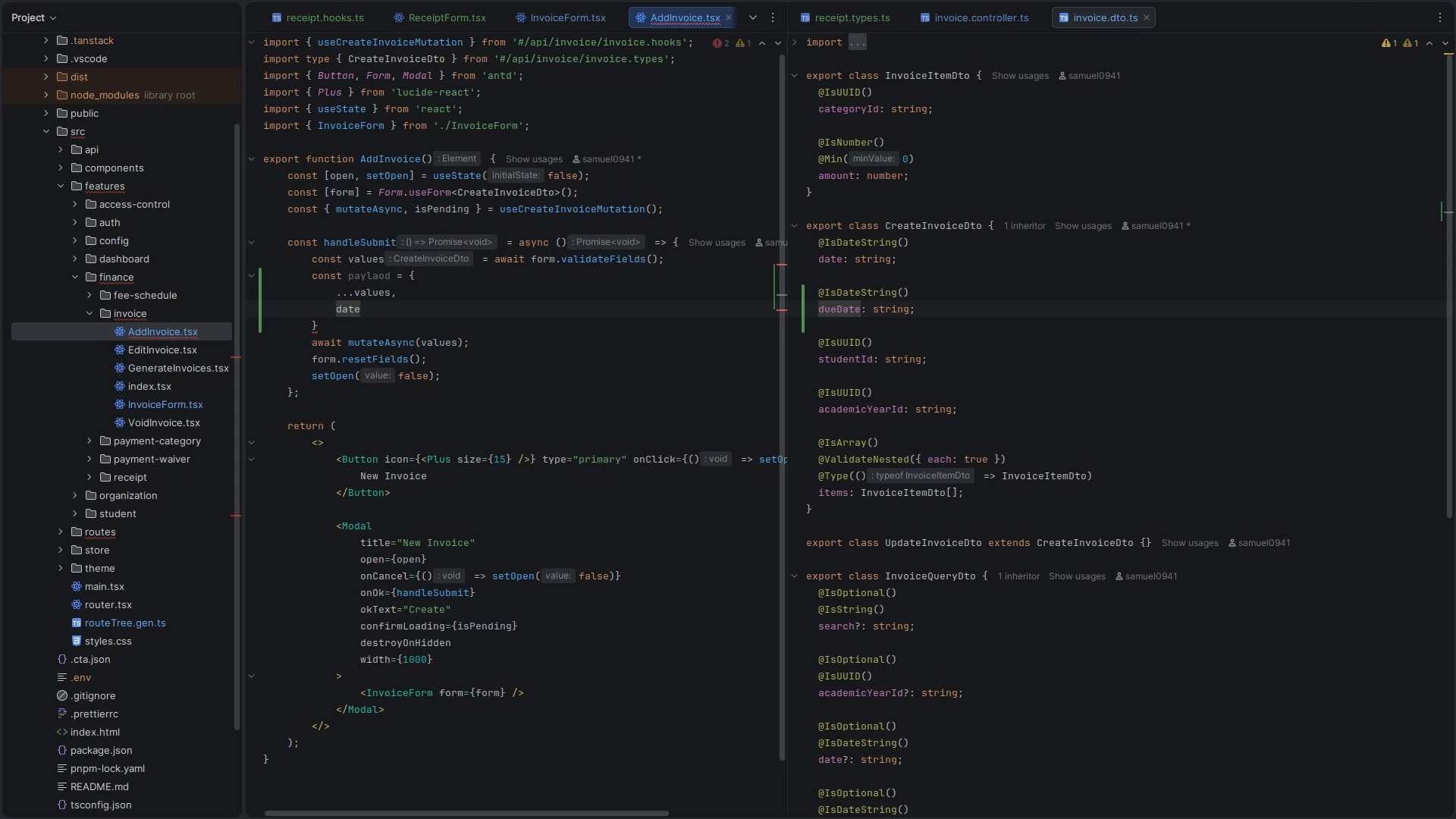 
key(Shift+Semicolon)
 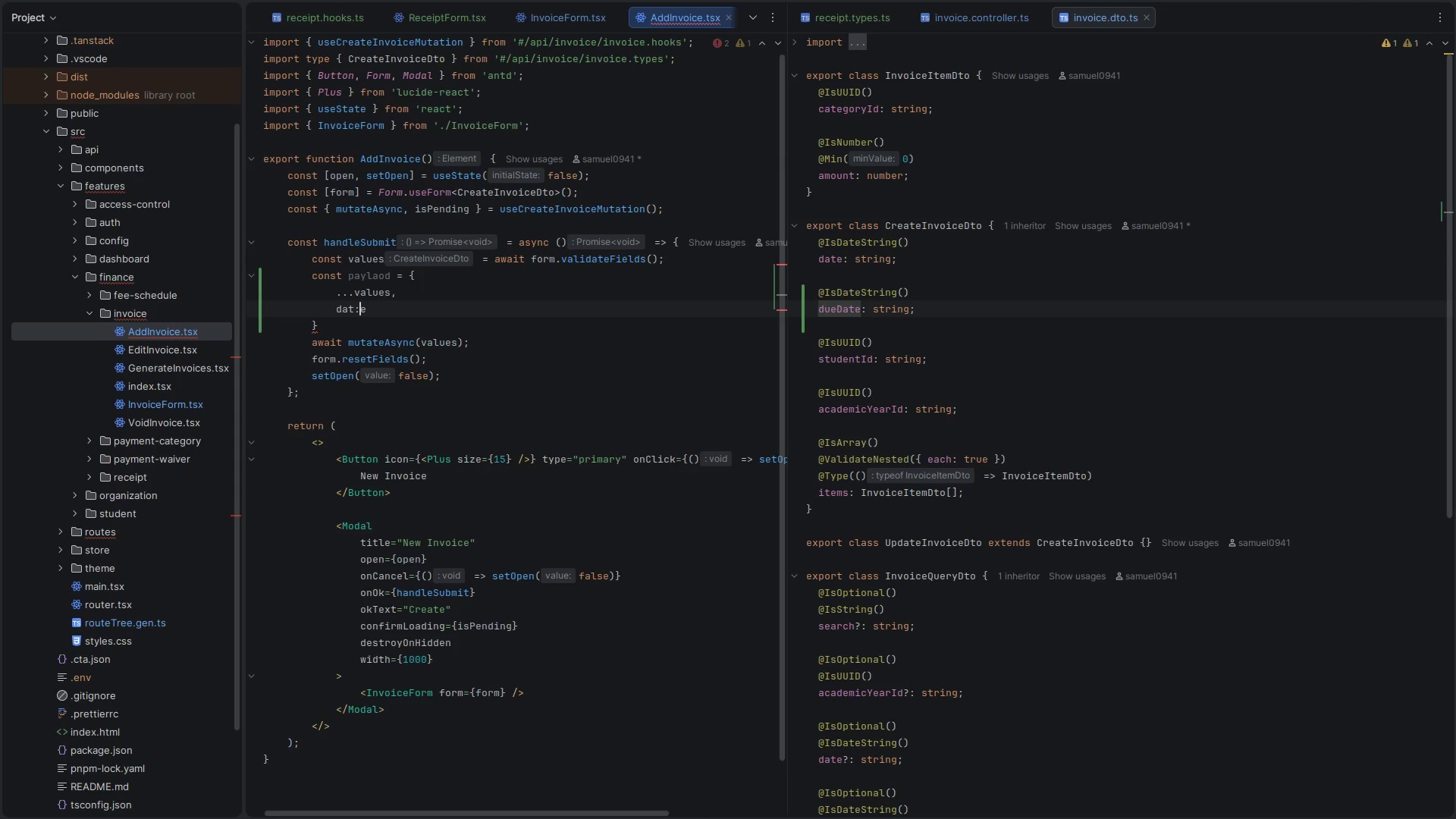 
key(Shift+Space)
 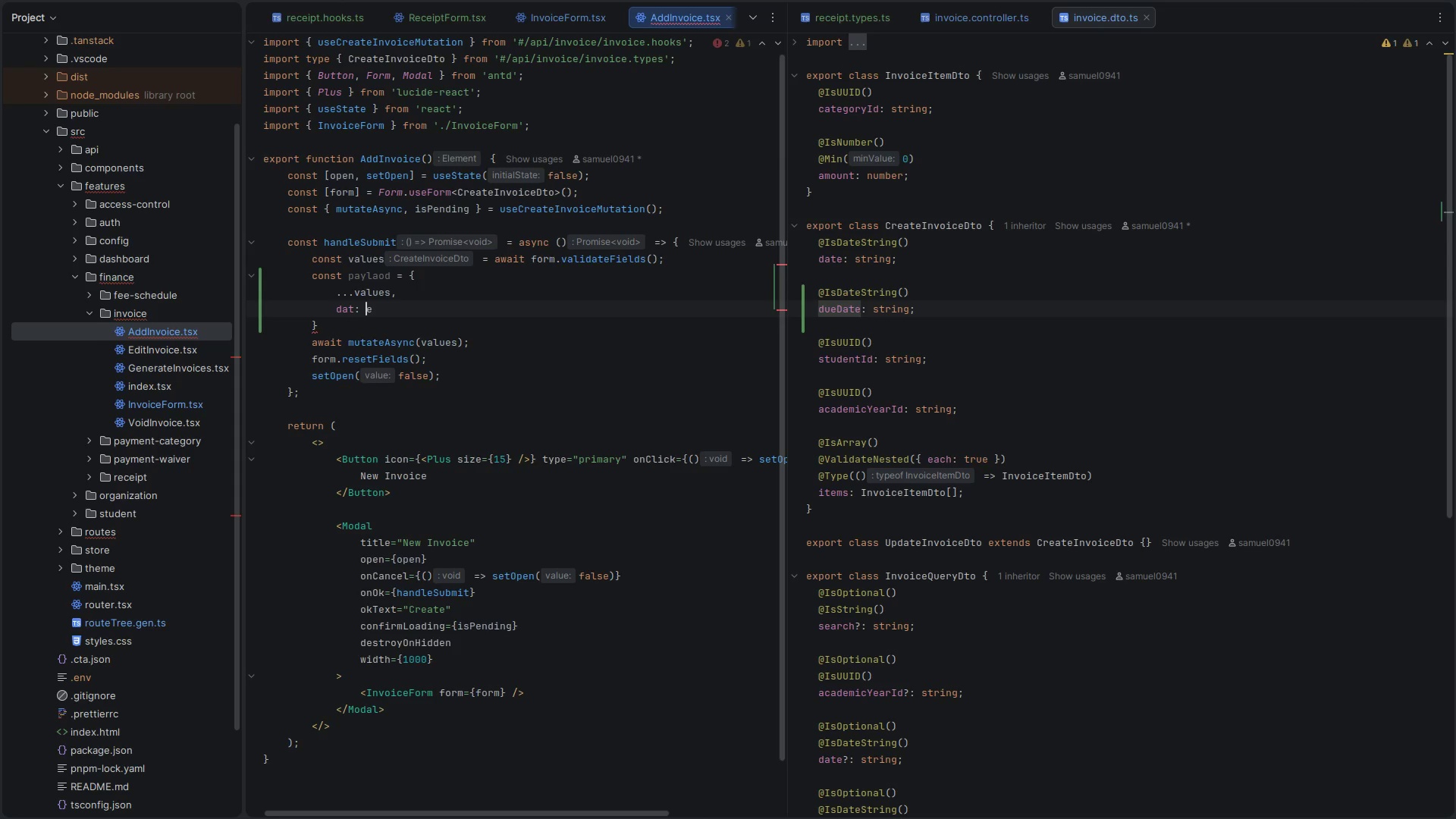 
key(Control+Z)
 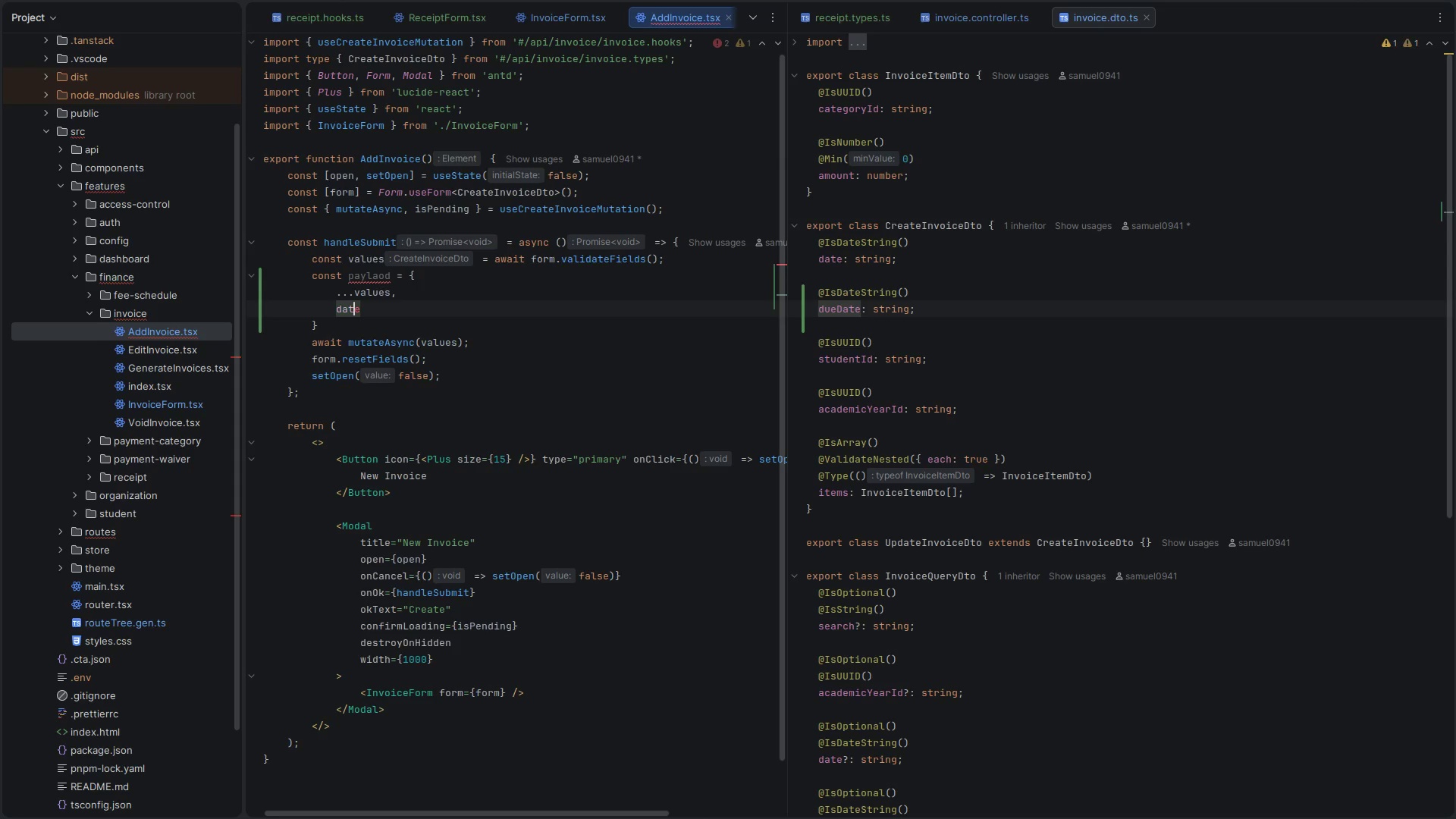 
key(ArrowRight)
 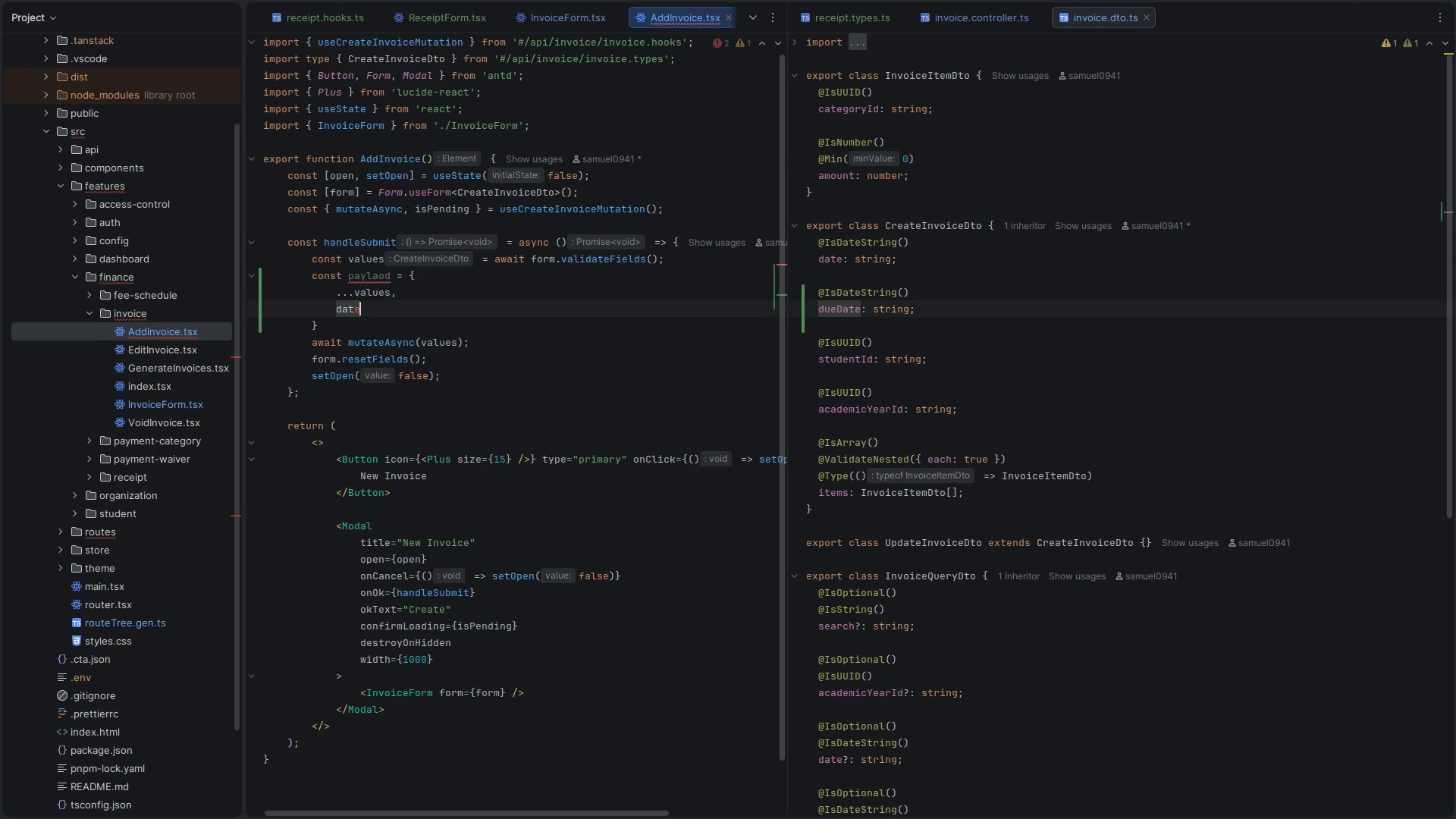 
type(: values.date.for)
key(Backspace)
key(Backspace)
key(Backspace)
key(Backspace)
type(.)
key(Backspace)
key(Backspace)
key(Backspace)
key(Backspace)
key(Backspace)
key(Backspace)
type(dayjs)
 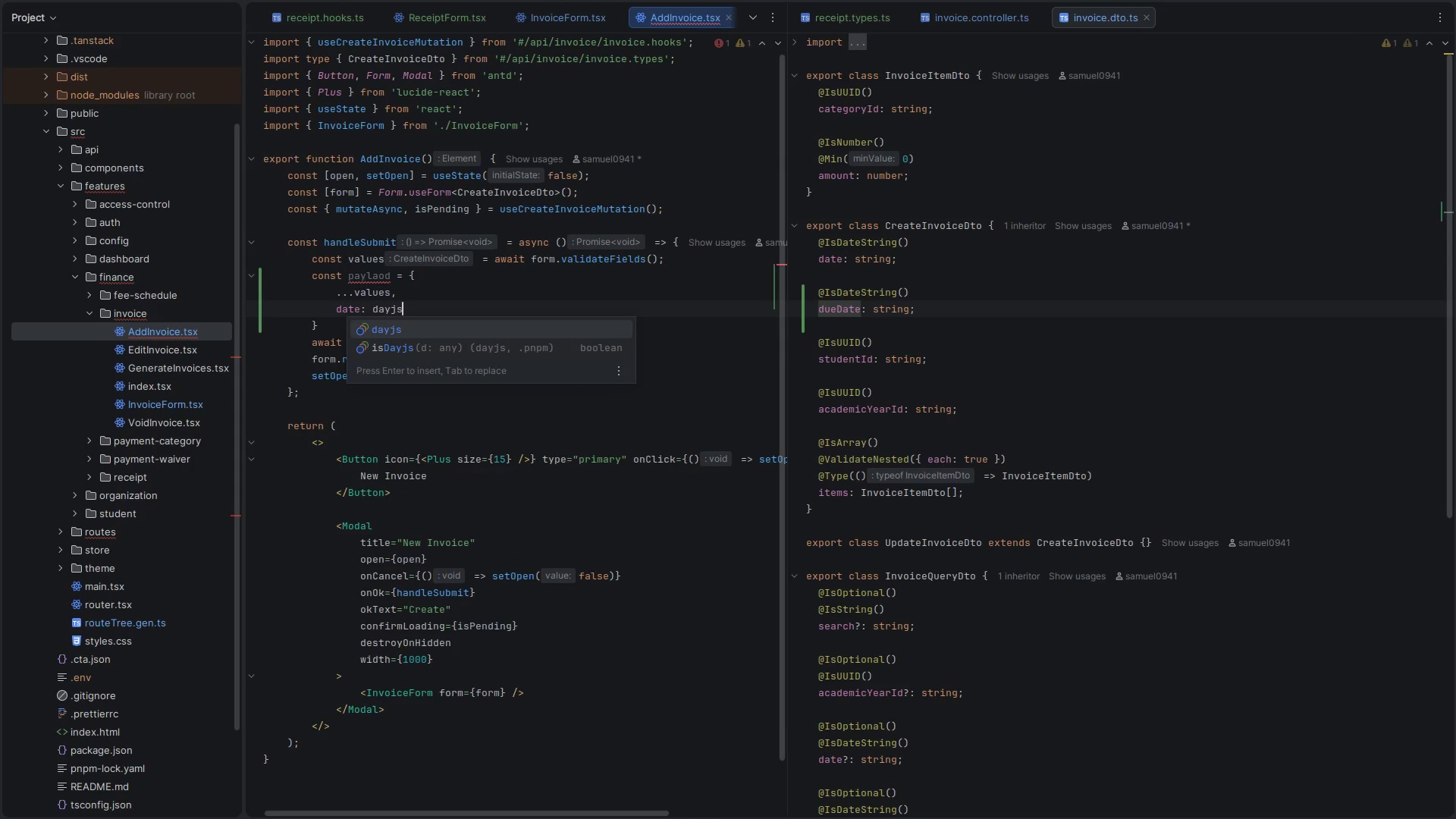 
key(Enter)
 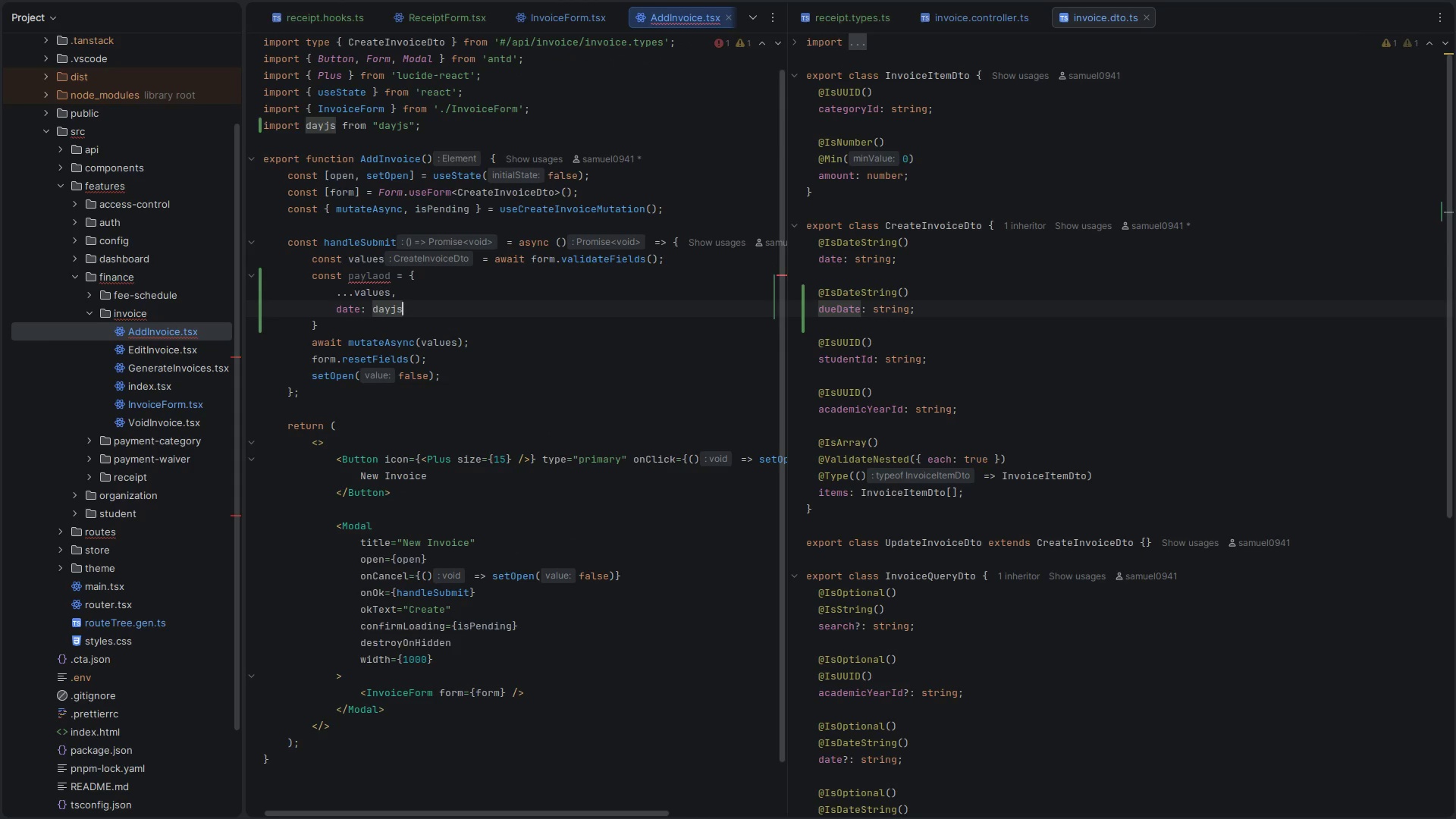 
type((values.date)
 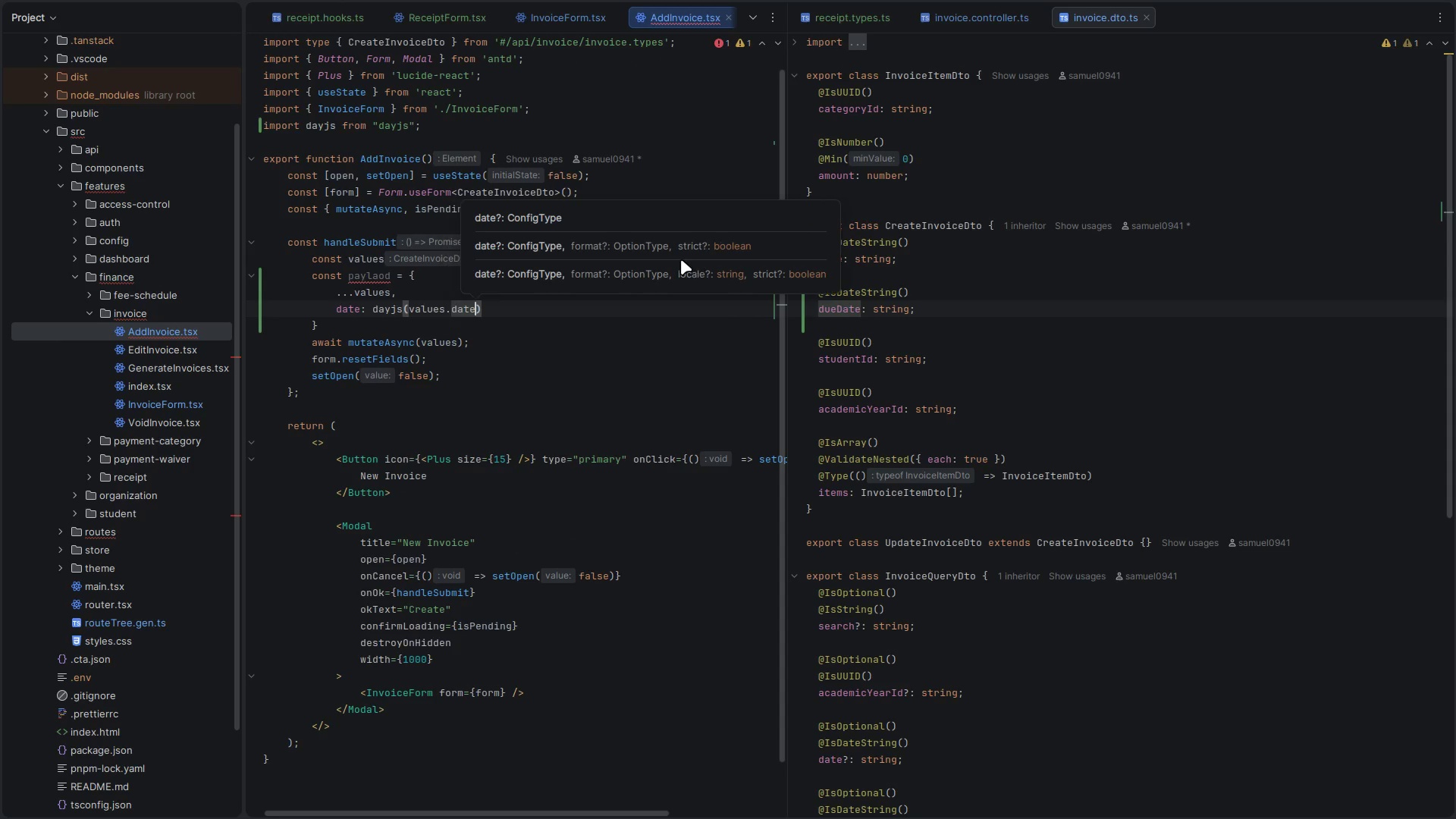 
key(ArrowRight)
 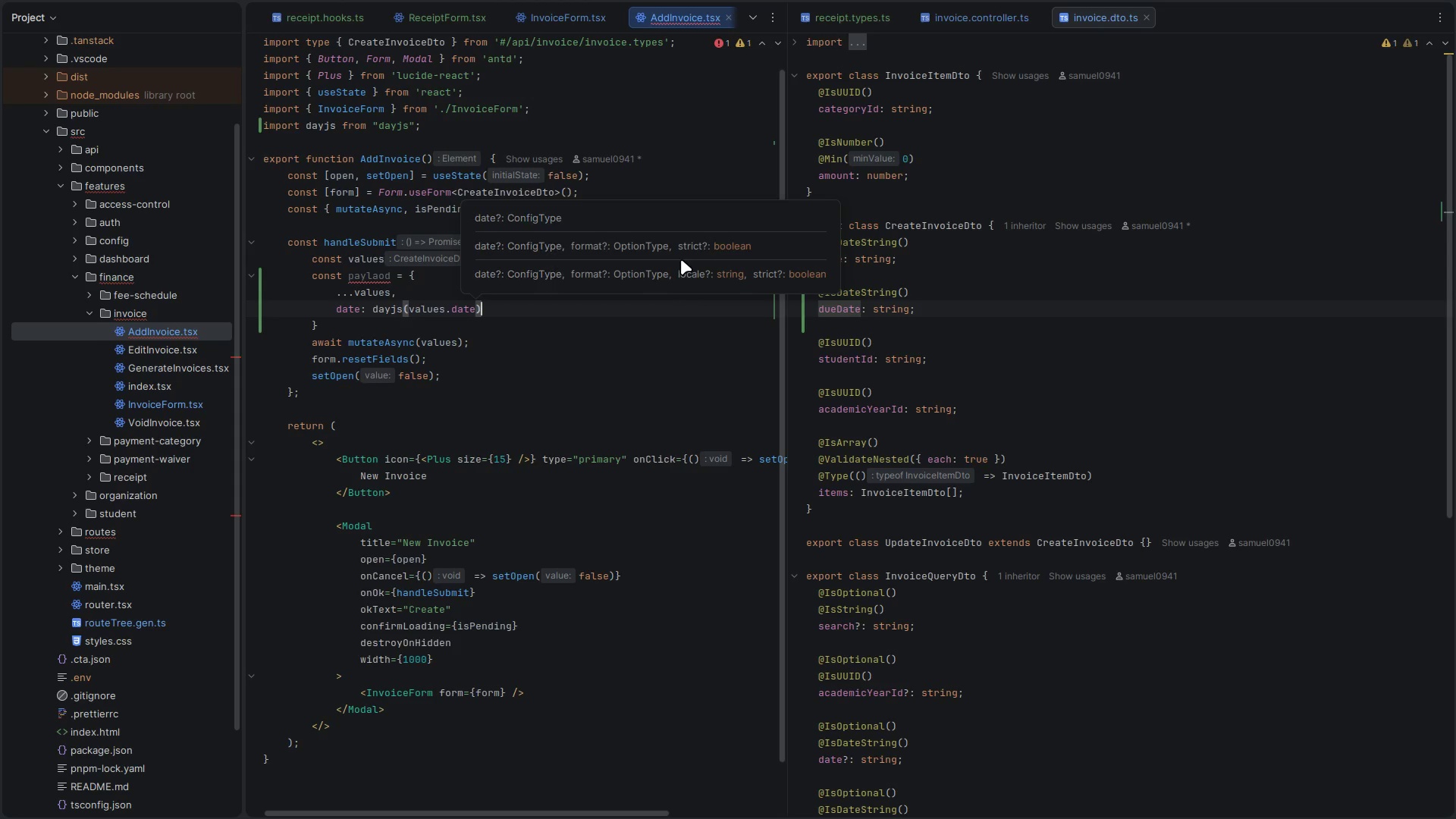 
type(.for)
 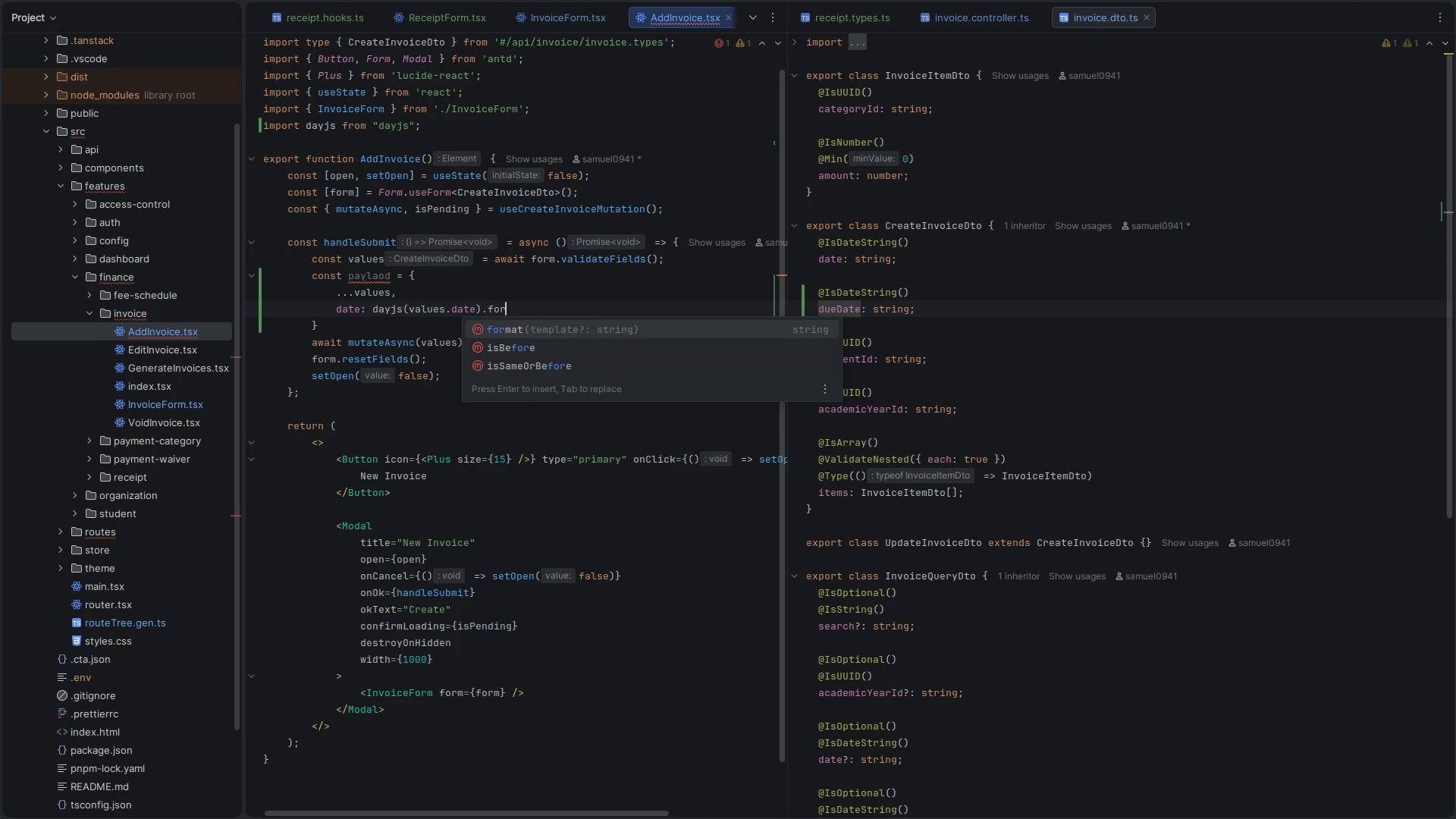 
key(Enter)
 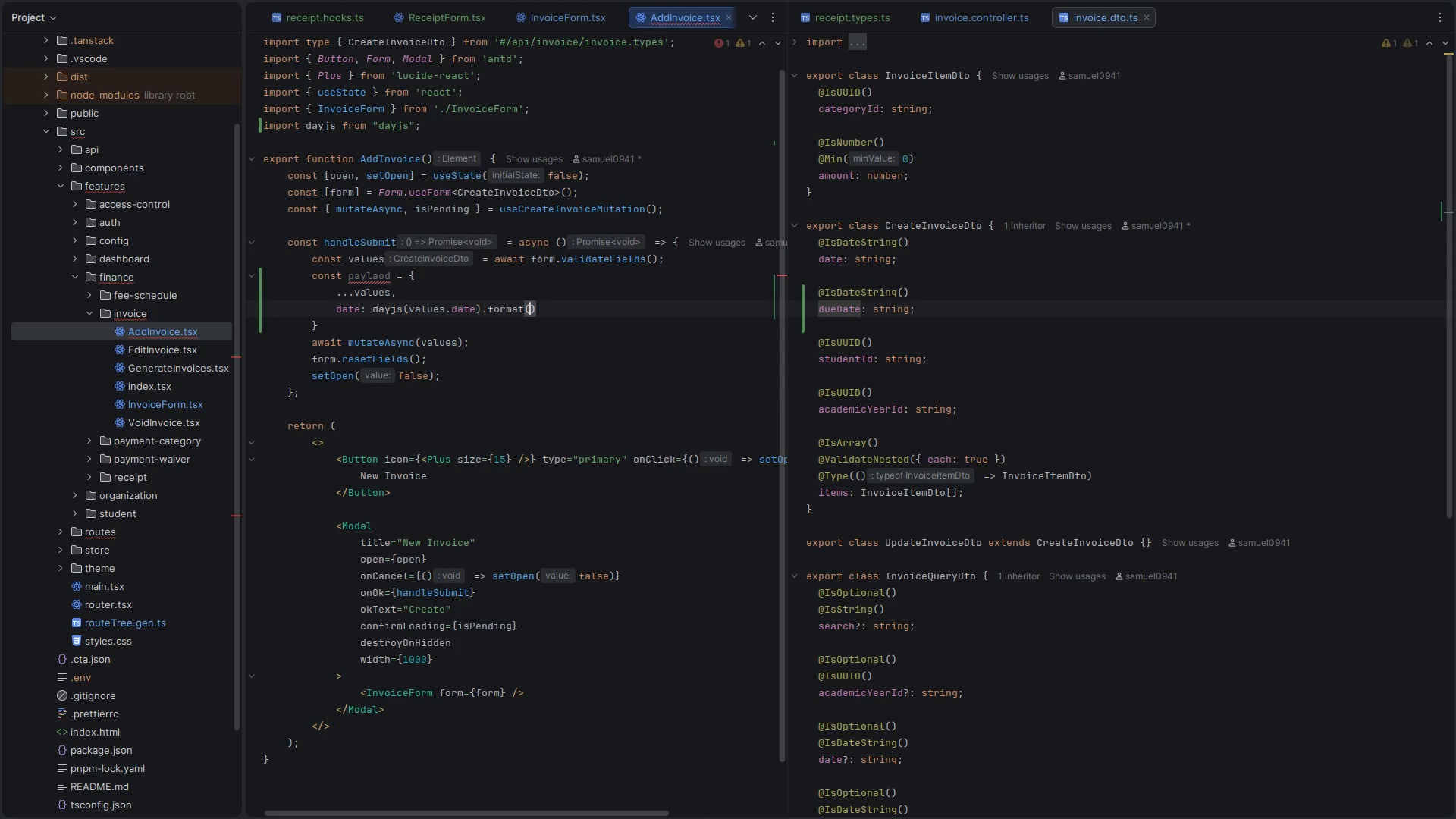 
type(()
key(Backspace)
type('YYYY-MM-DD)
 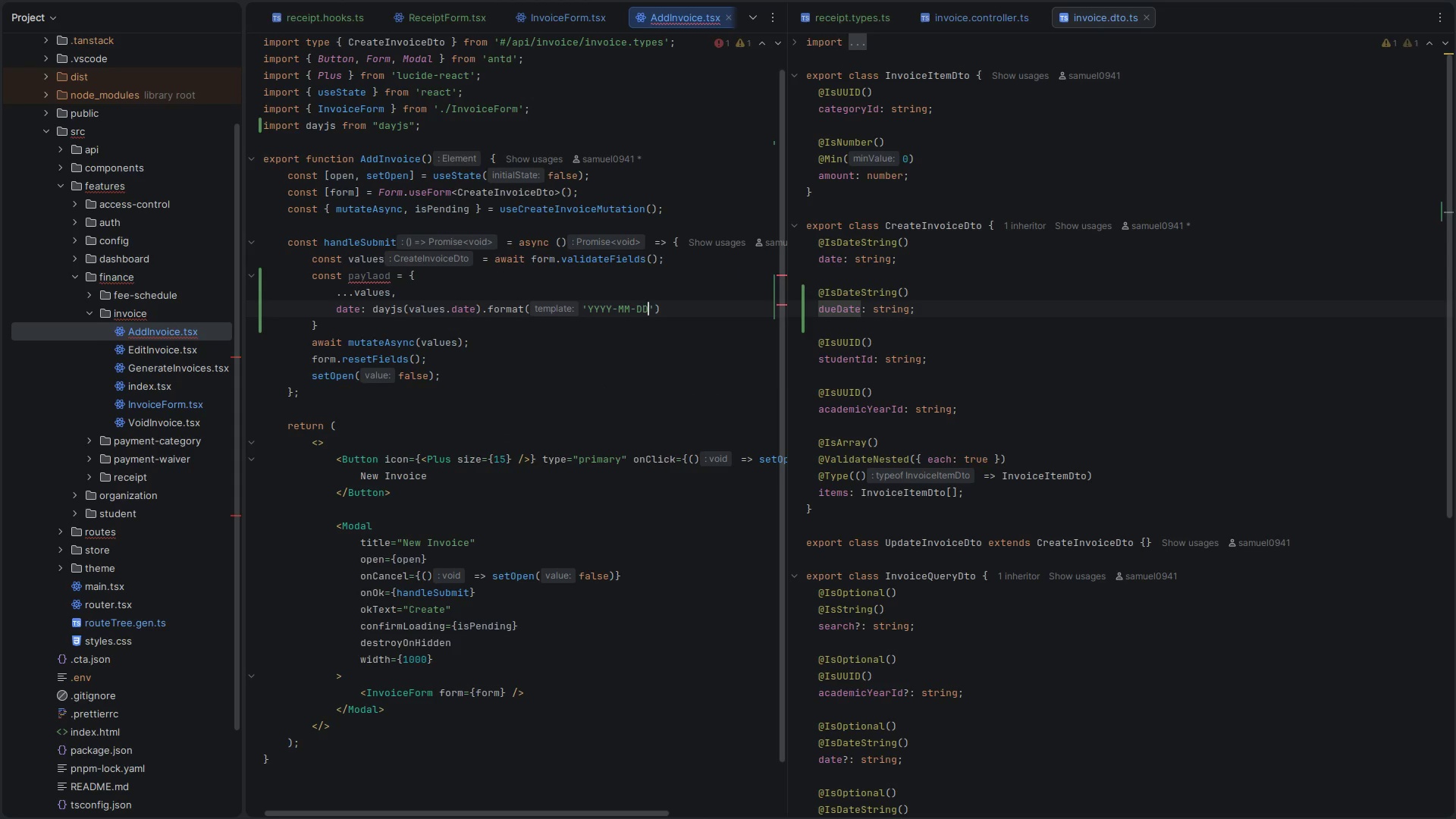 
key(ArrowRight)
 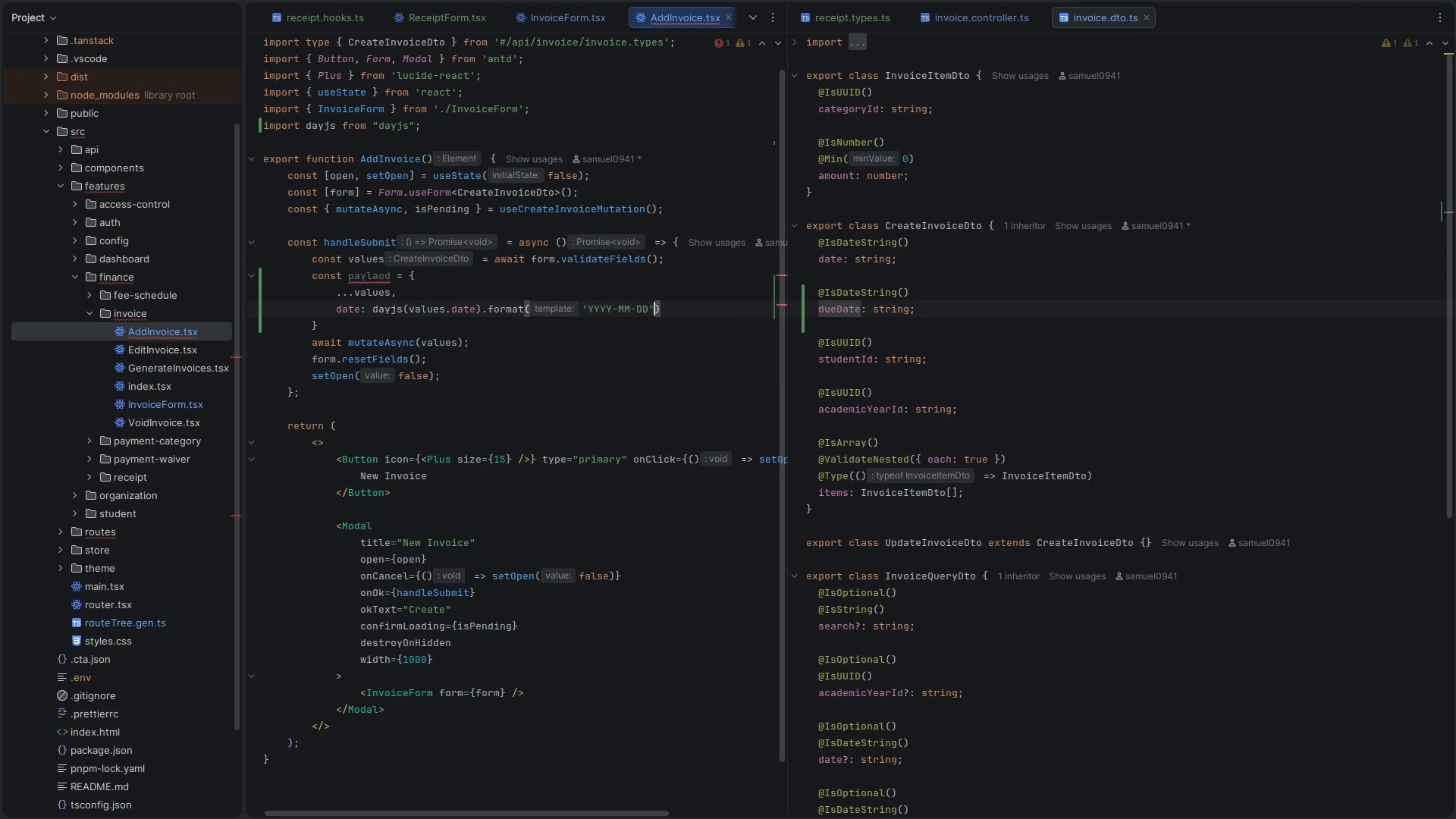 
key(ArrowRight)
 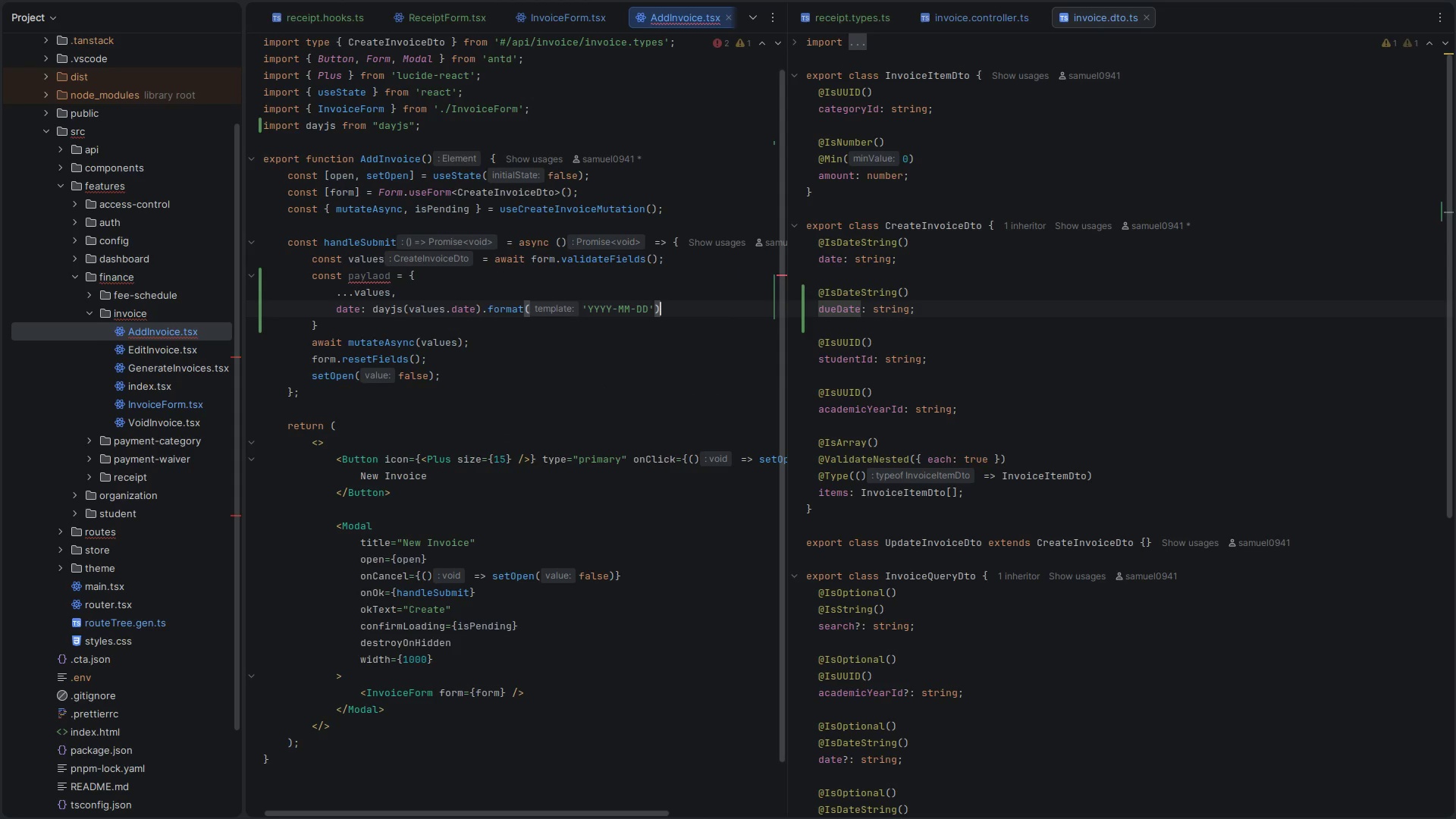 
key(Comma)
 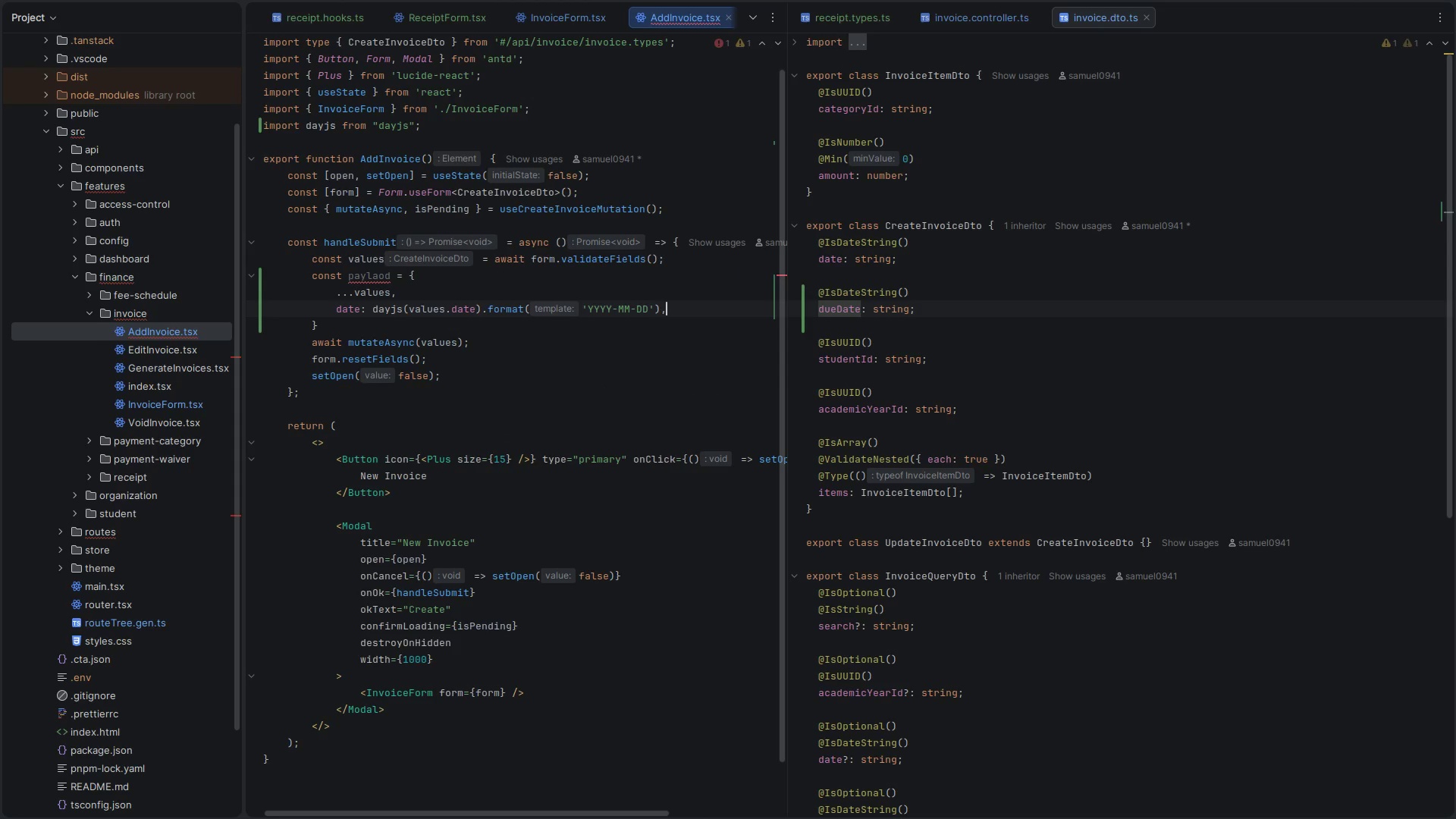 
key(Control+ControlLeft)
 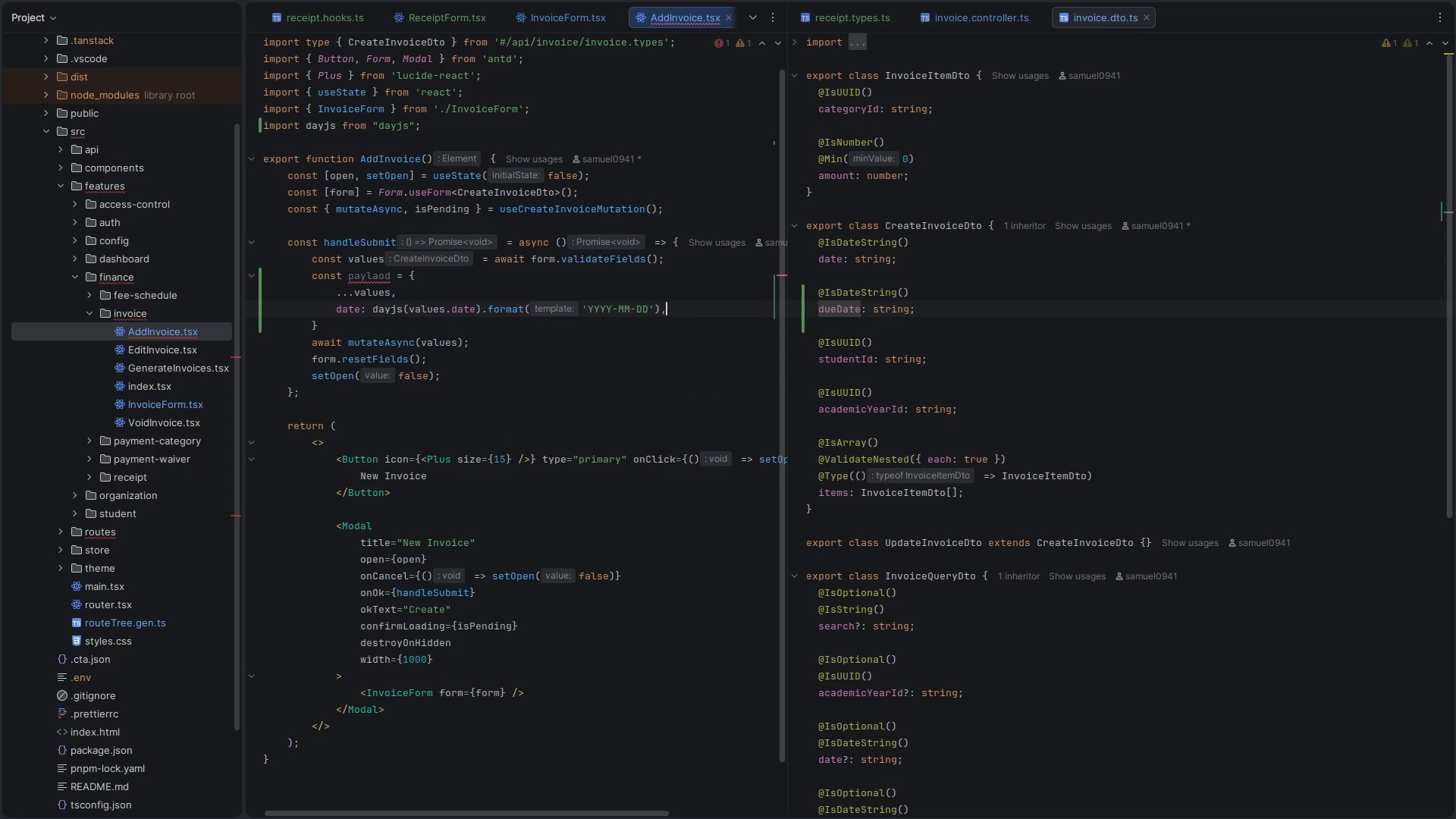 
key(Control+C)
 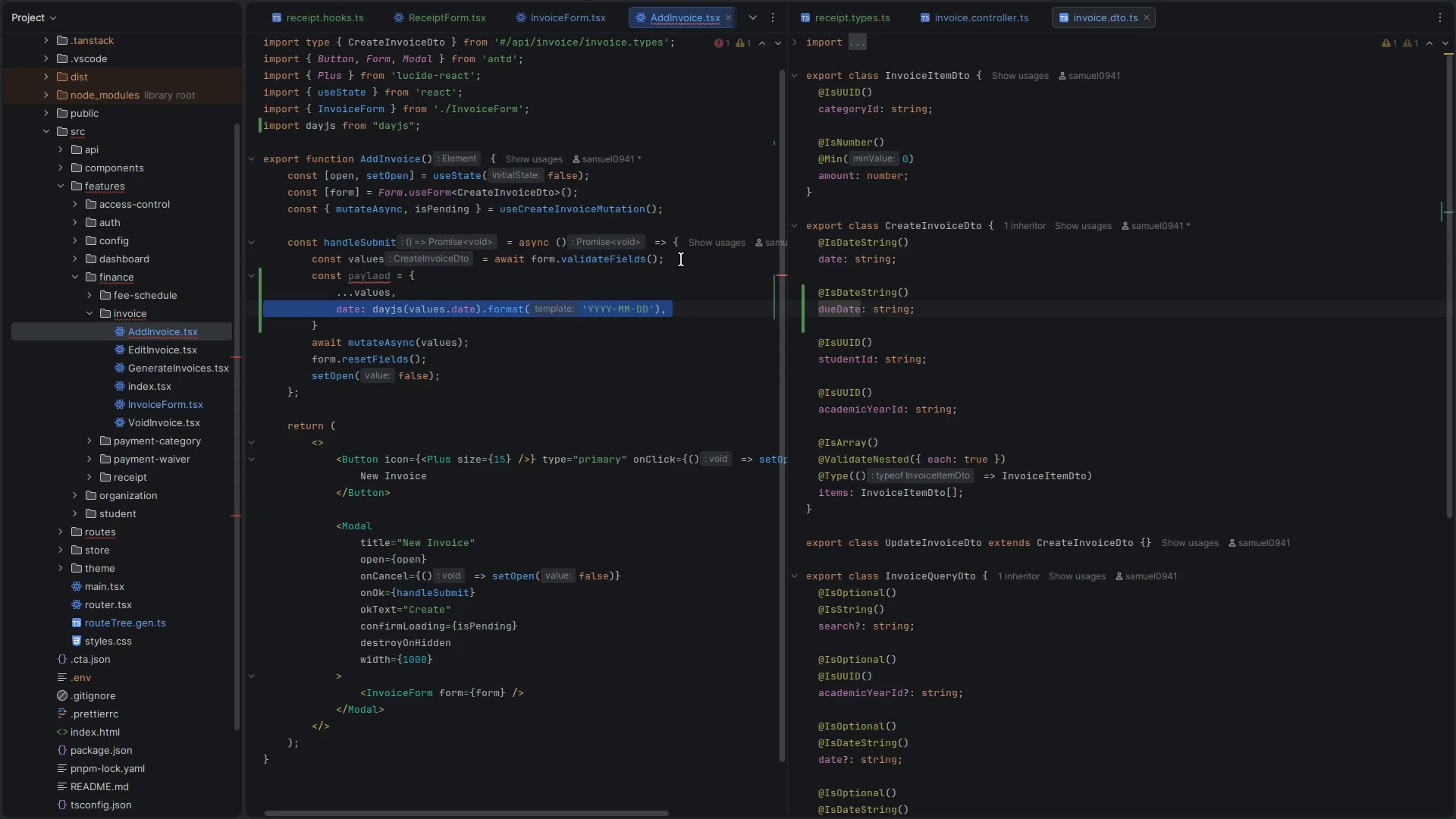 
key(ArrowDown)
 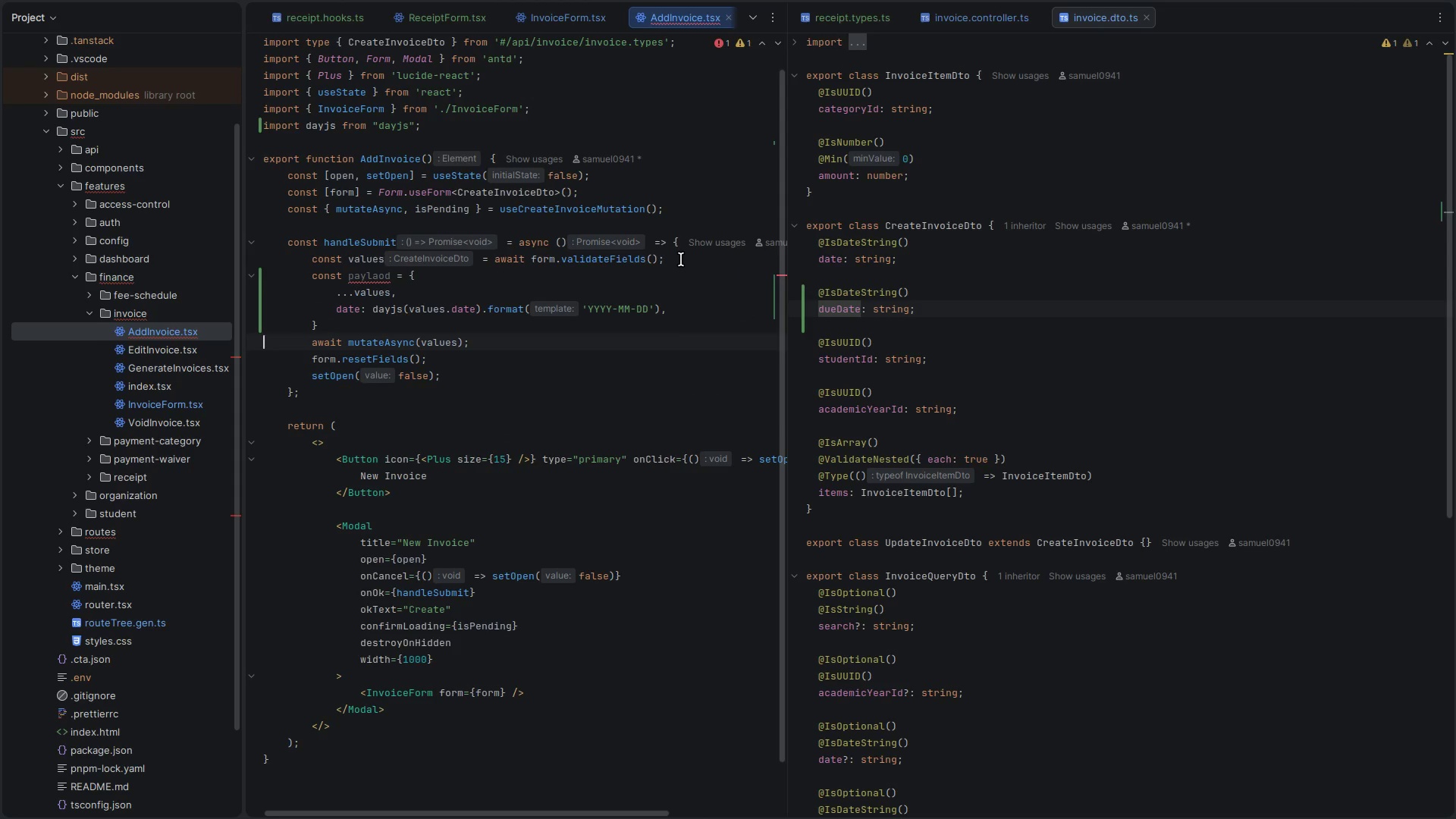 
key(ArrowUp)
 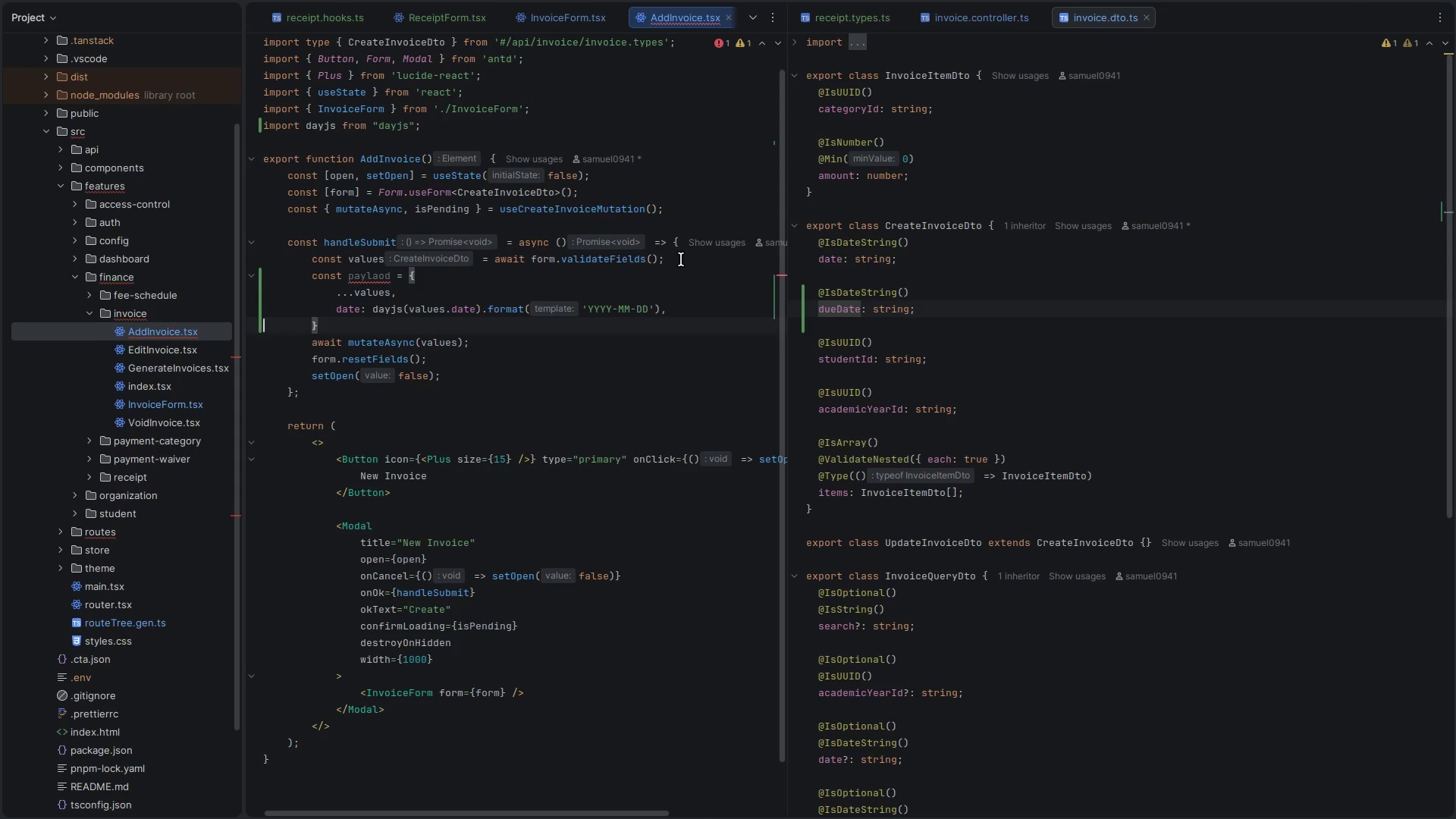 
key(ArrowLeft)
 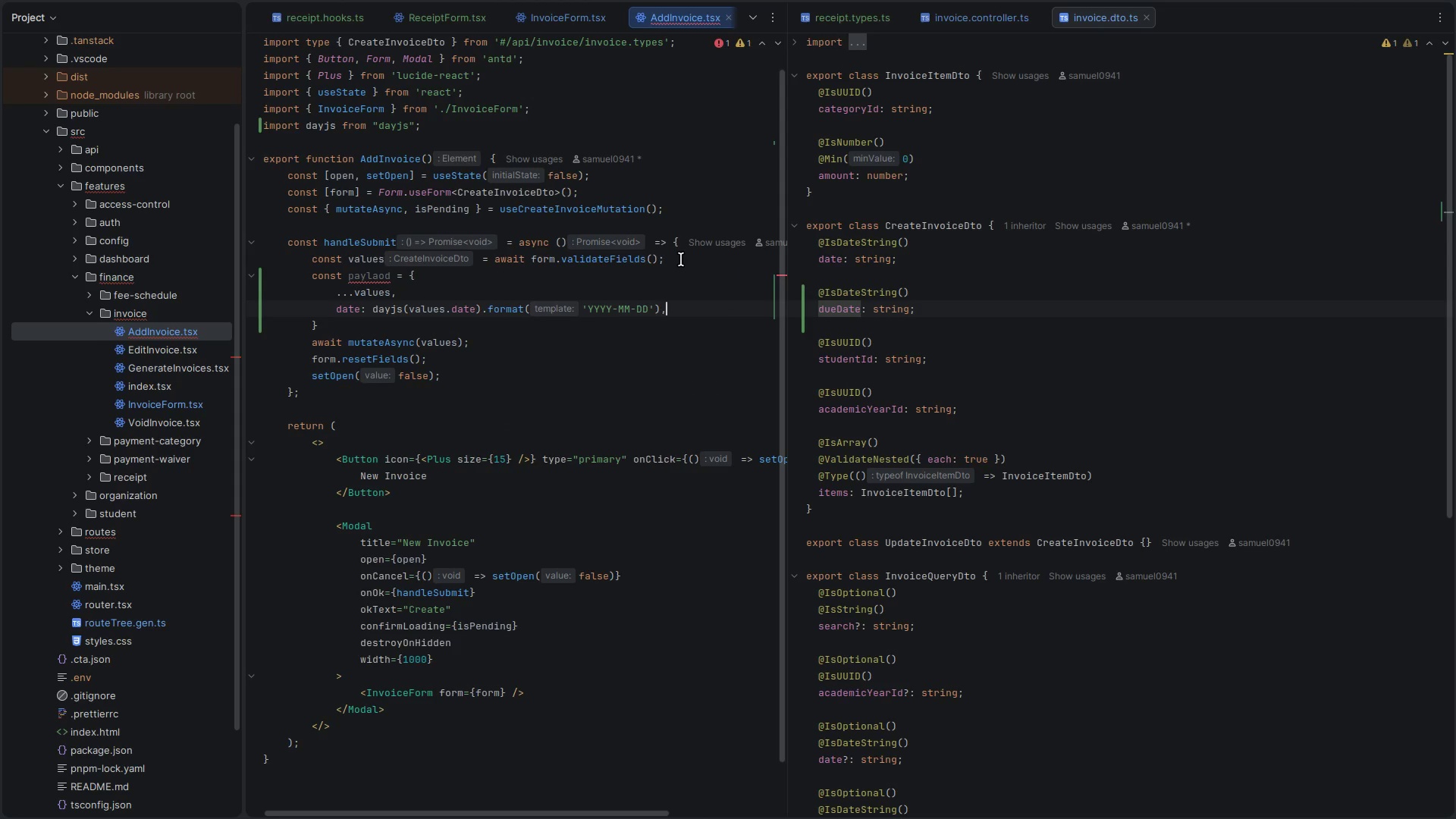 
key(Enter)
 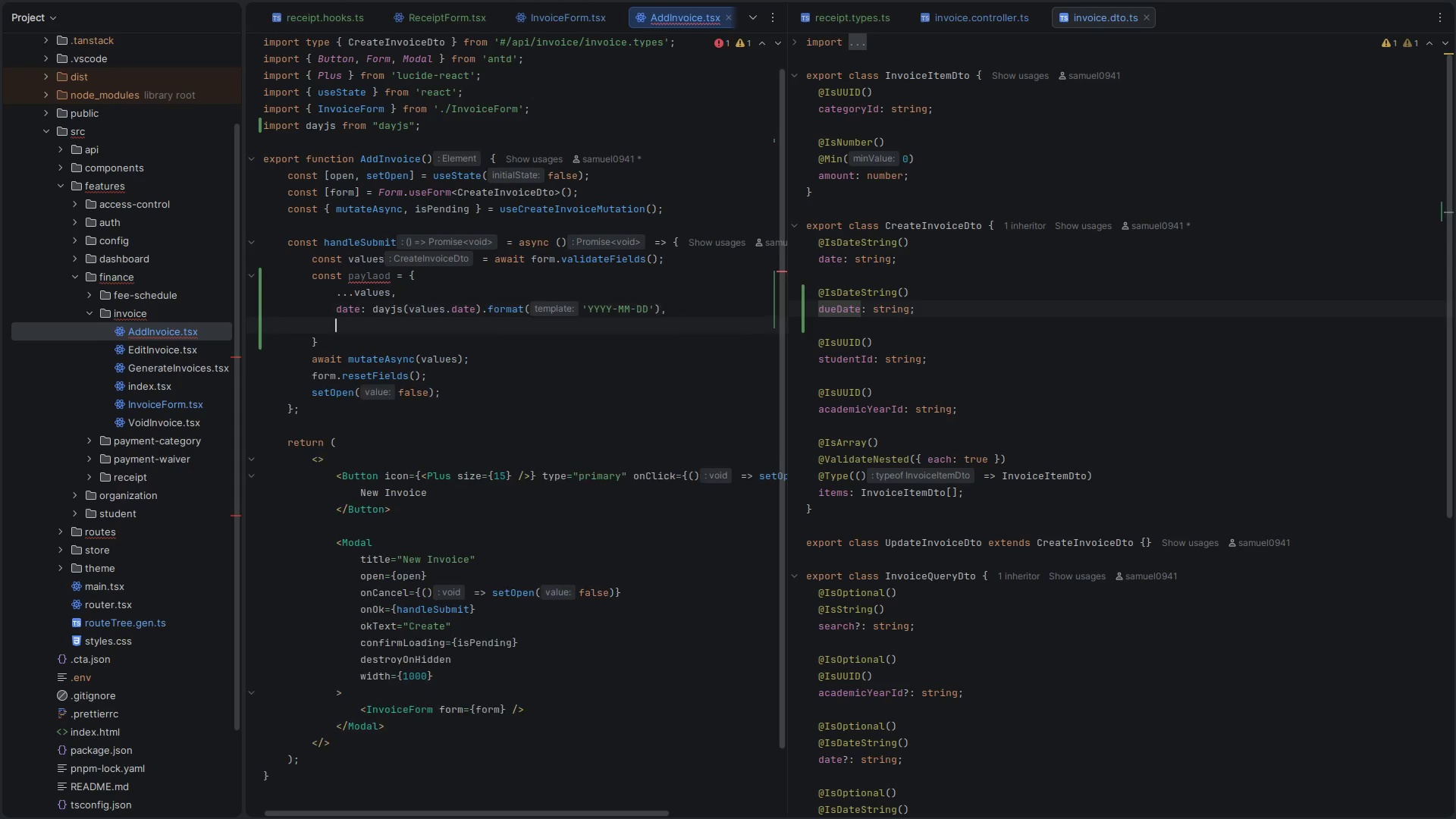 
key(Control+ControlLeft)
 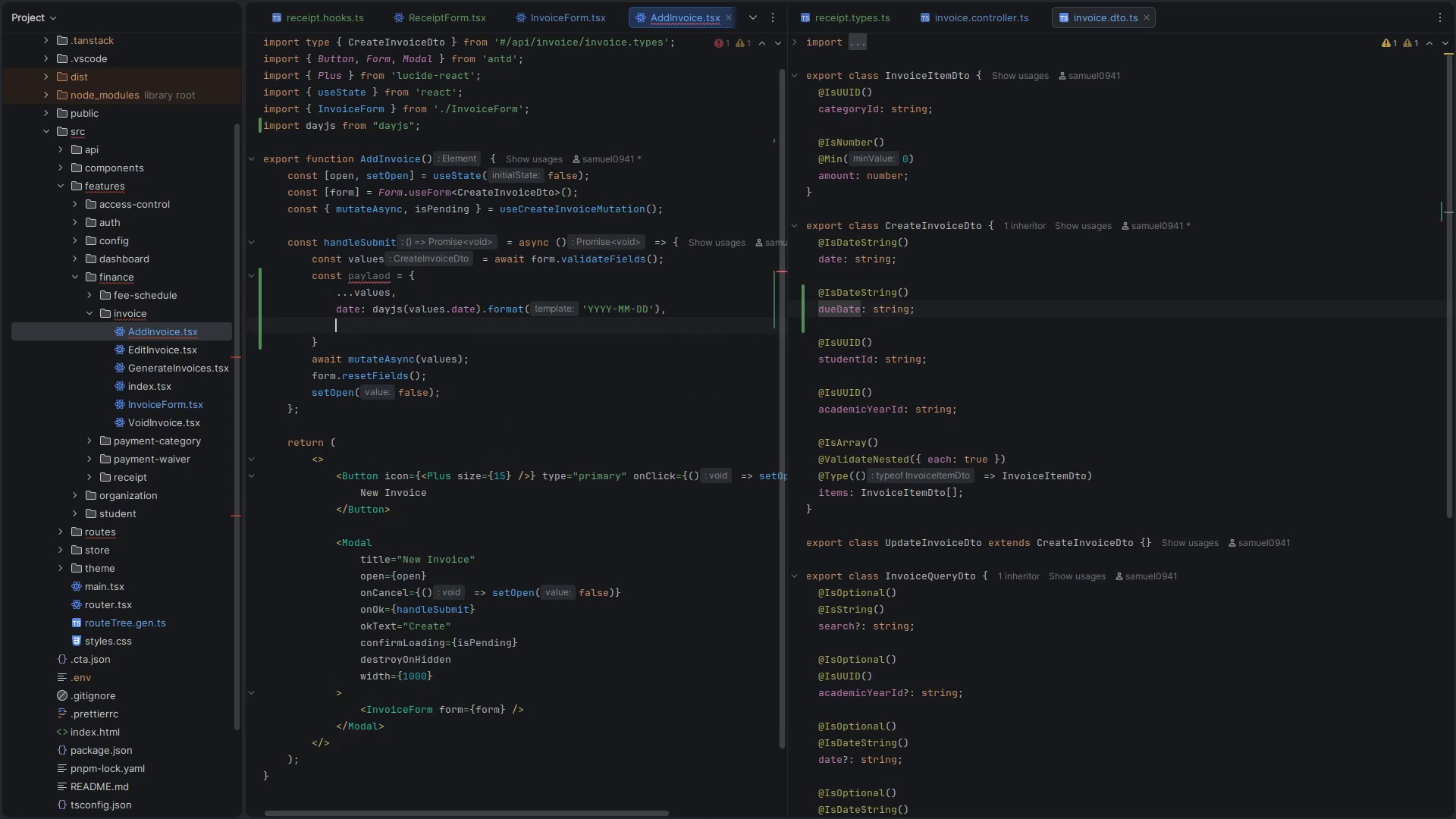 
key(Control+V)
 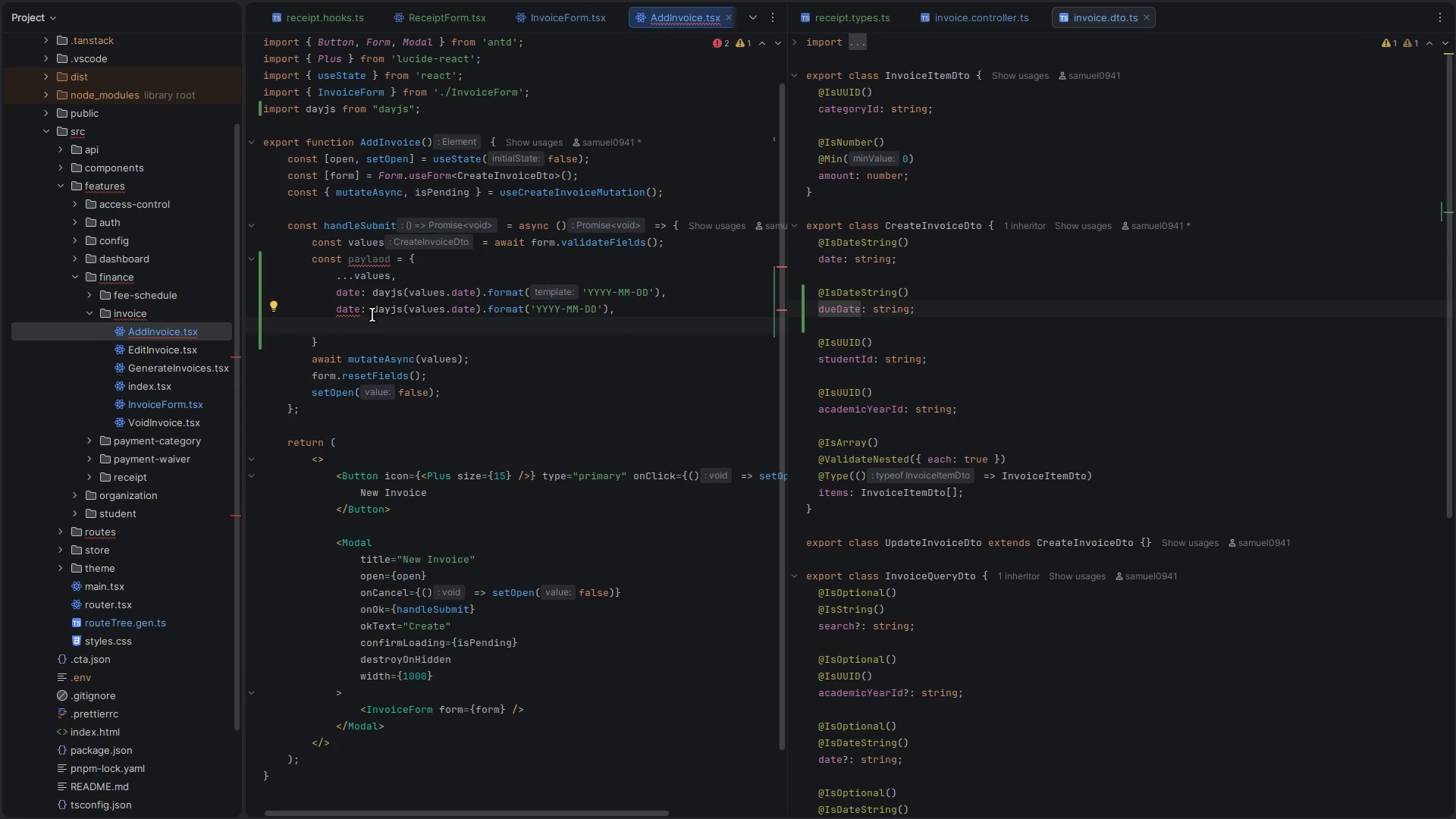 
double_click([345, 306])
 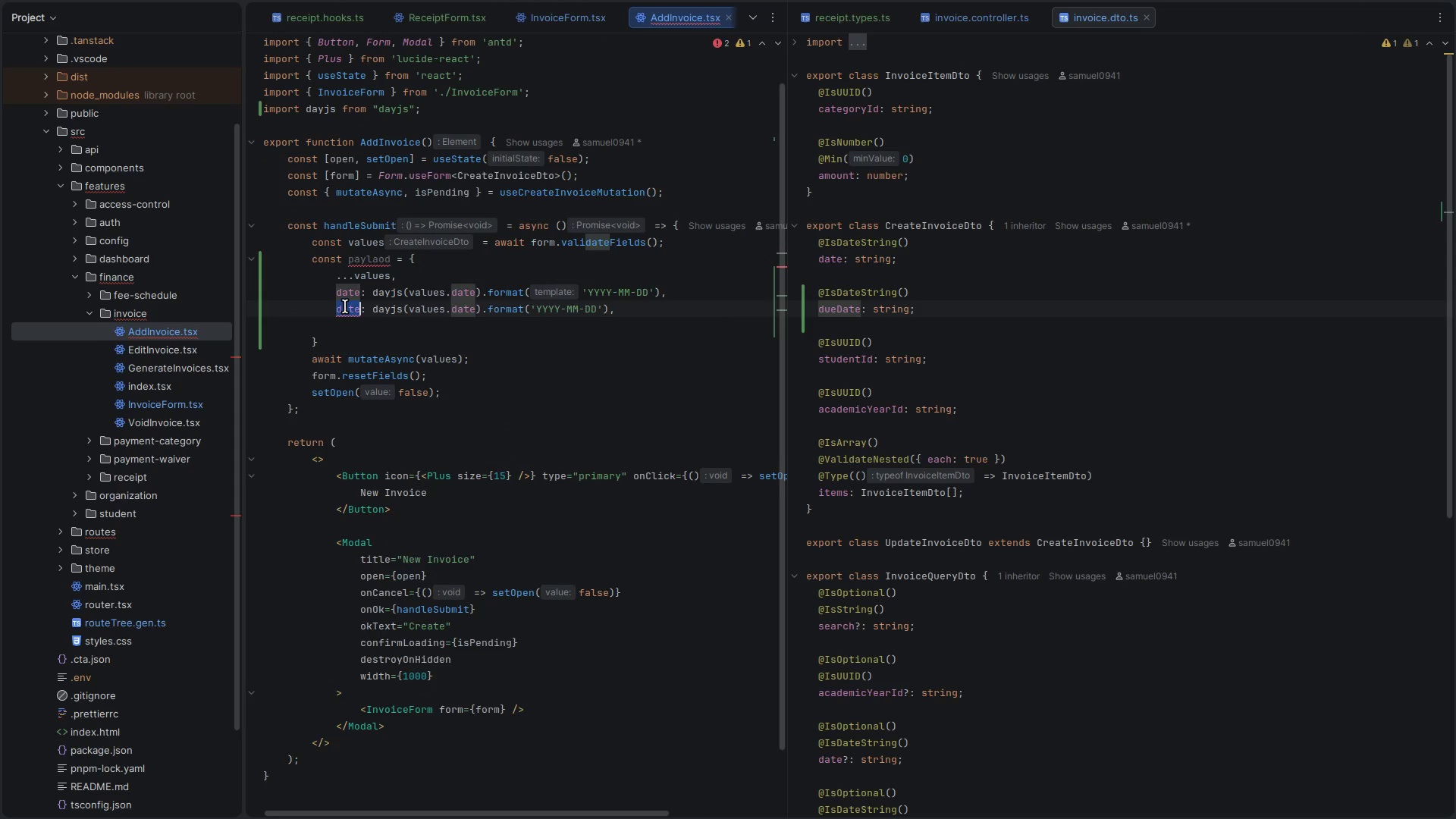 
key(Control+ControlLeft)
 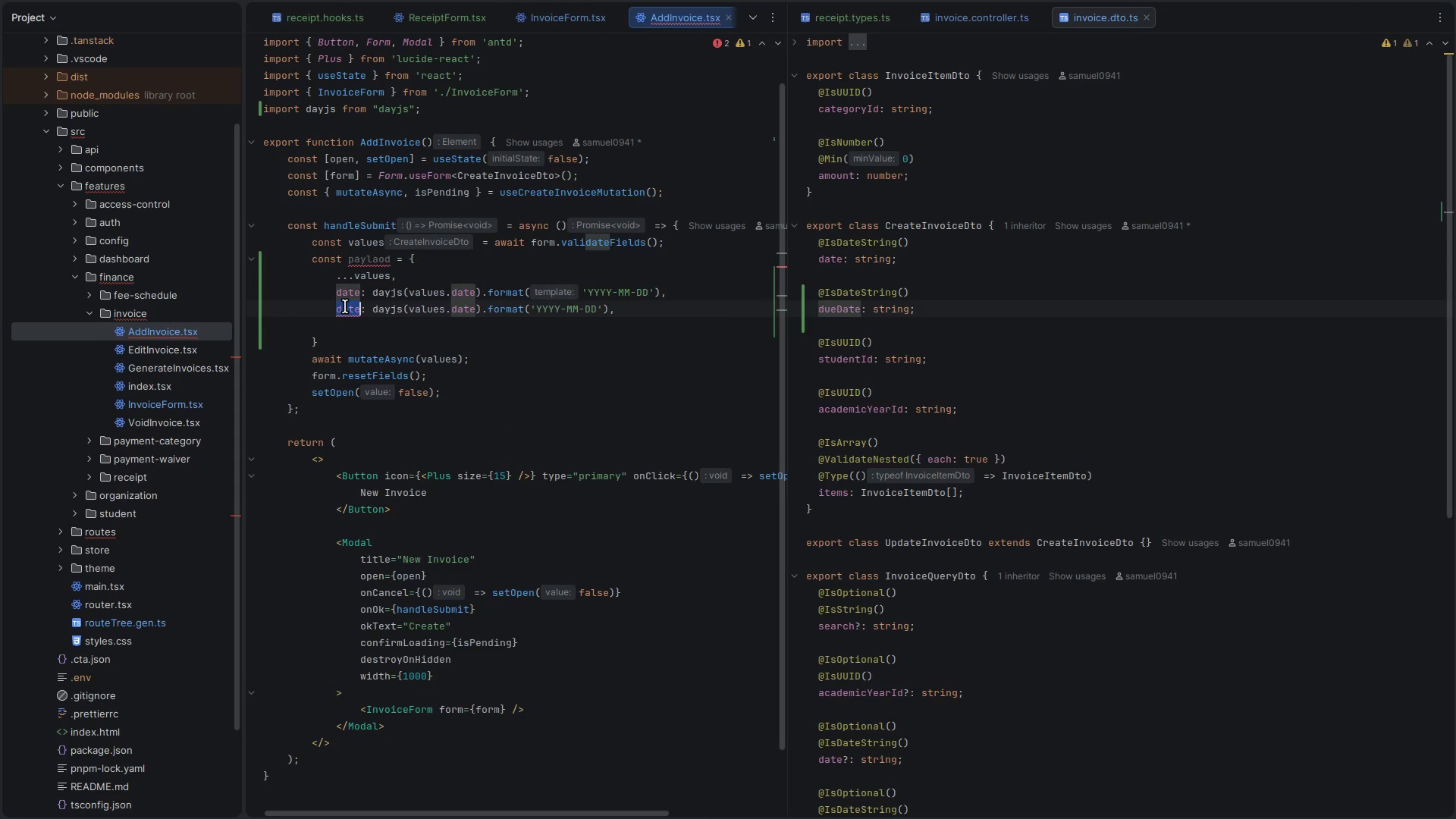 
key(Control+D)
 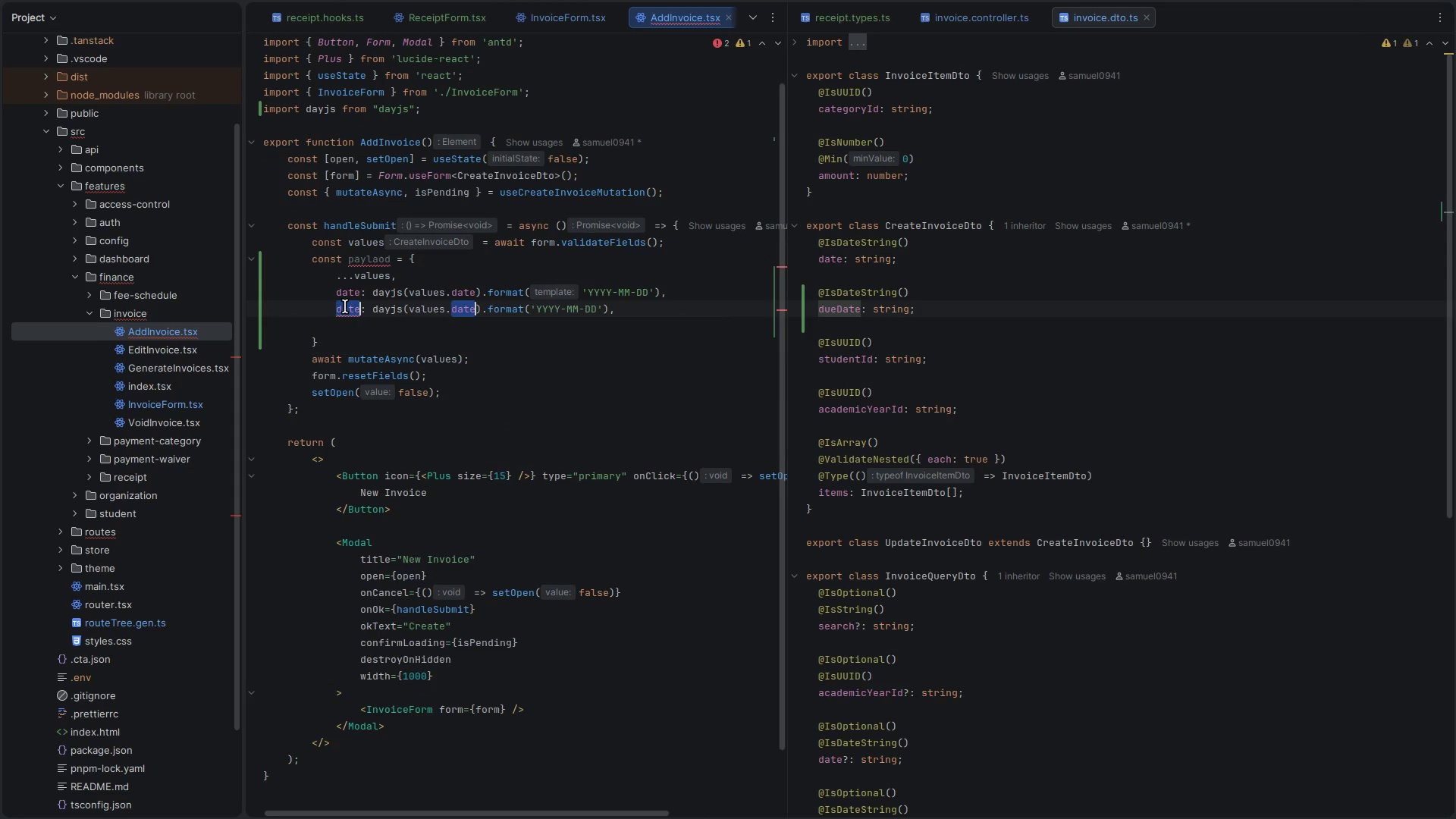 
key(ArrowLeft)
 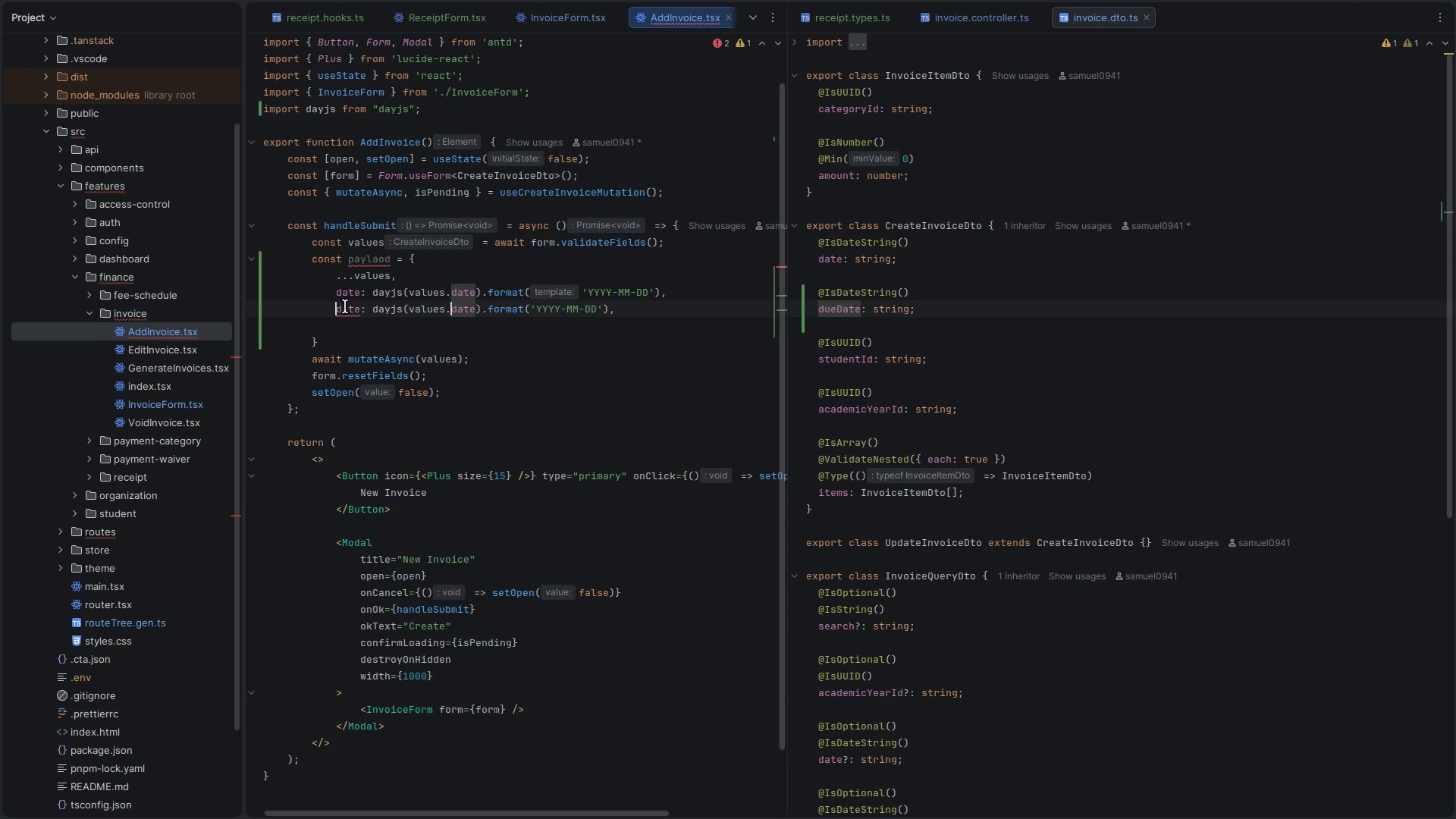 
type(DU)
key(Backspace)
key(Backspace)
type(due)
 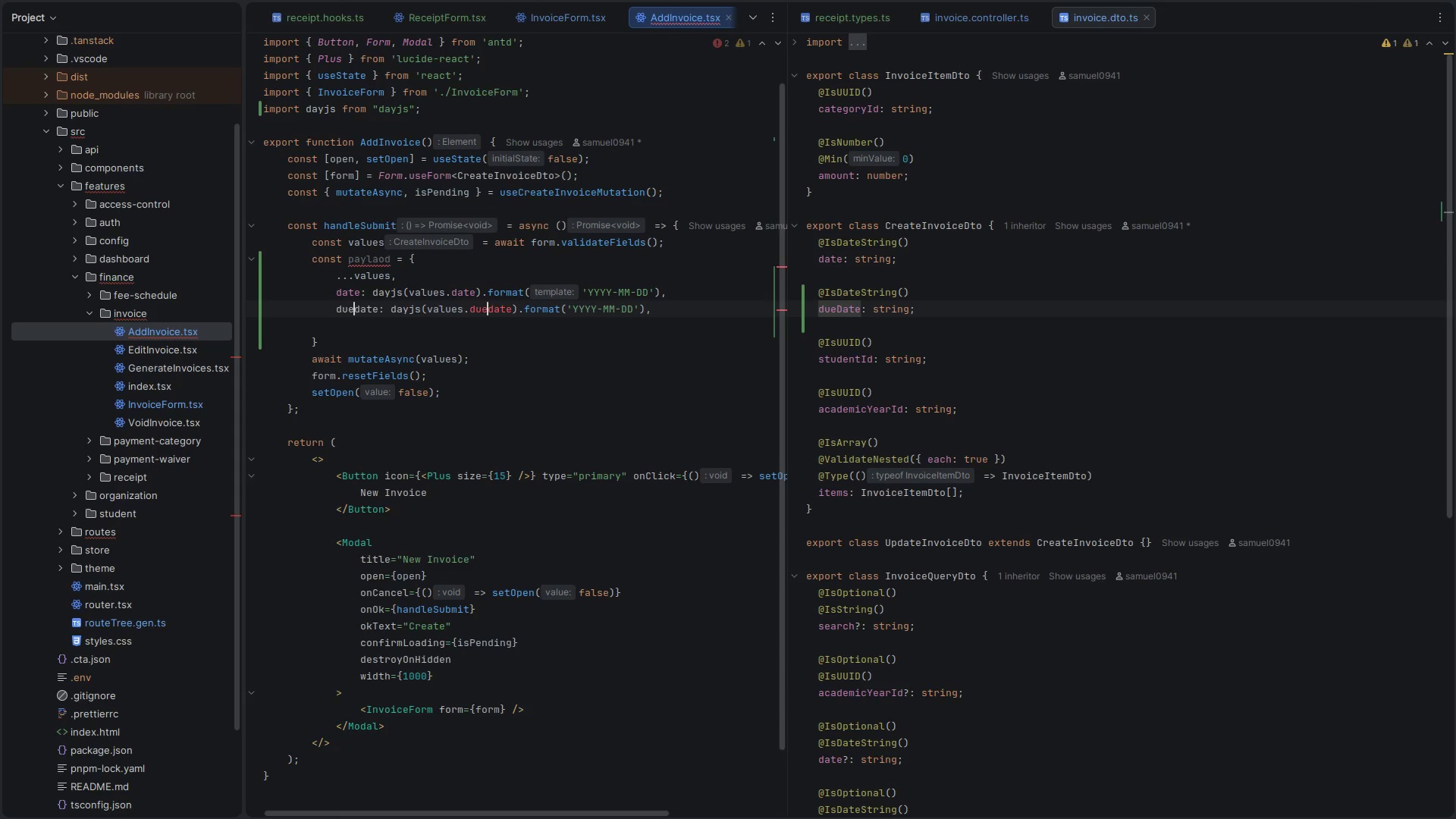 
key(ArrowRight)
 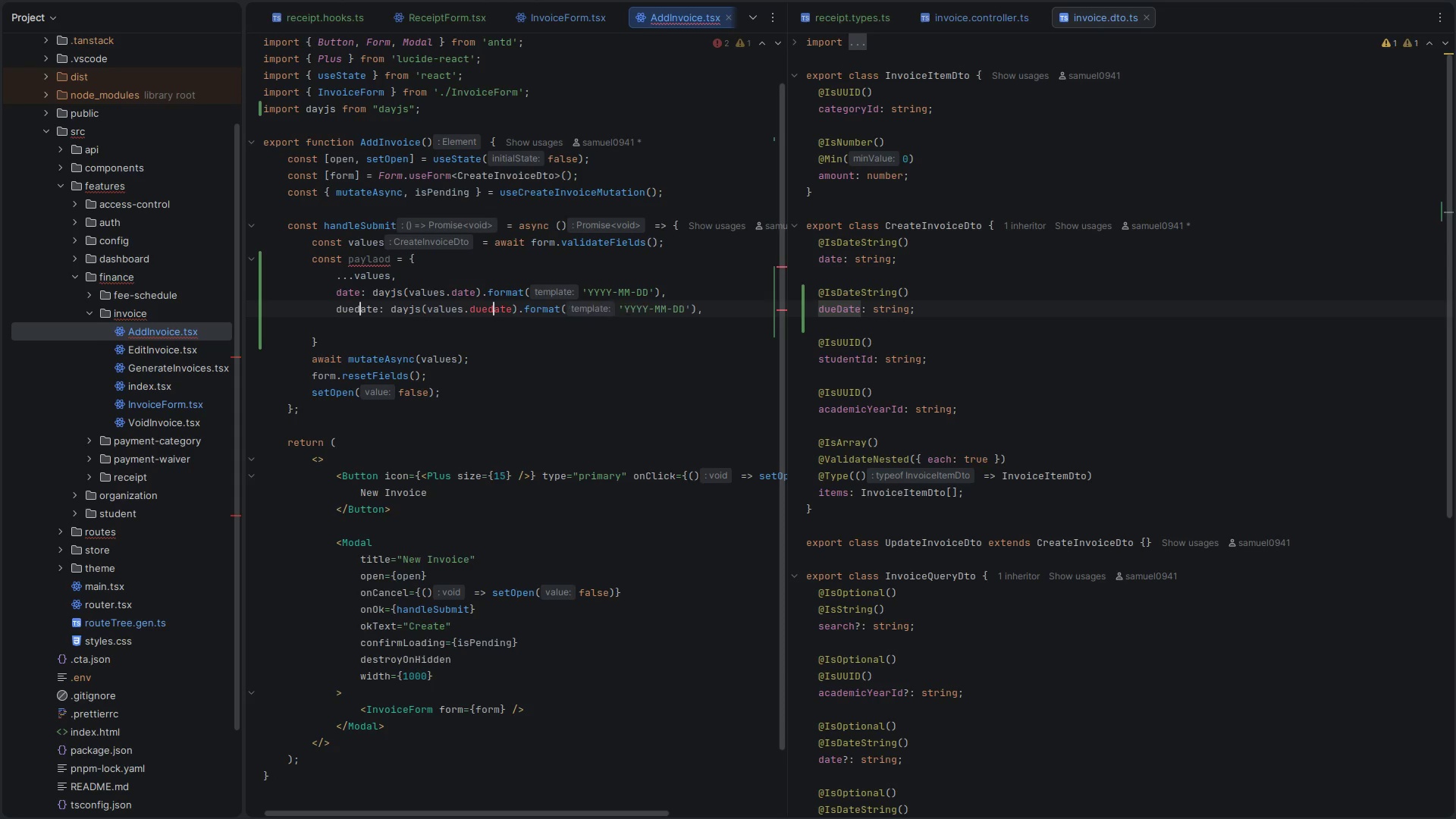 
key(Backspace)
 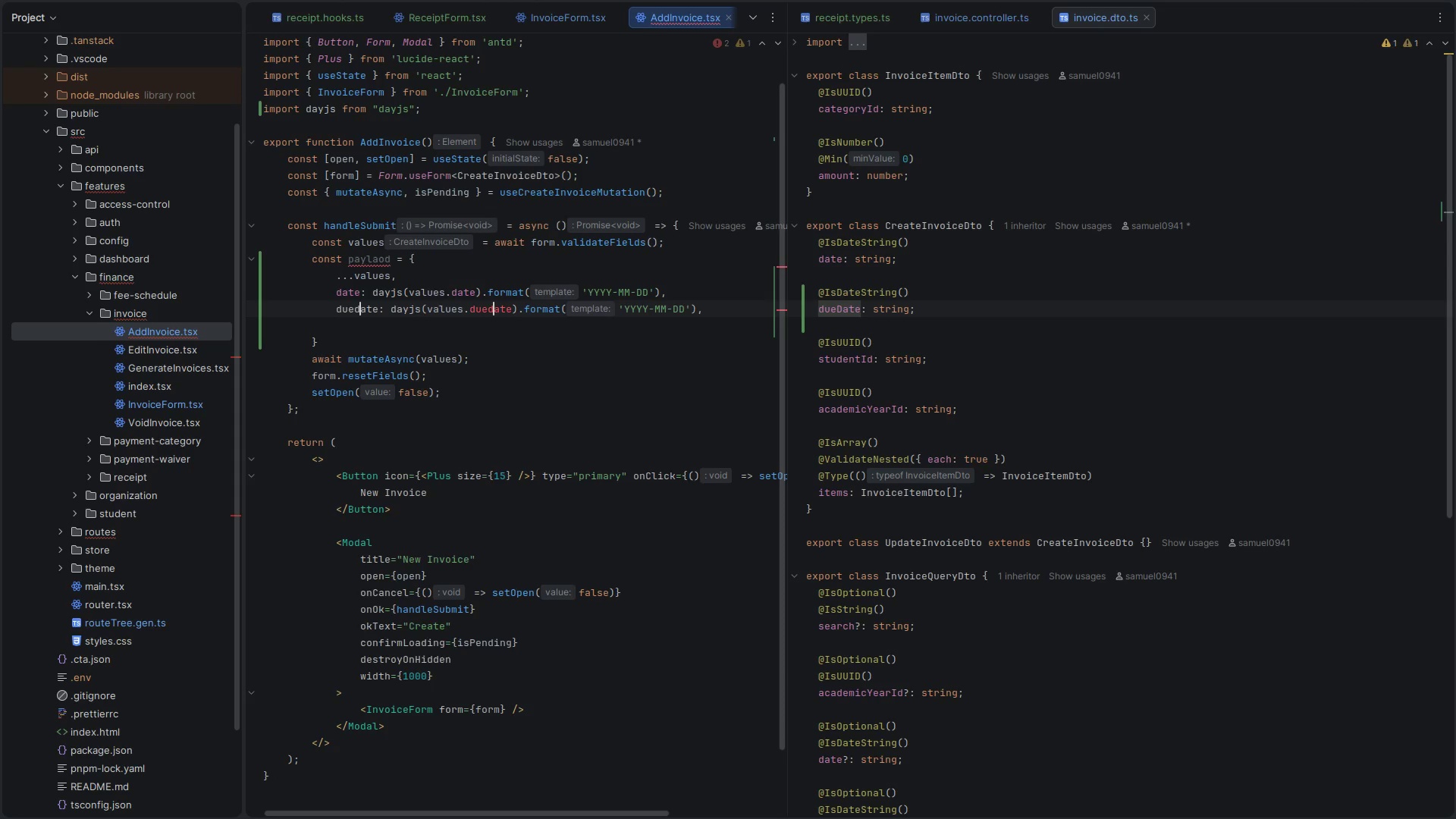 
key(Shift+ShiftLeft)
 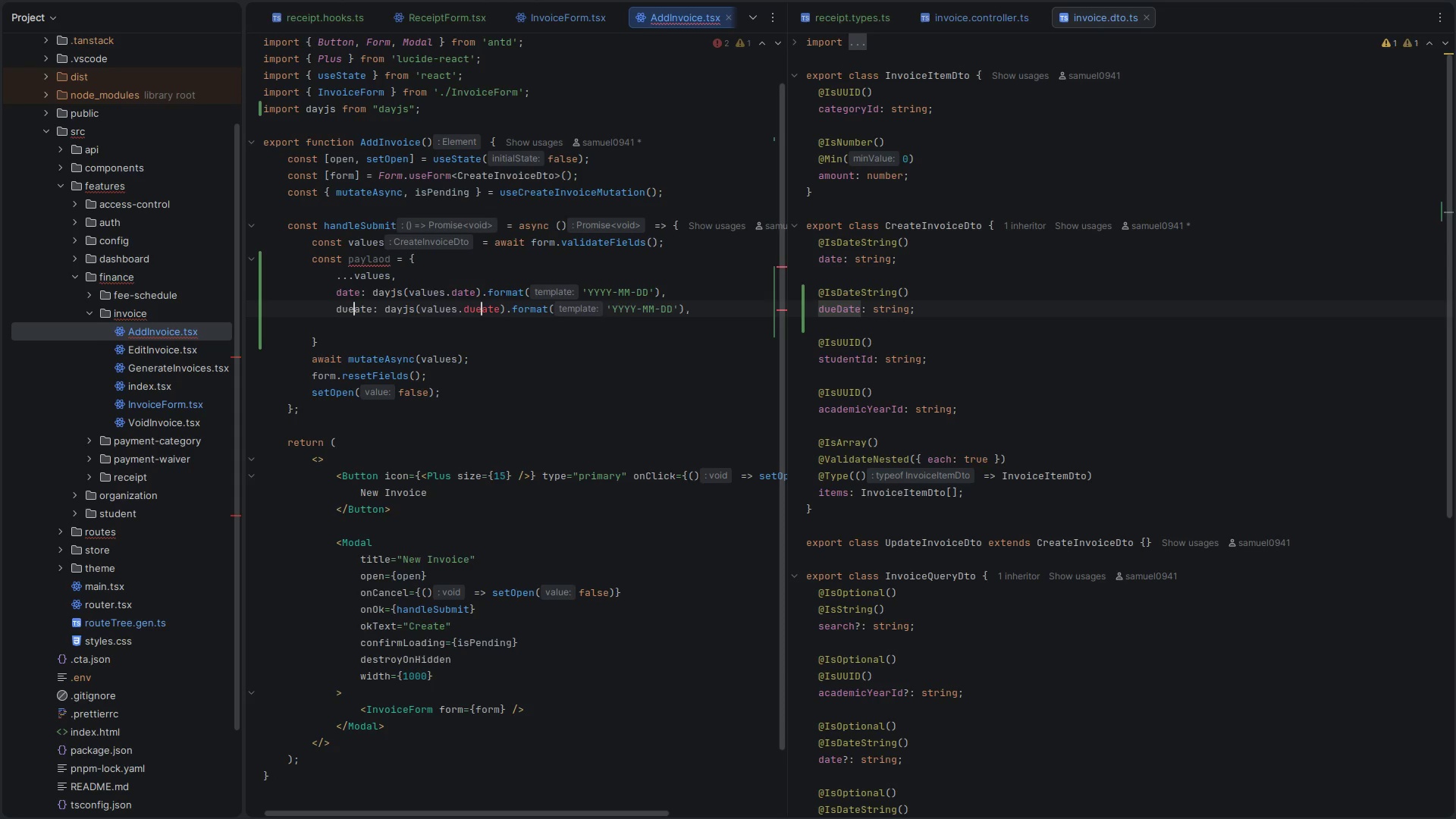 
key(Shift+D)
 